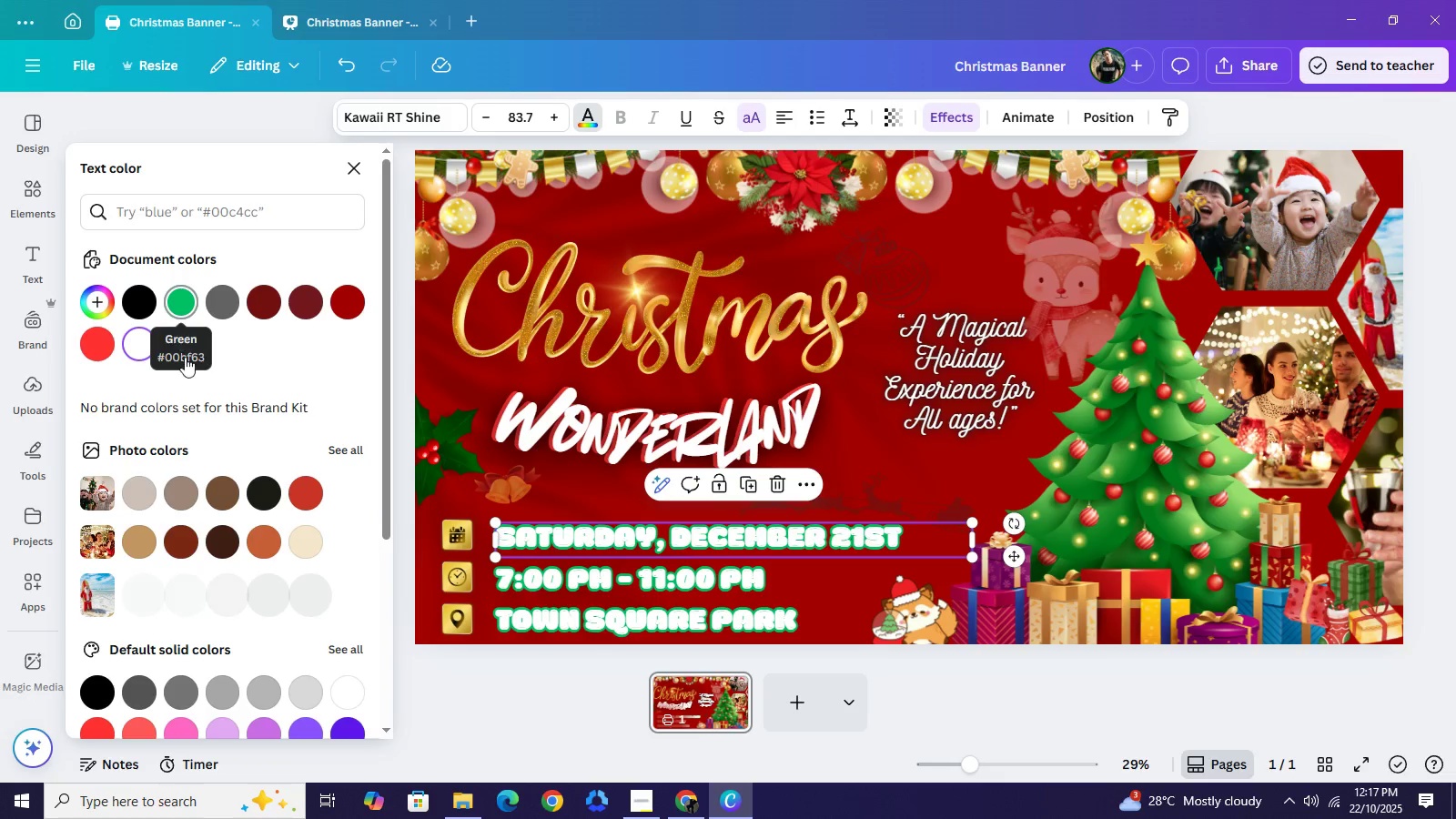 
scroll: coordinate [231, 500], scroll_direction: down, amount: 9.0
 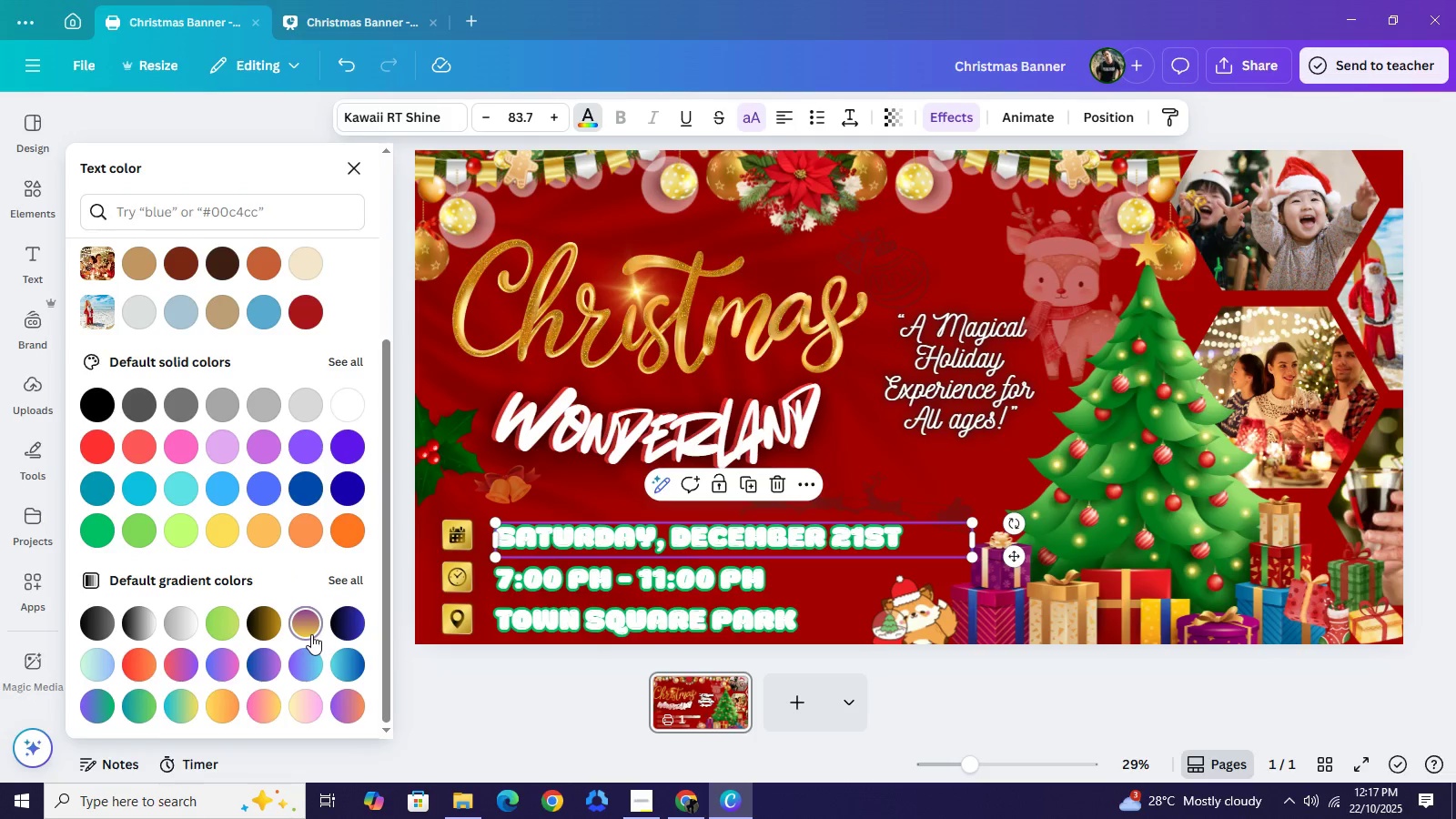 
left_click([311, 634])
 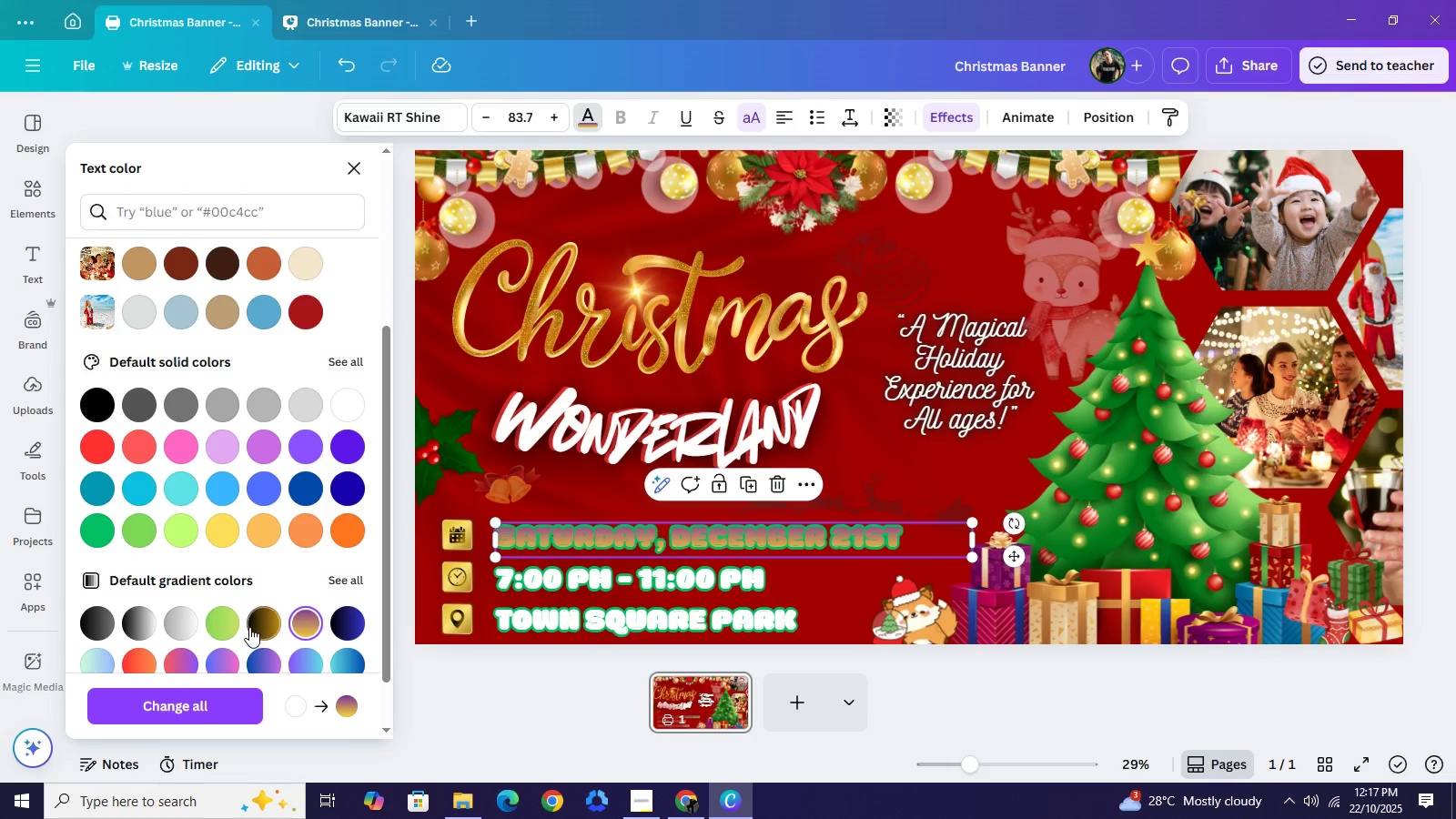 
left_click([248, 627])
 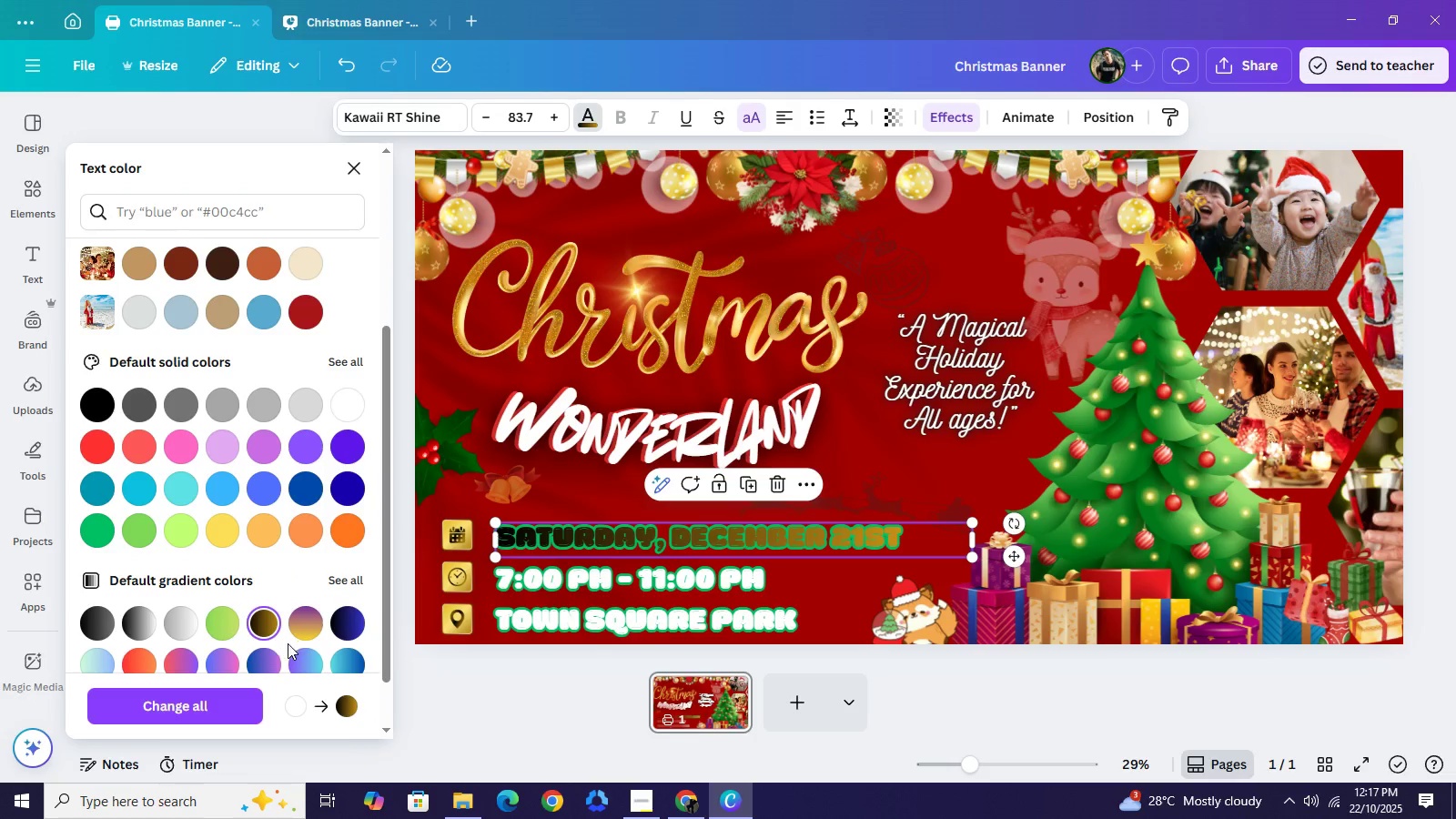 
scroll: coordinate [288, 645], scroll_direction: down, amount: 2.0
 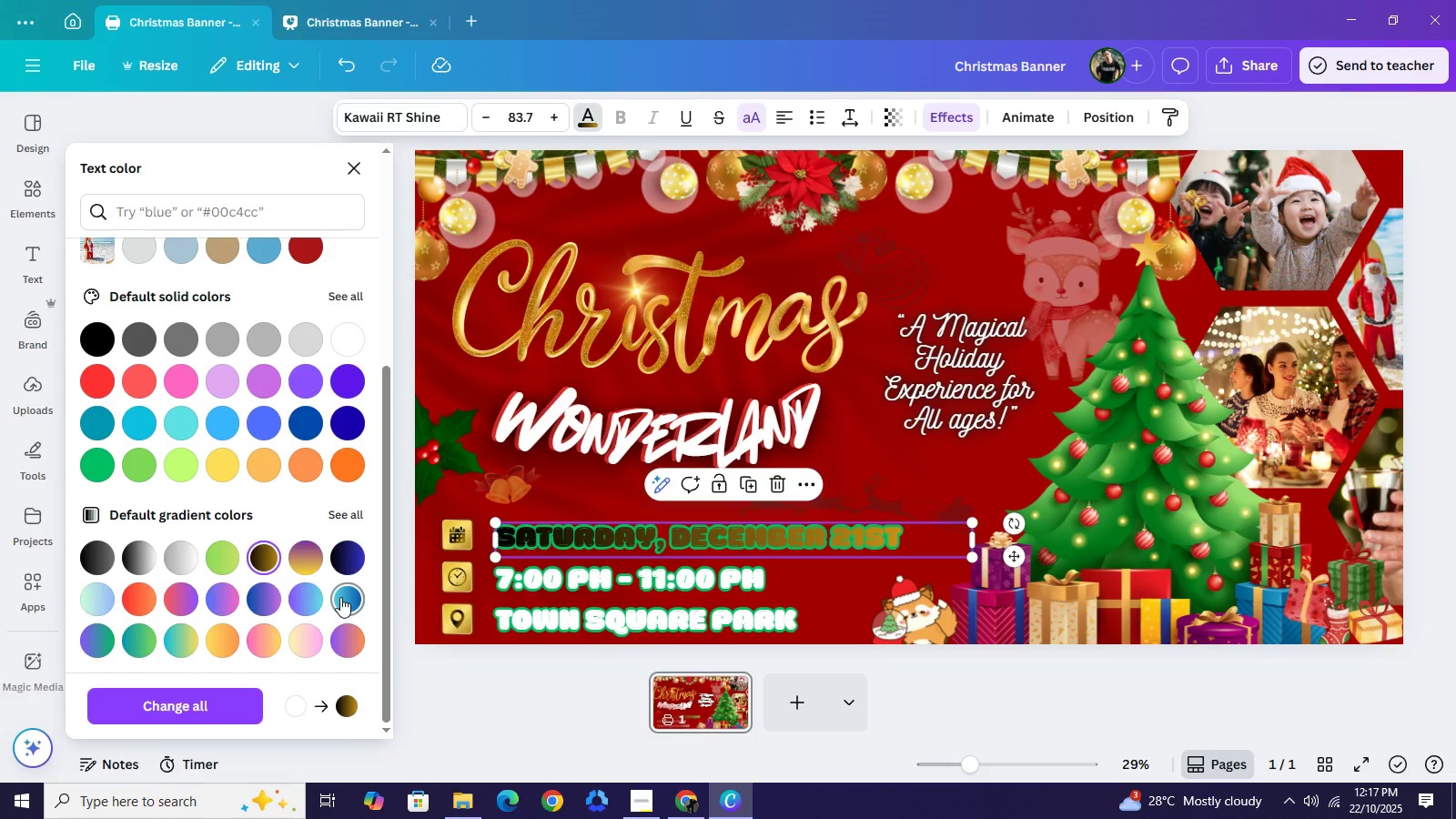 
left_click([340, 597])
 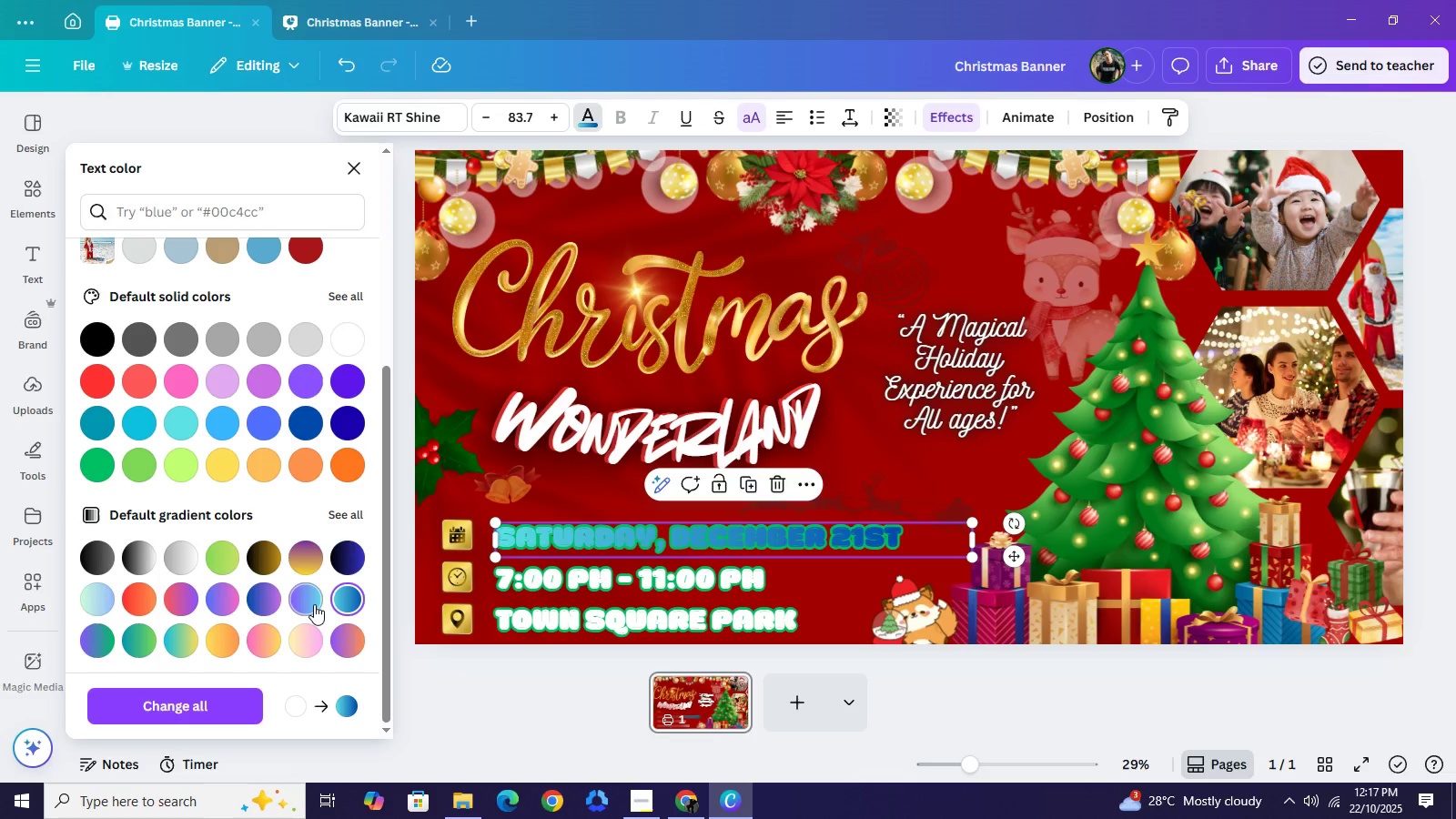 
left_click([314, 604])
 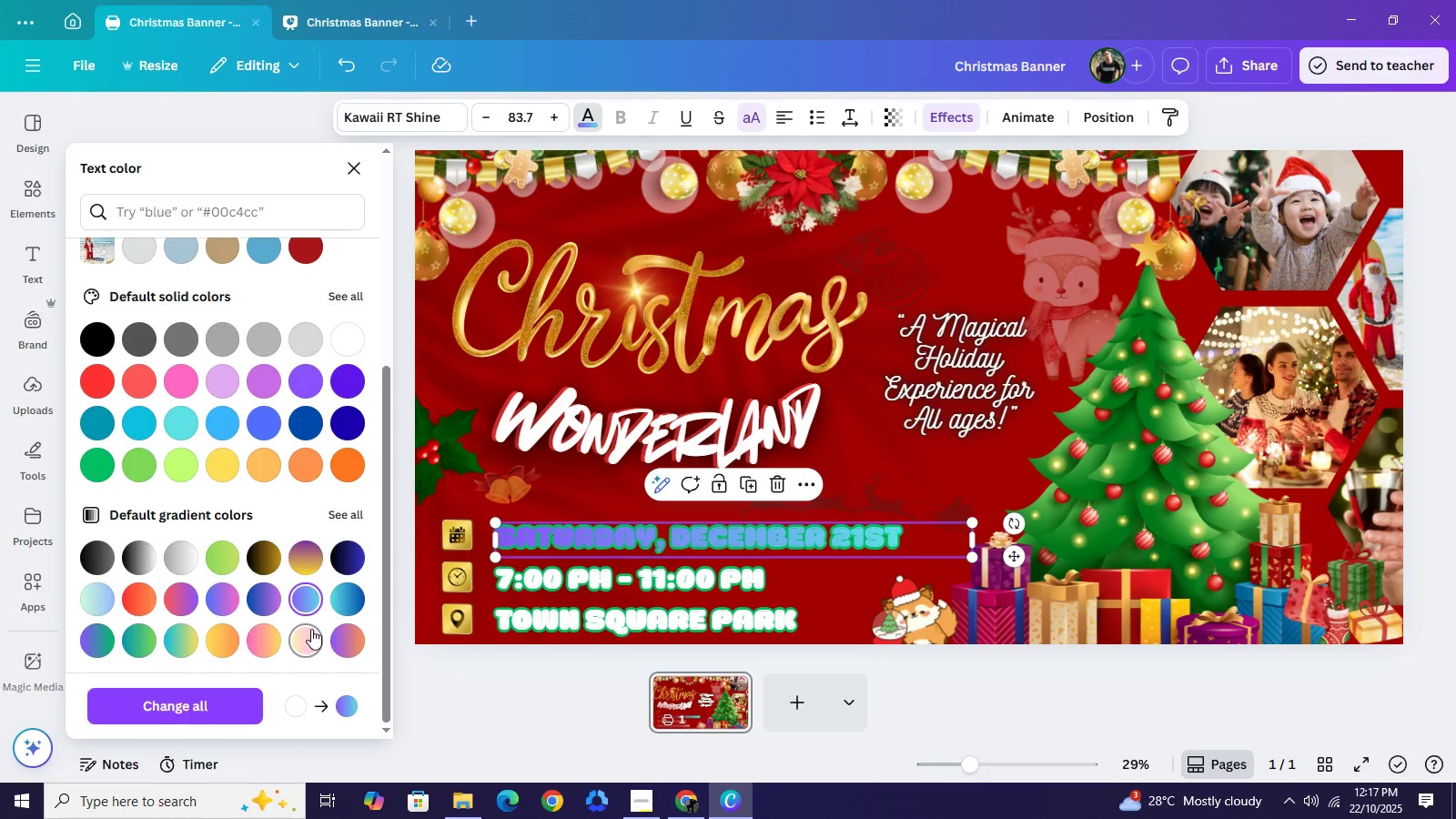 
left_click([311, 629])
 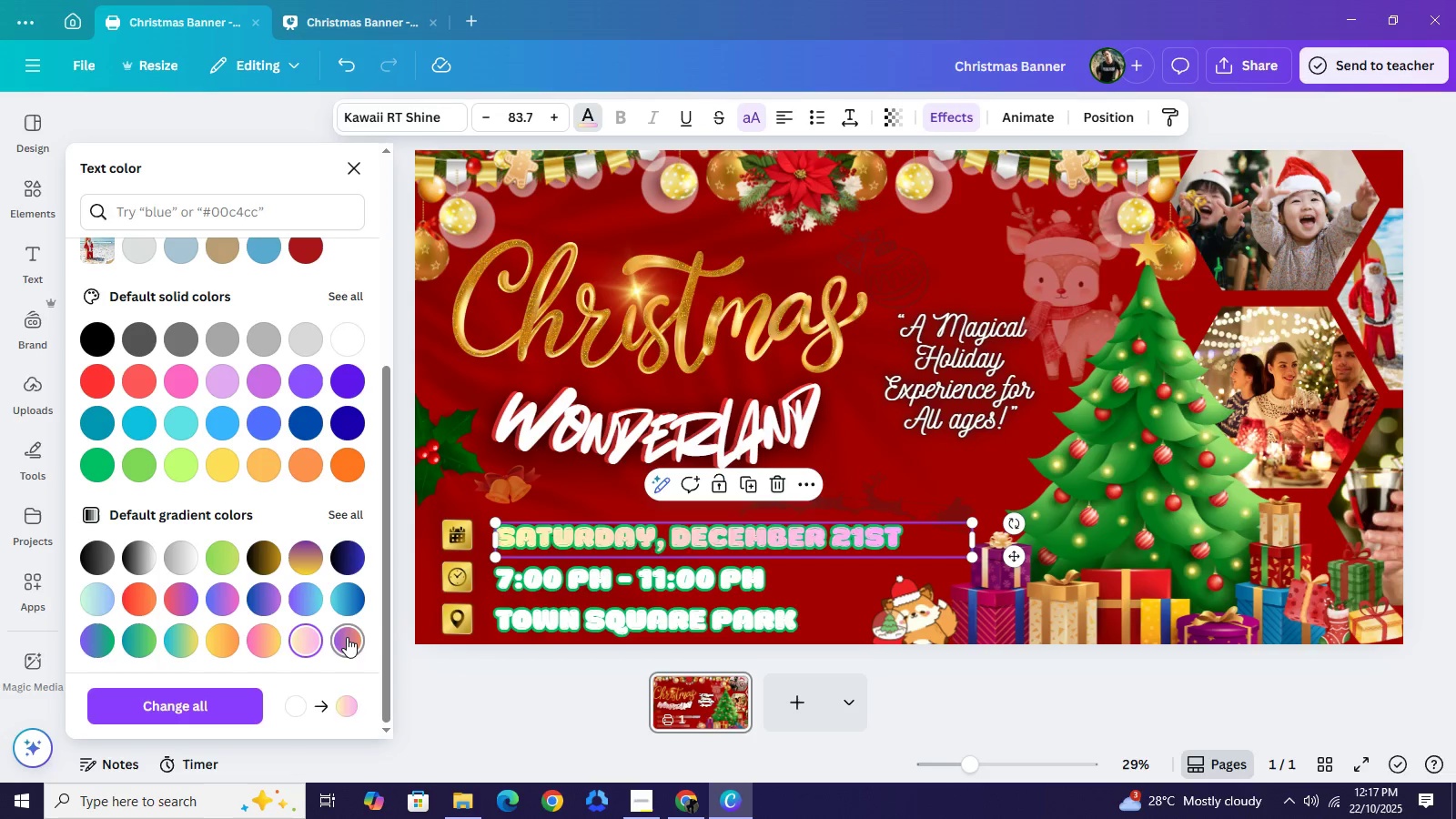 
left_click([347, 637])
 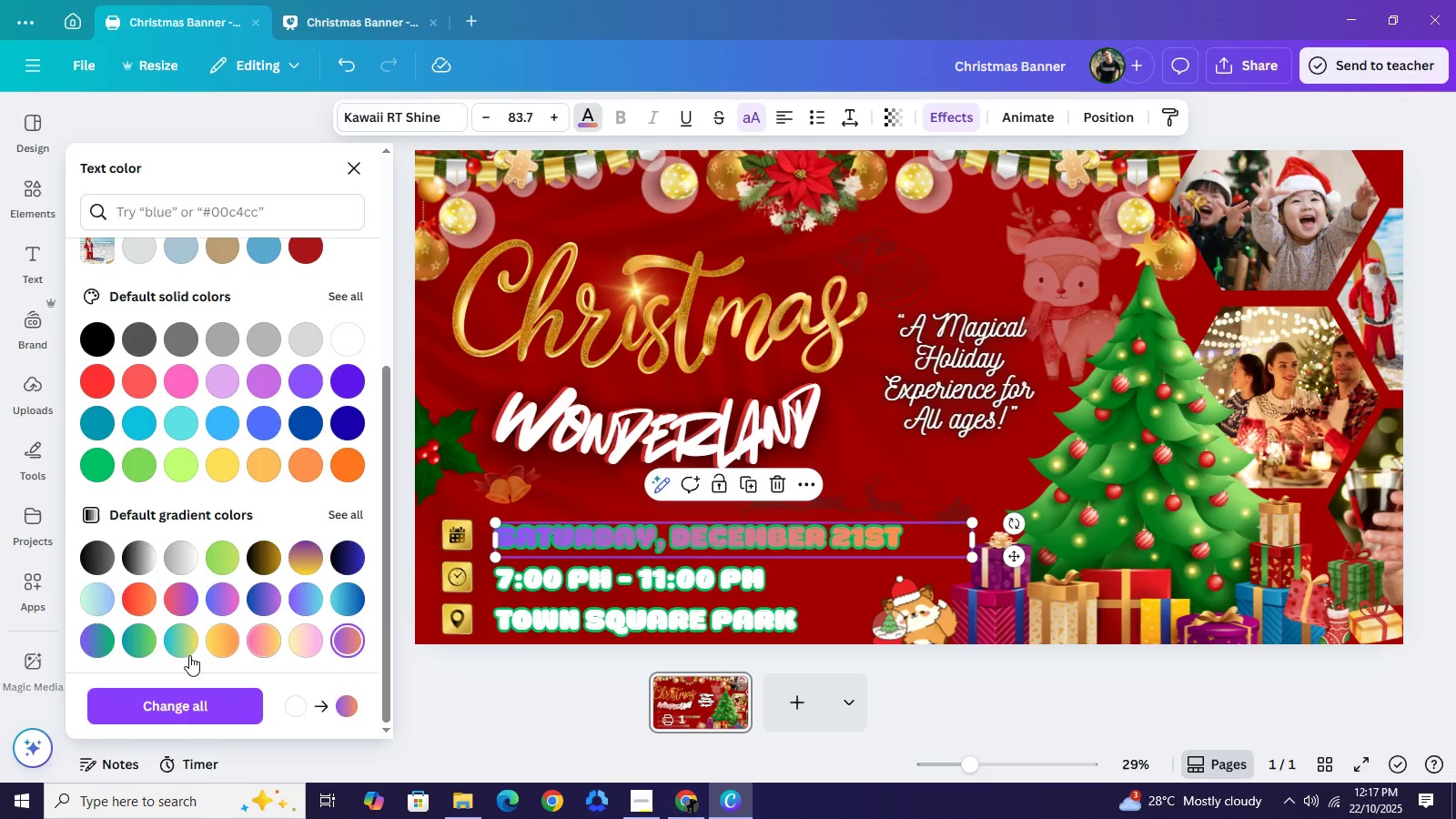 
left_click([189, 655])
 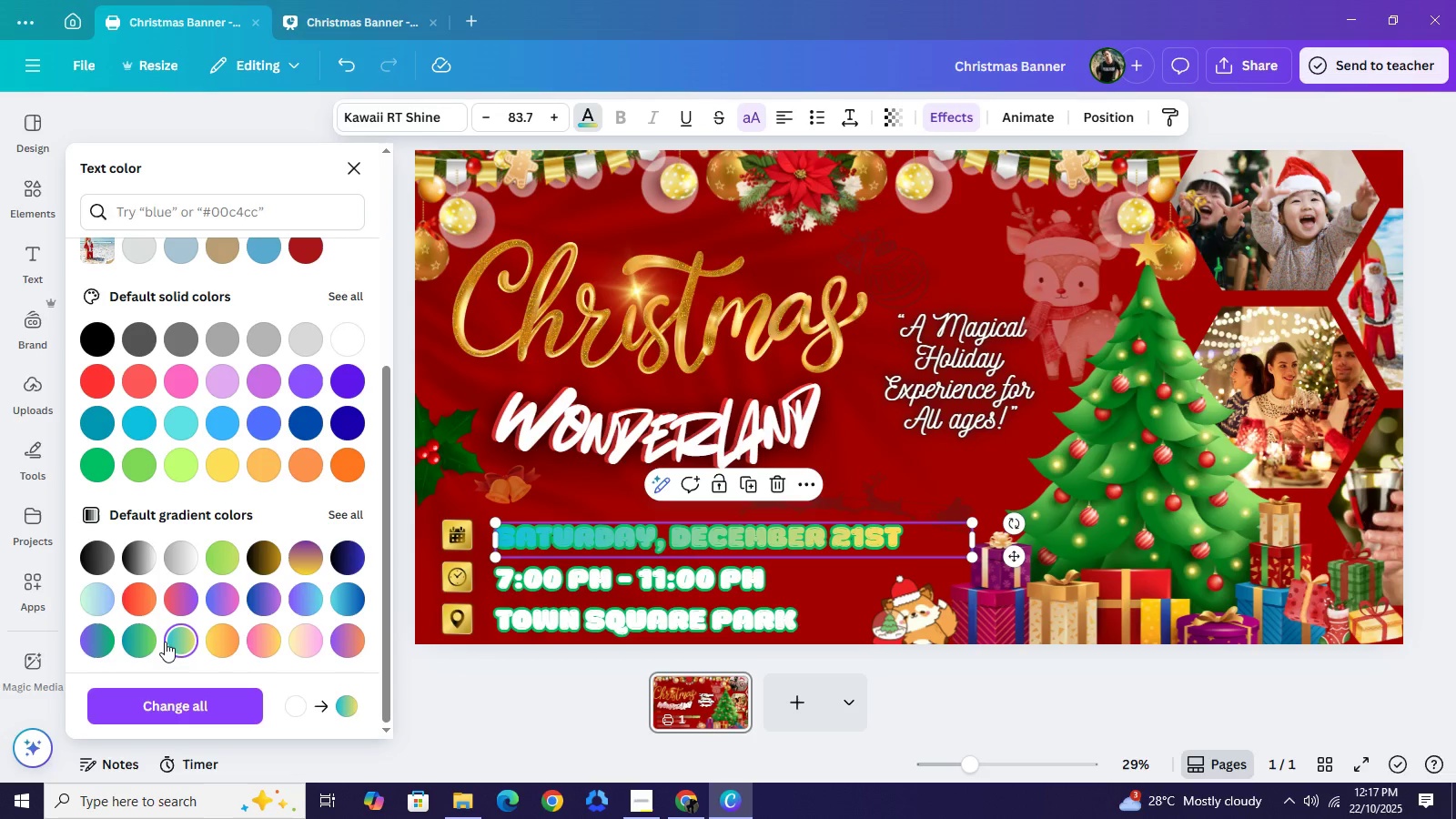 
left_click([165, 642])
 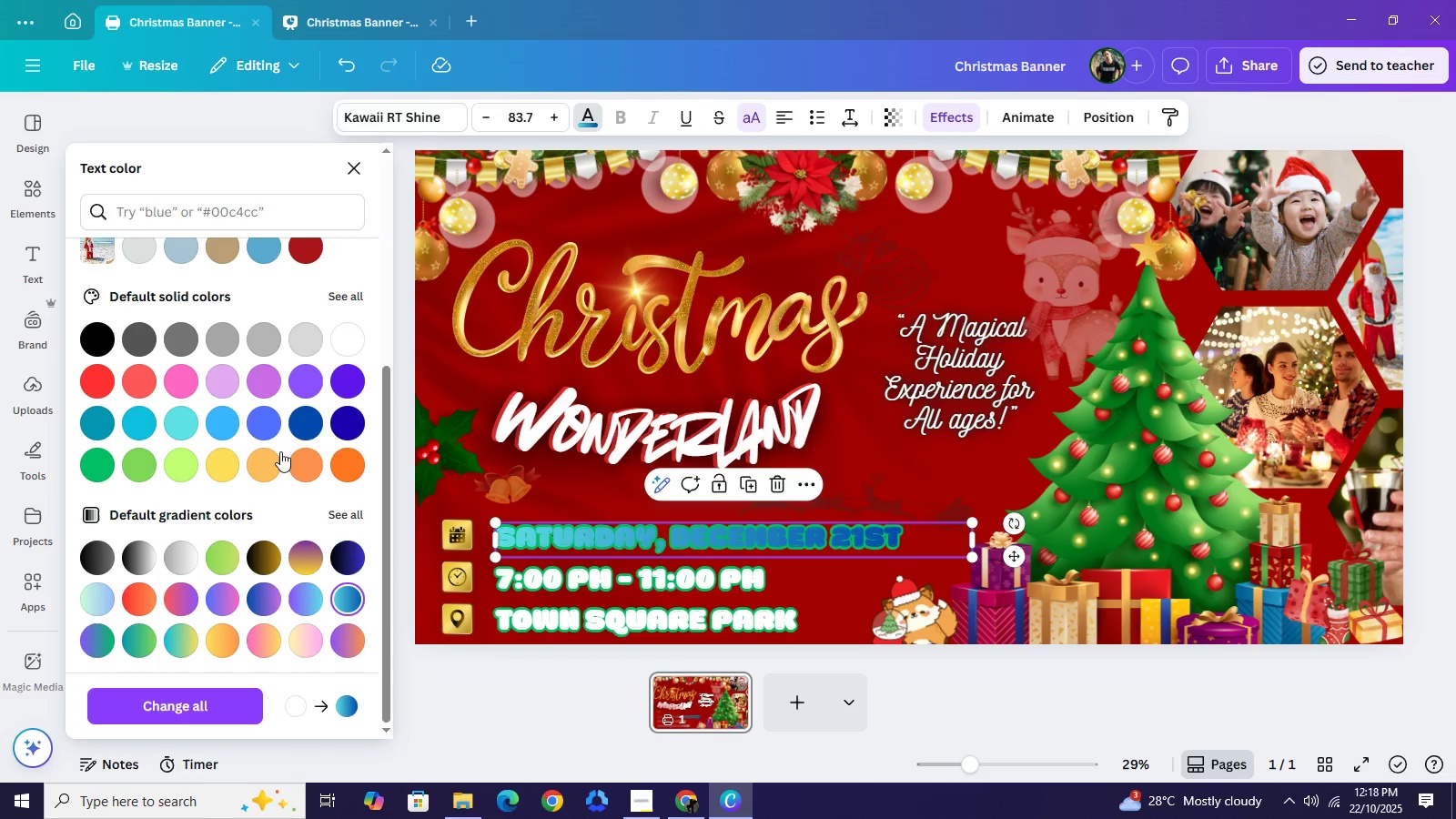 
left_click([347, 430])
 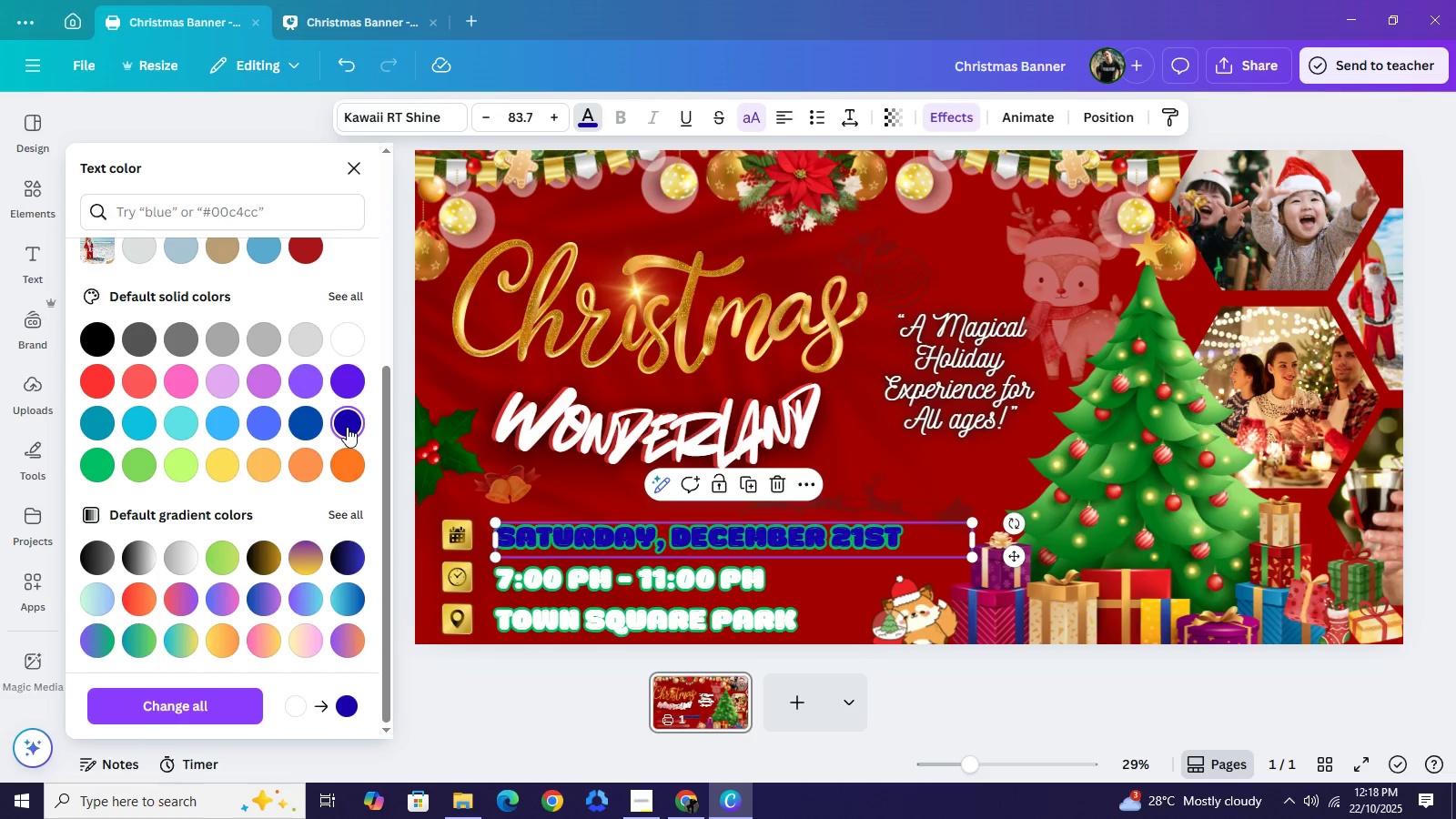 
wait(6.47)
 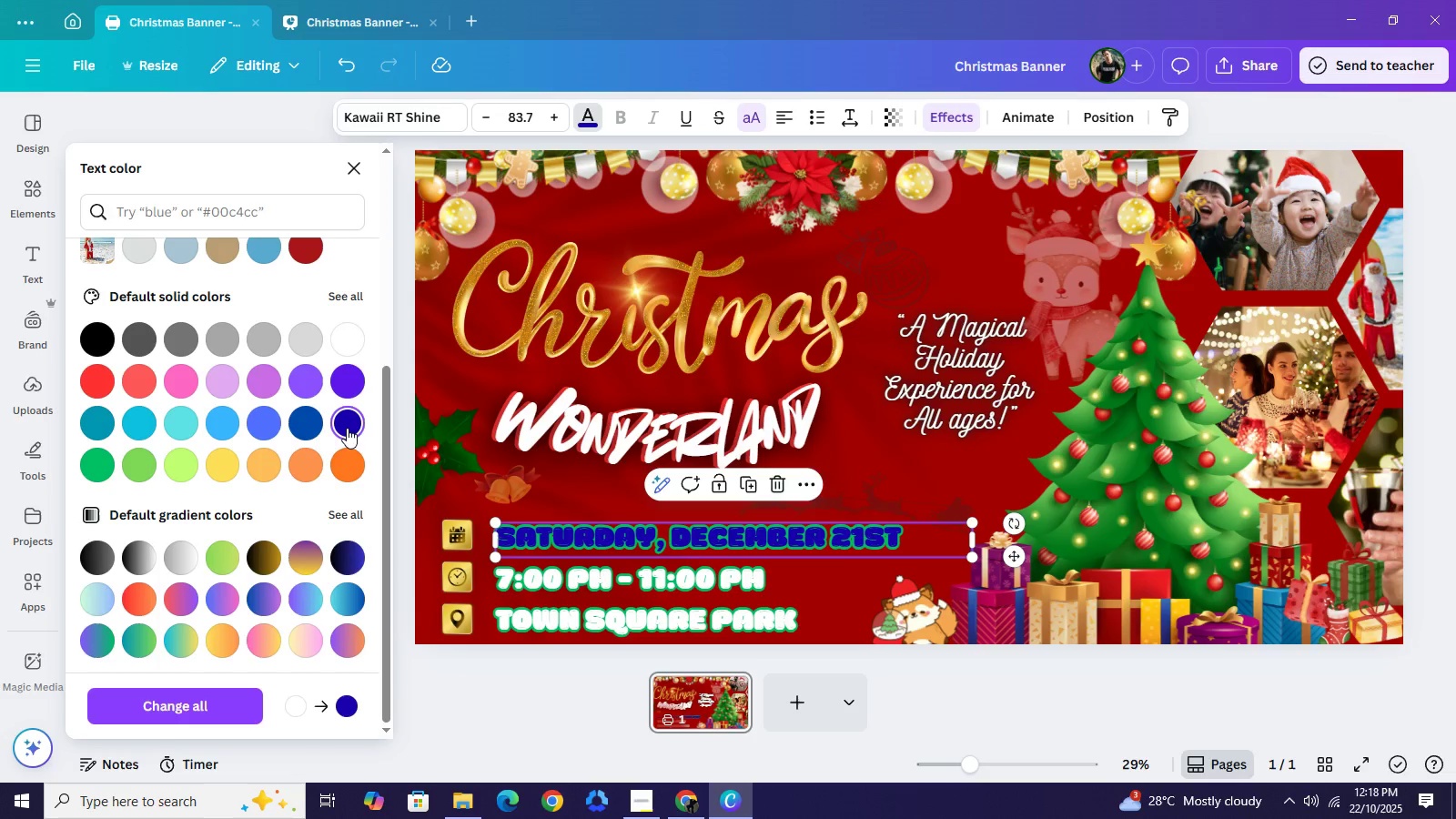 
left_click([90, 348])
 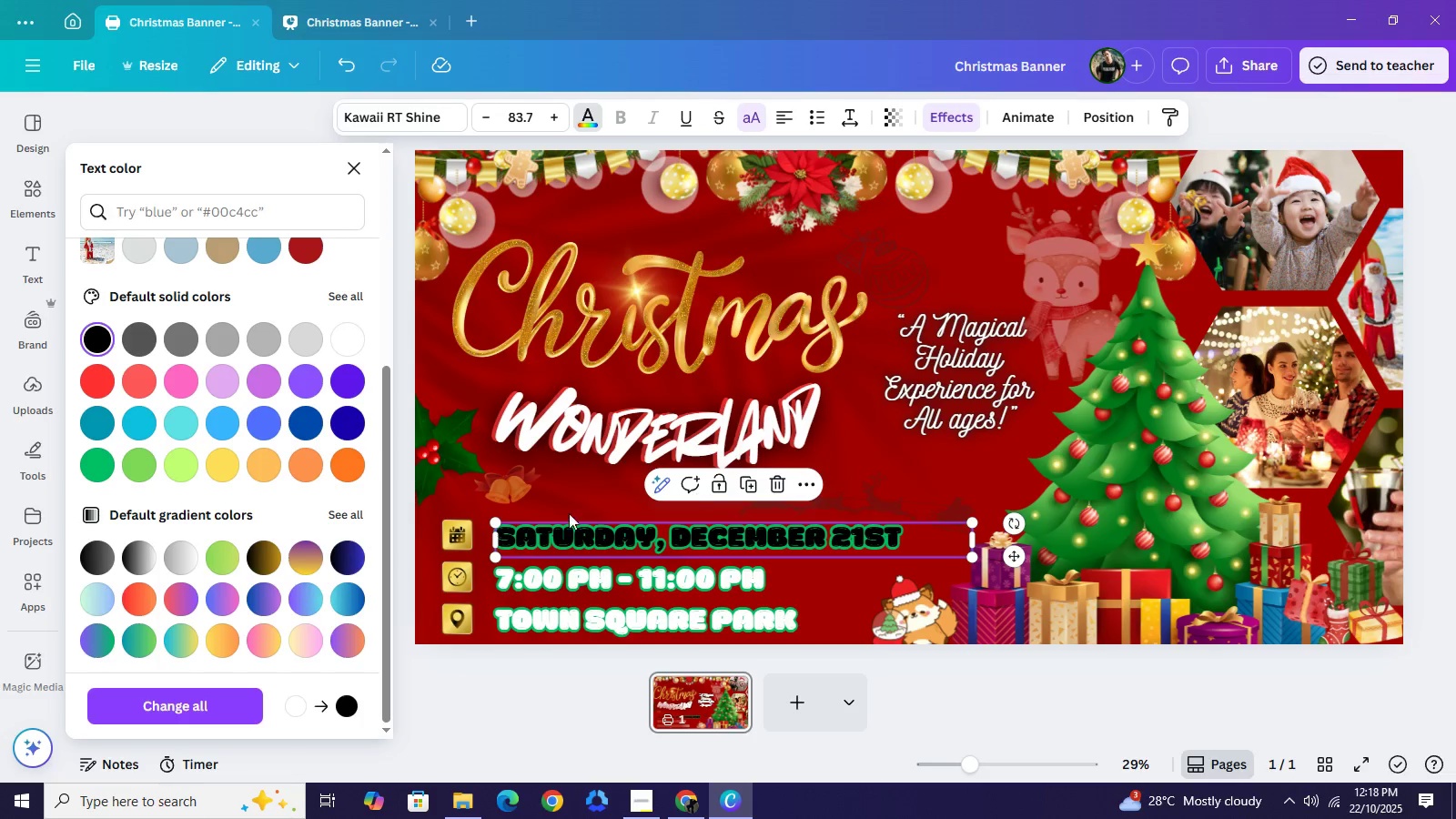 
left_click([406, 289])
 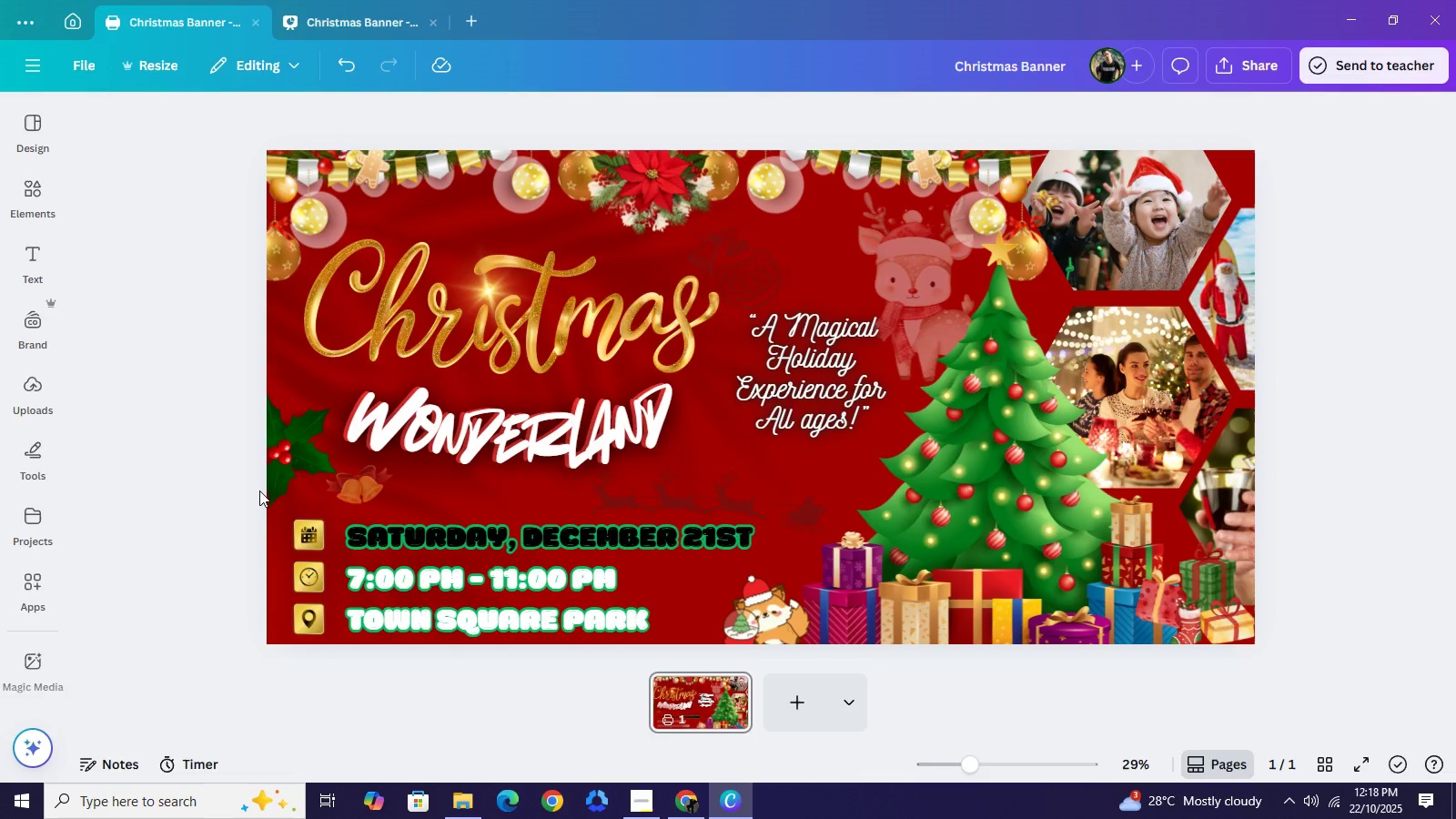 
wait(6.2)
 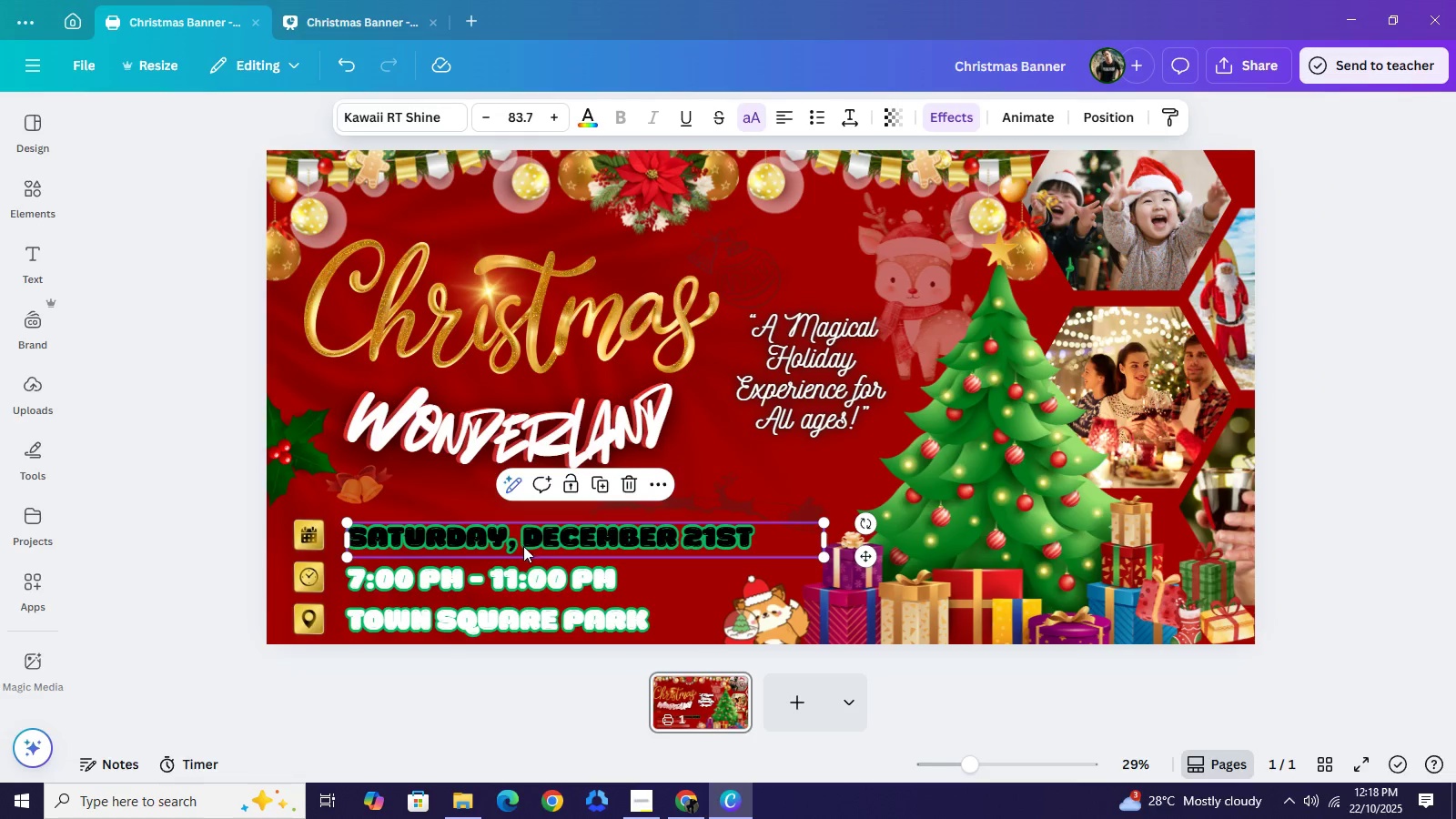 
left_click([427, 538])
 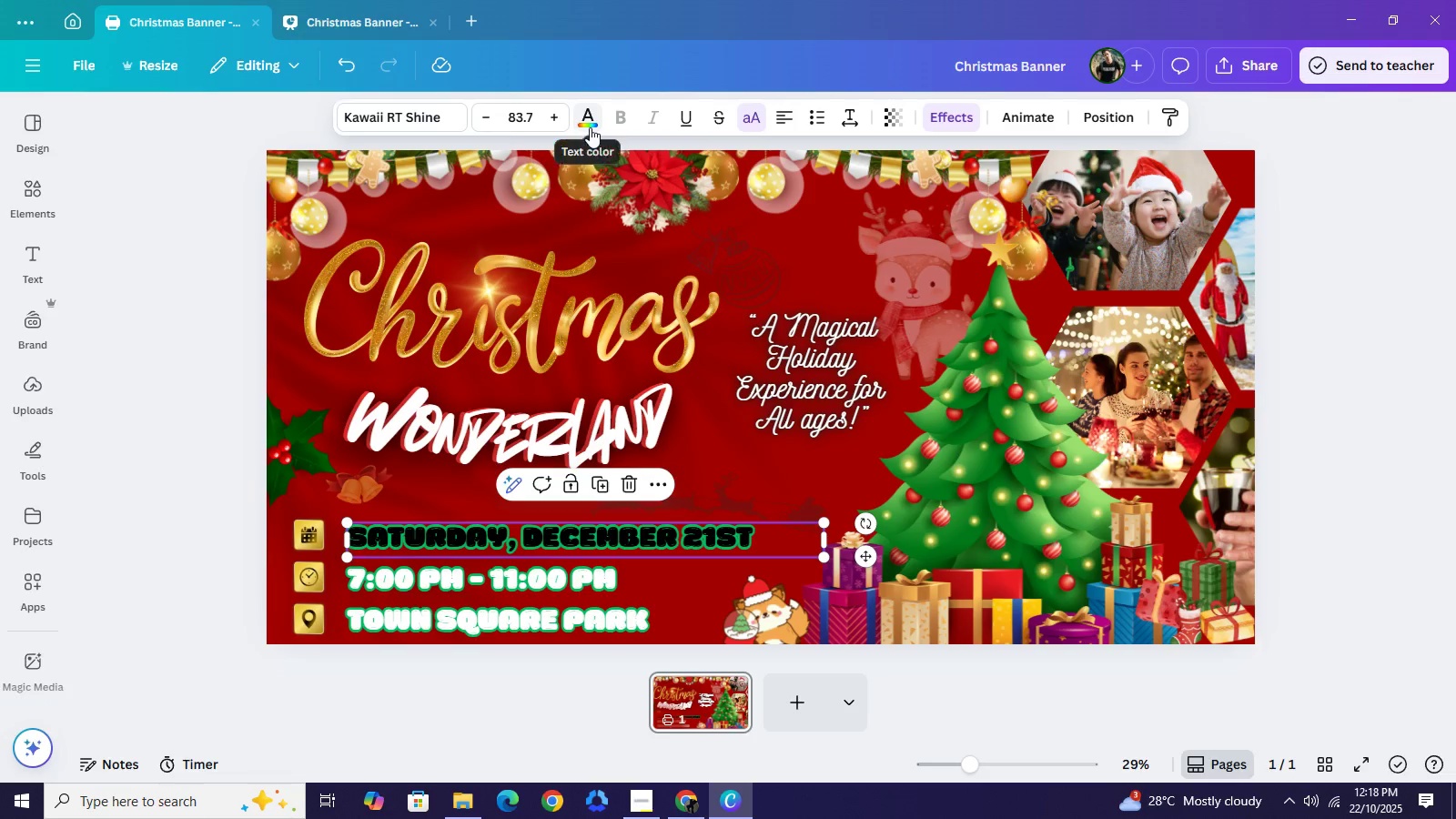 
left_click([590, 127])
 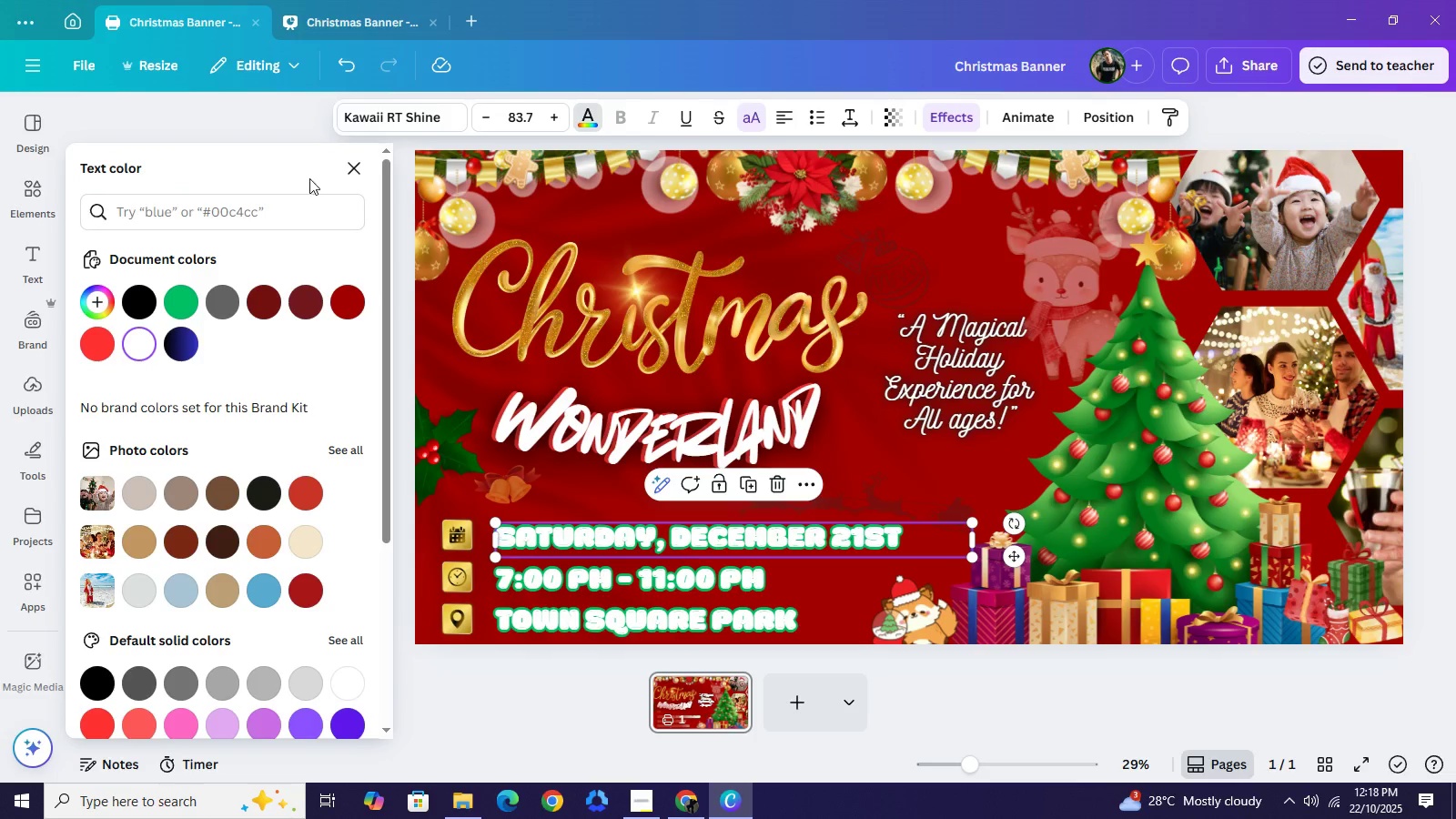 
left_click([355, 167])
 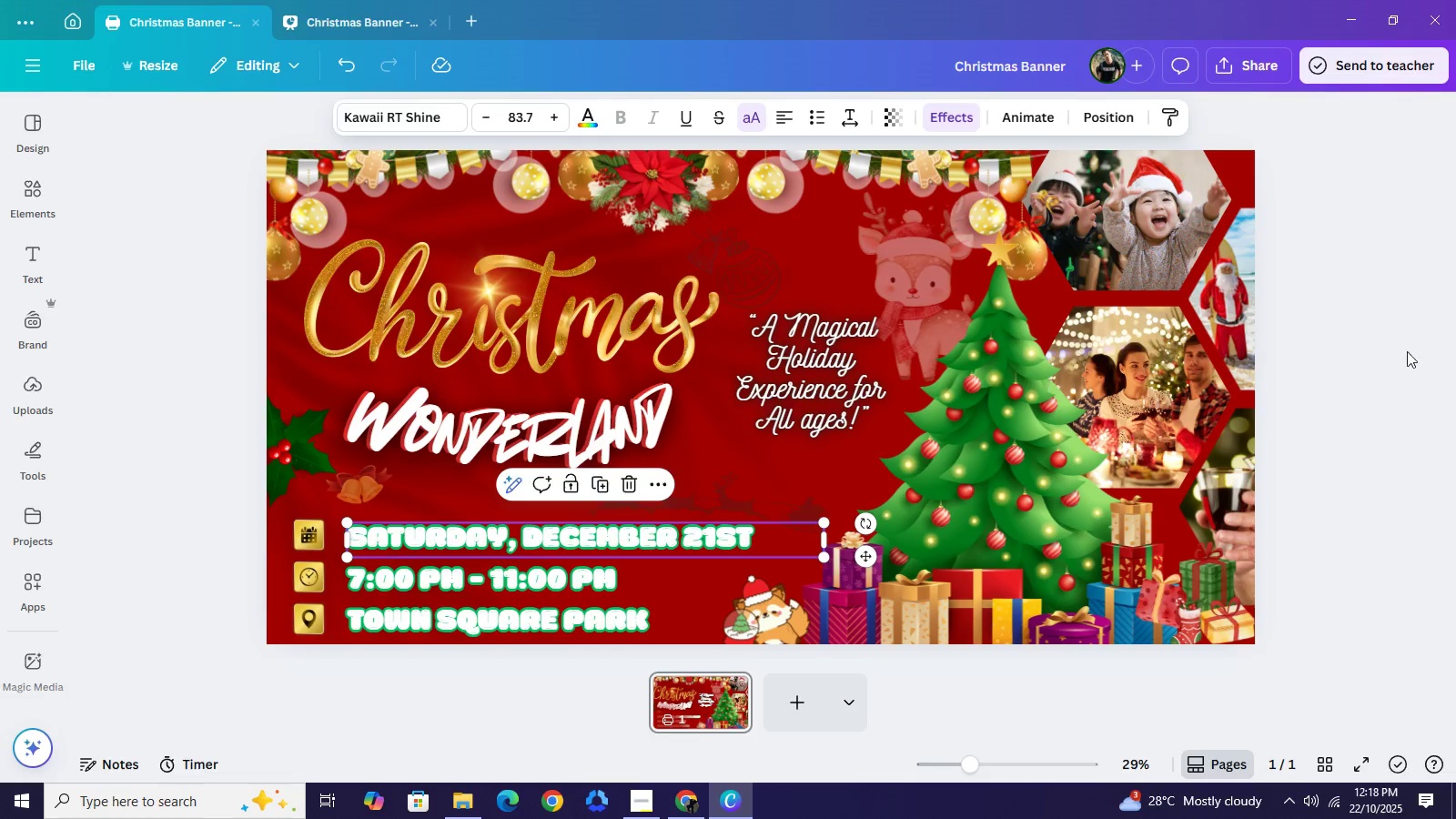 
left_click([1348, 316])
 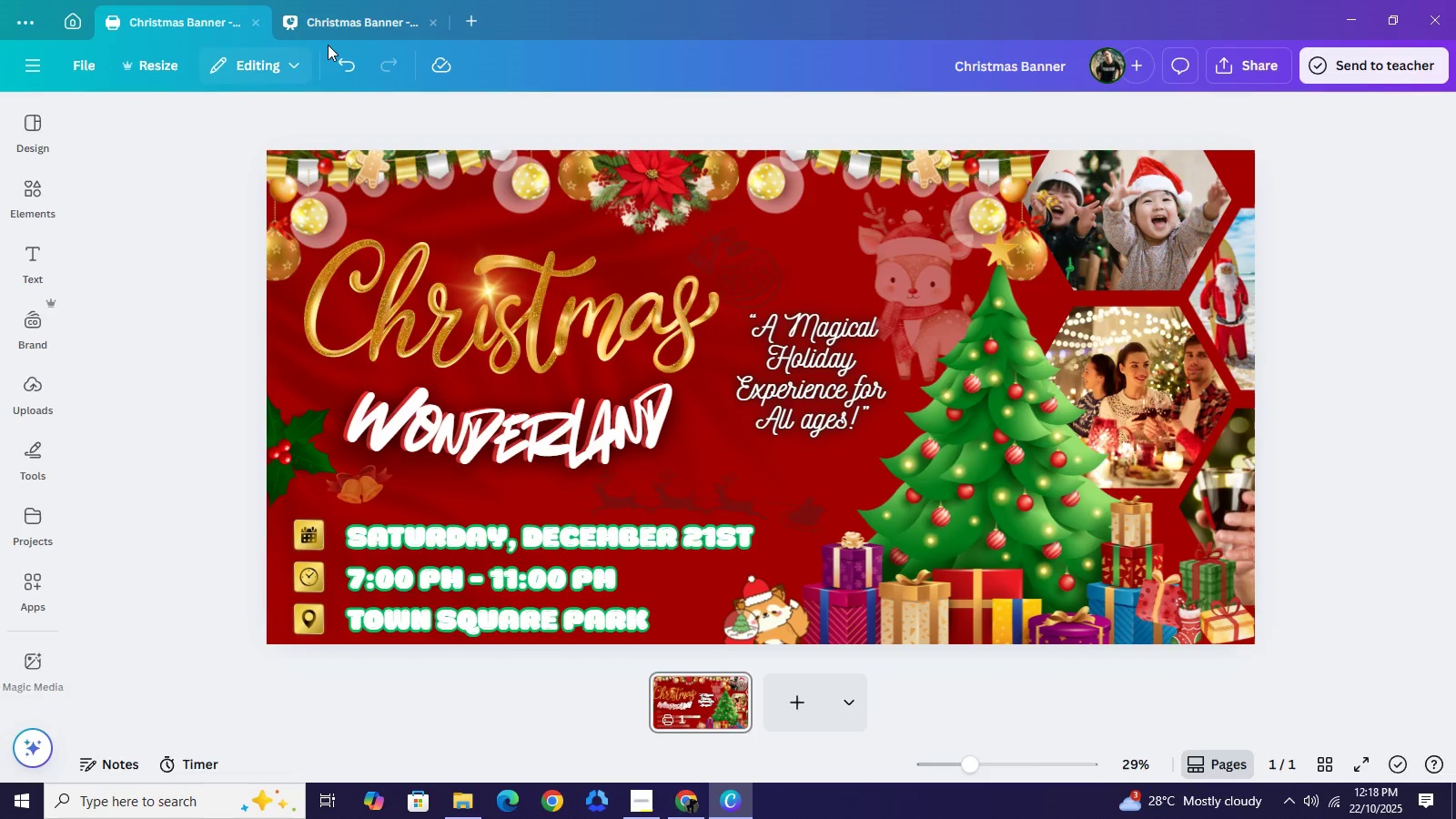 
left_click([331, 34])
 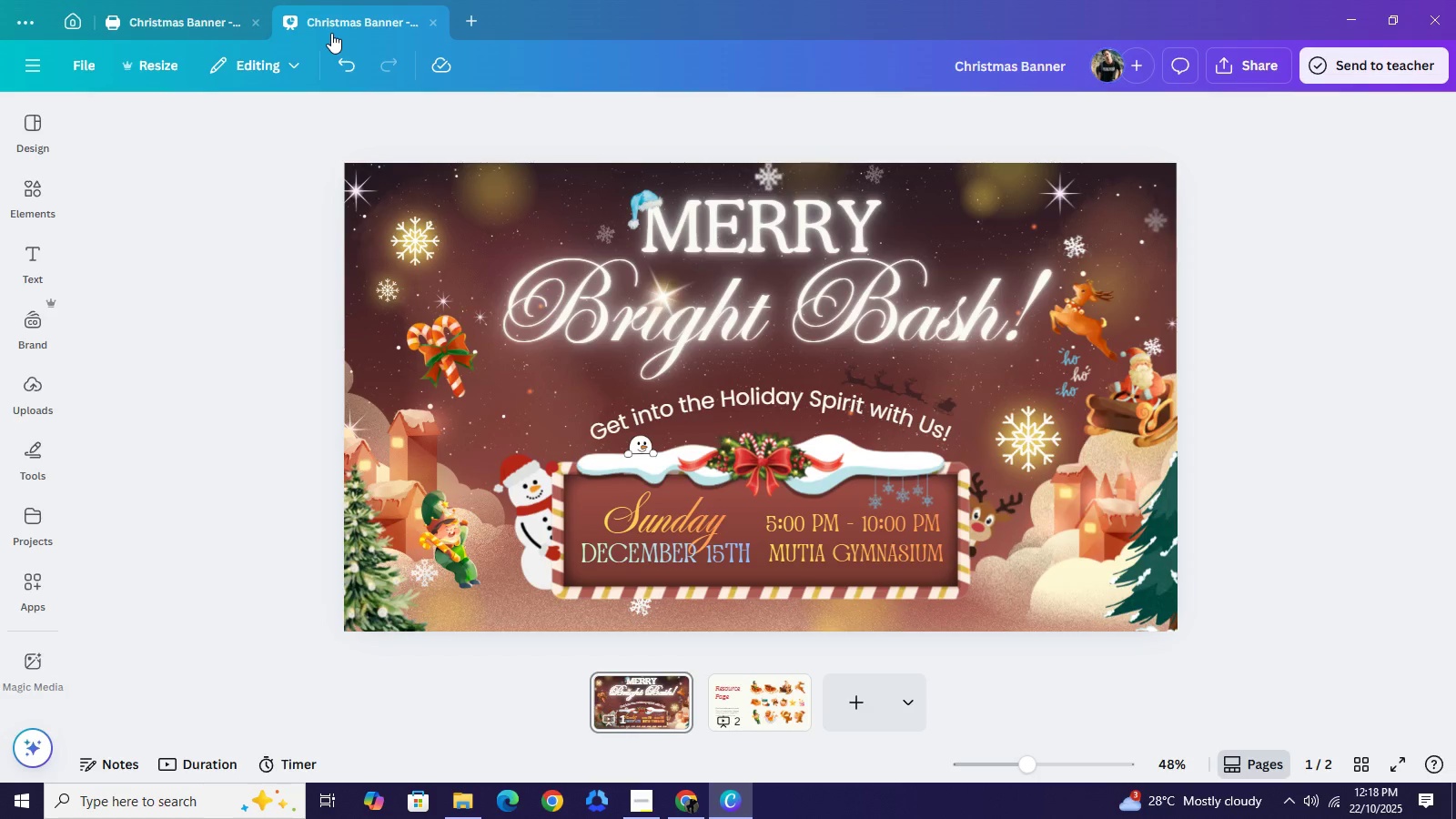 
wait(19.08)
 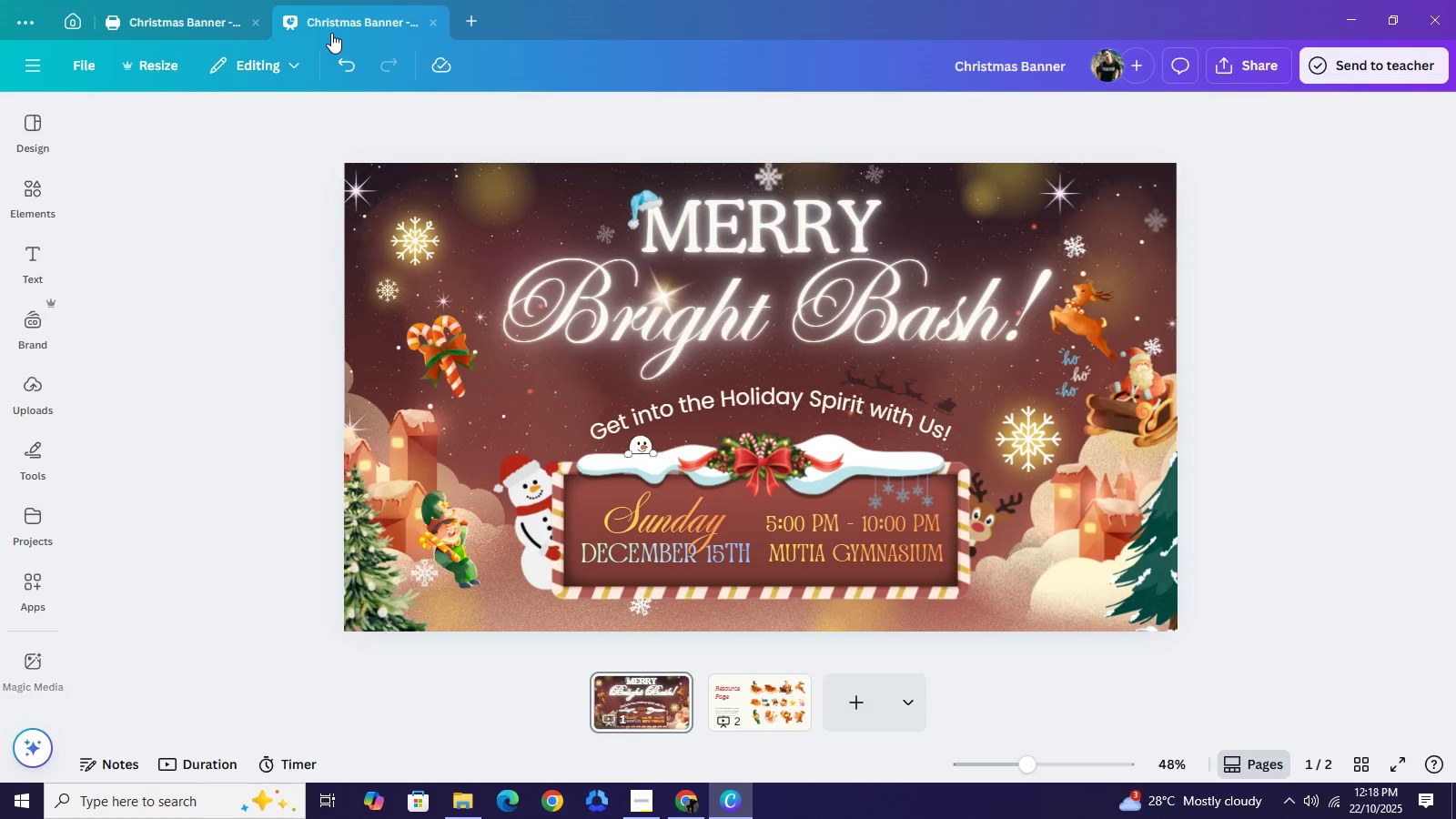 
scroll: coordinate [372, 268], scroll_direction: down, amount: 1.0
 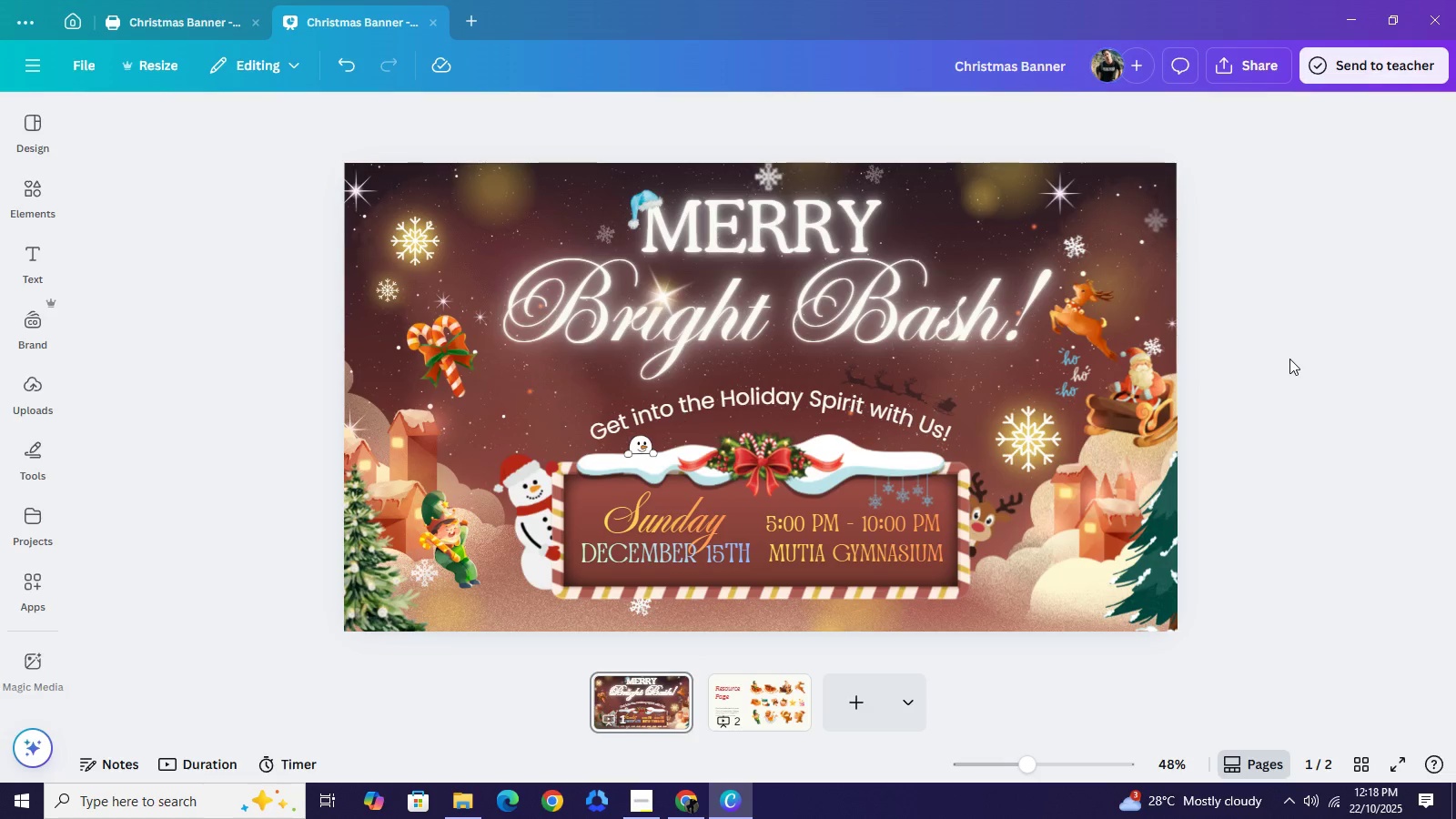 
left_click([1289, 359])
 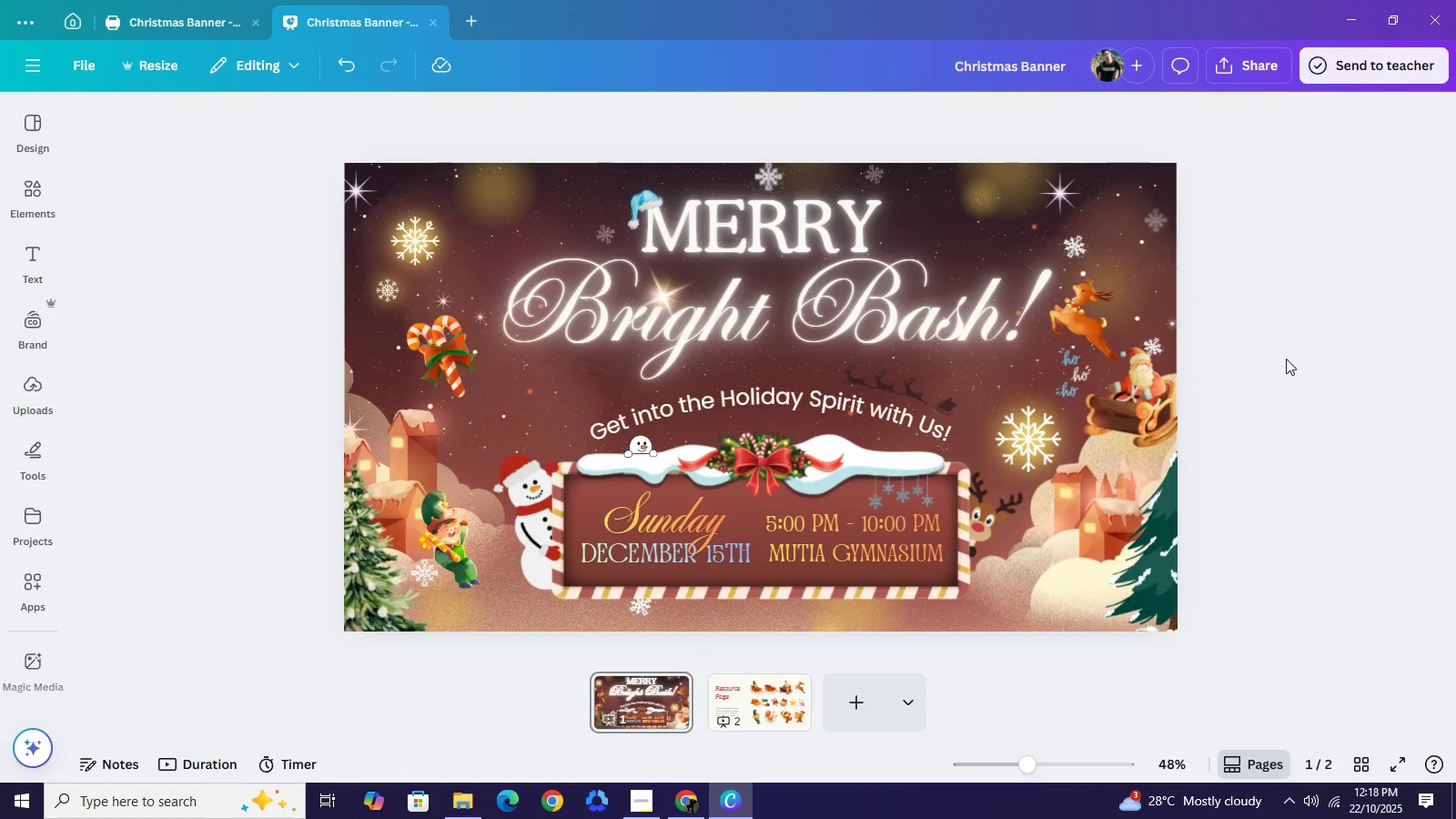 
wait(6.69)
 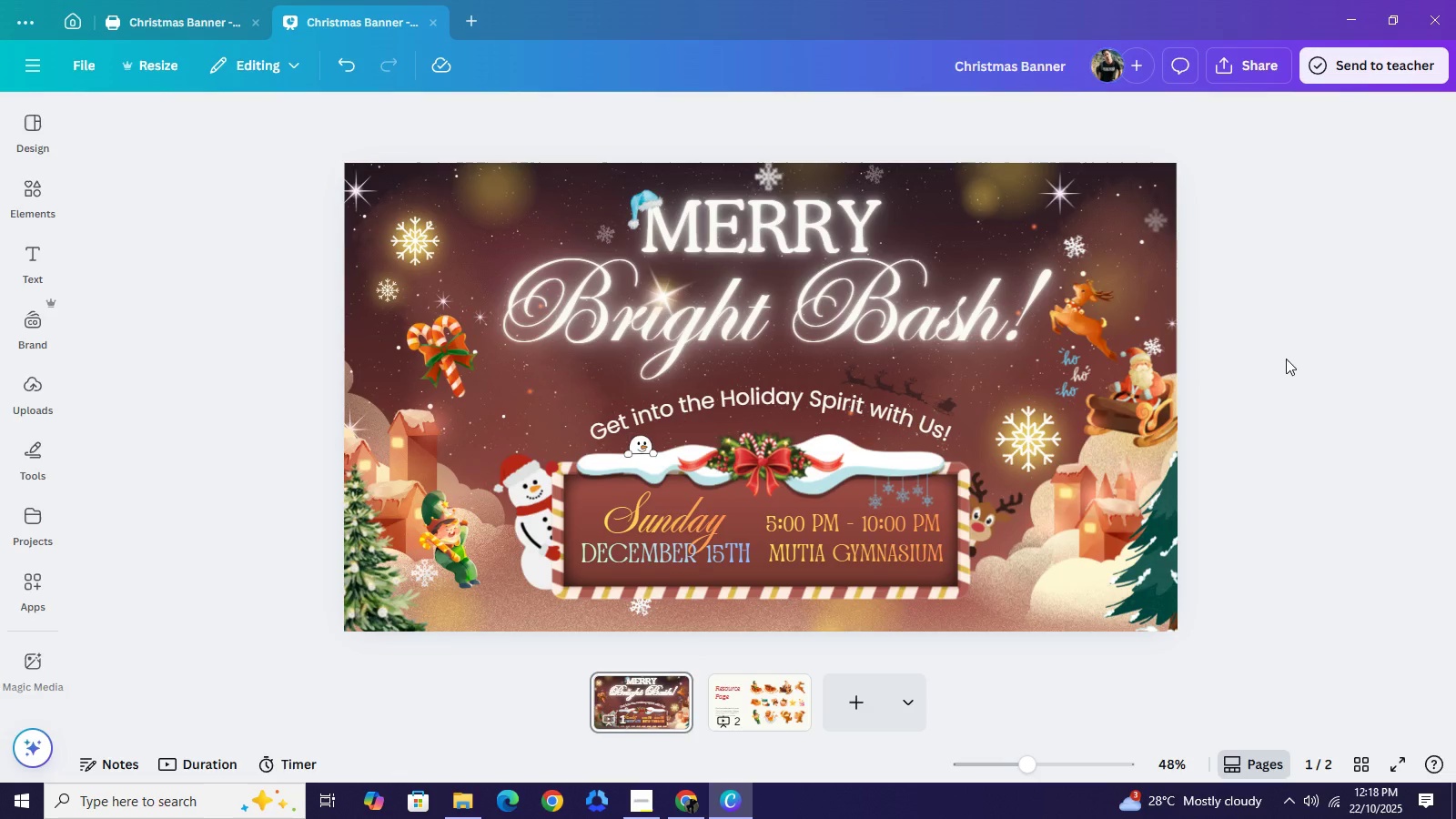 
scroll: coordinate [1088, 396], scroll_direction: down, amount: 2.0
 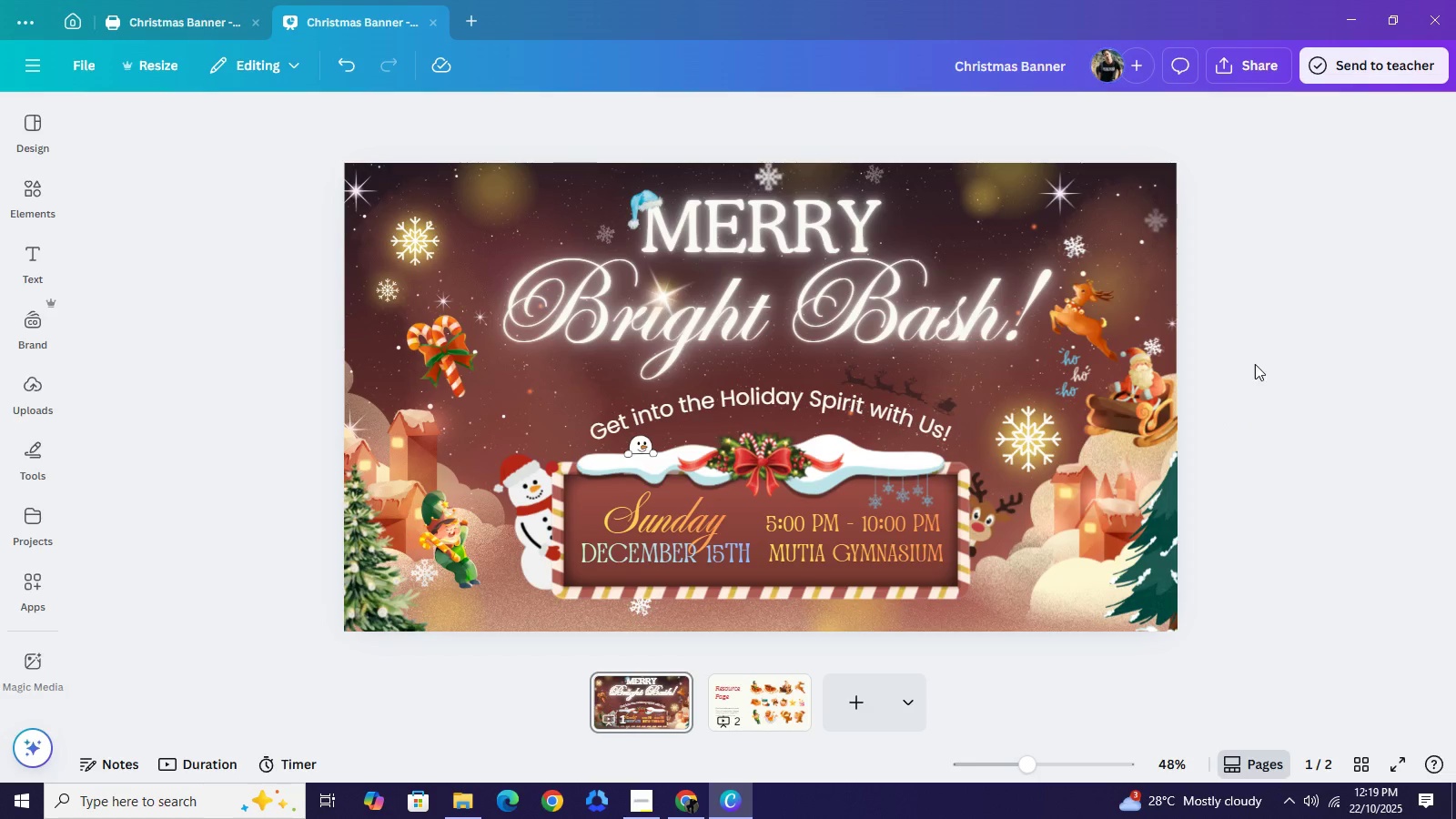 
left_click([1265, 364])
 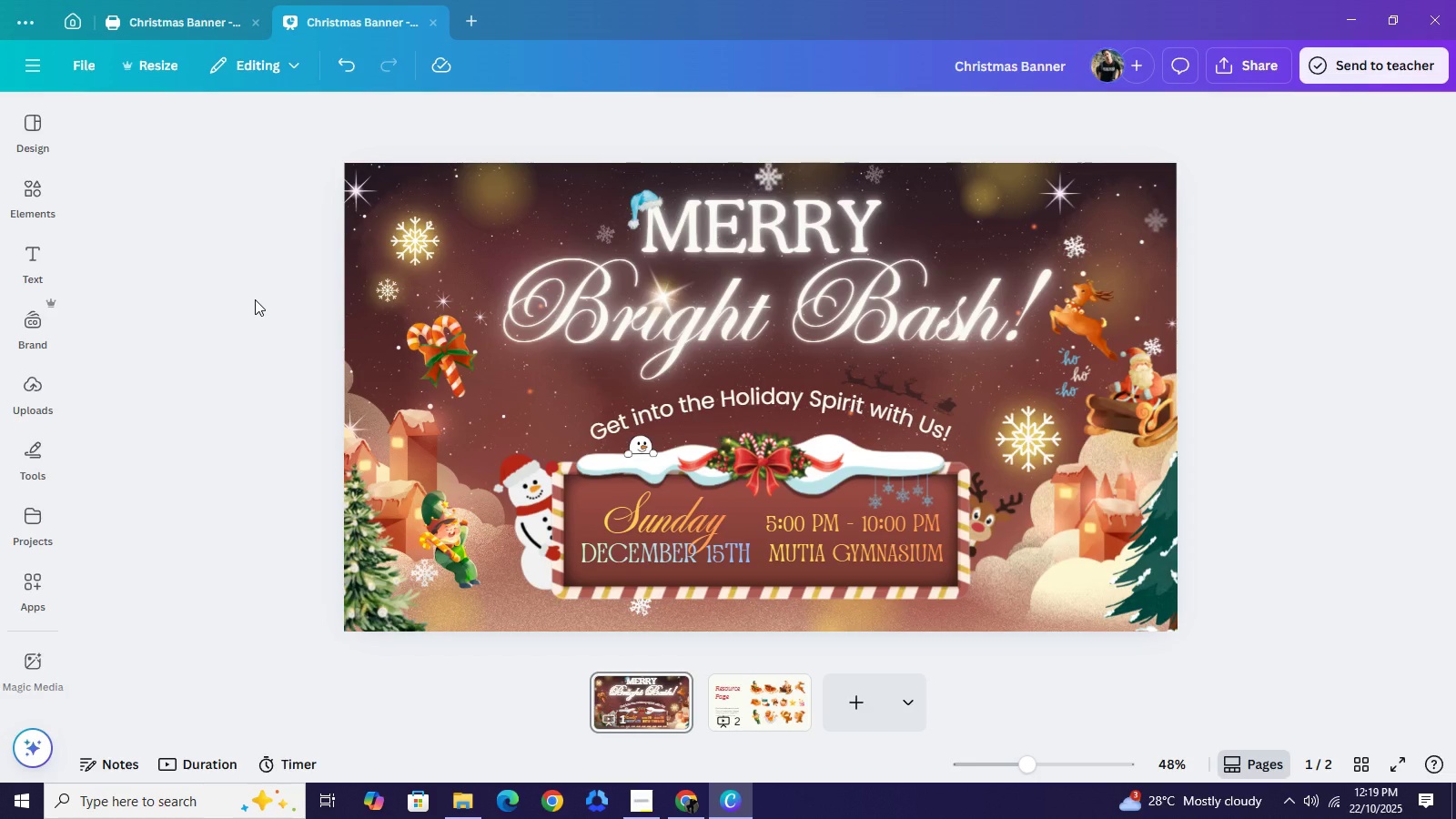 
wait(22.76)
 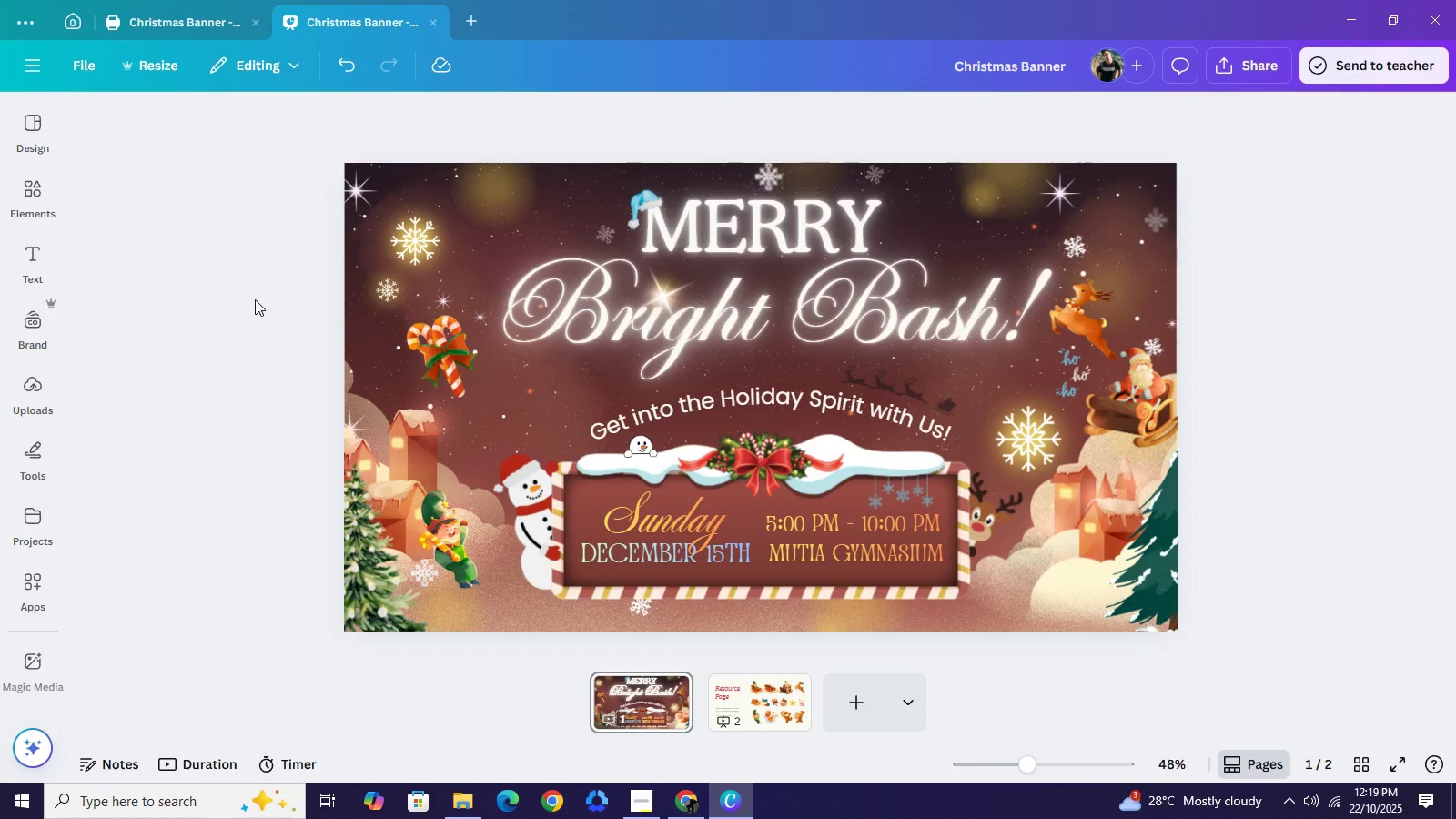 
left_click([206, 15])
 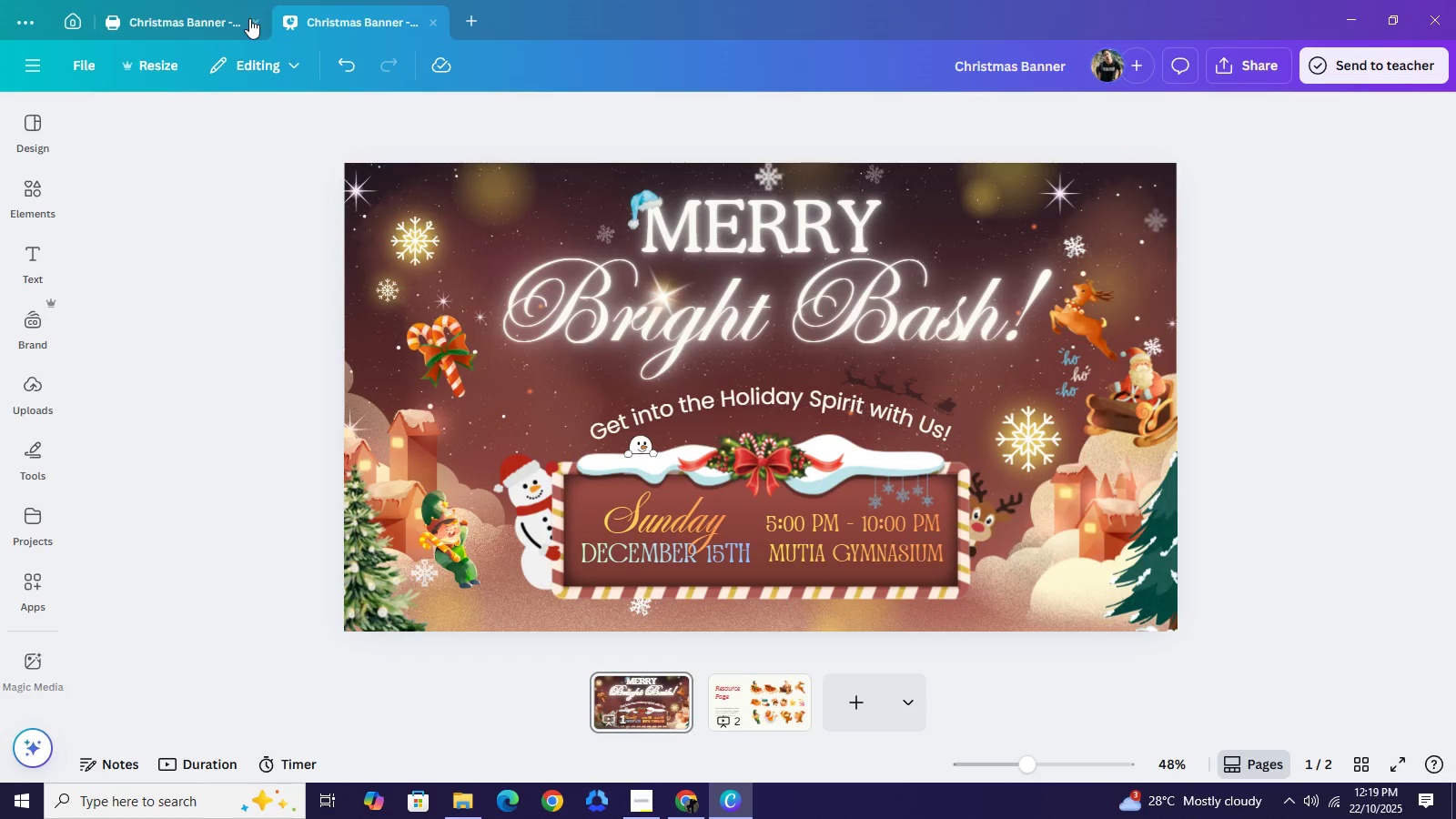 
left_click([213, 16])
 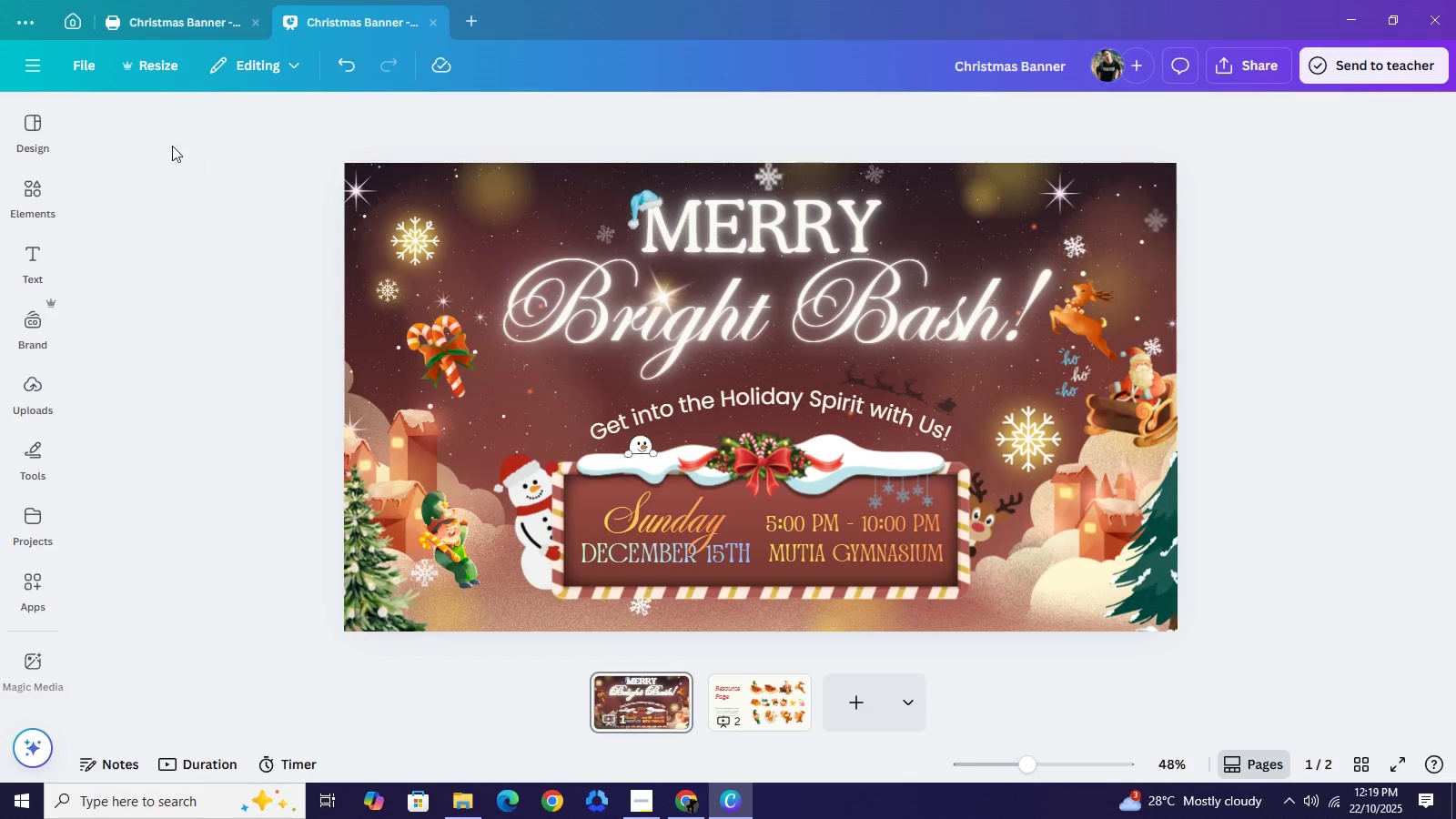 
wait(5.53)
 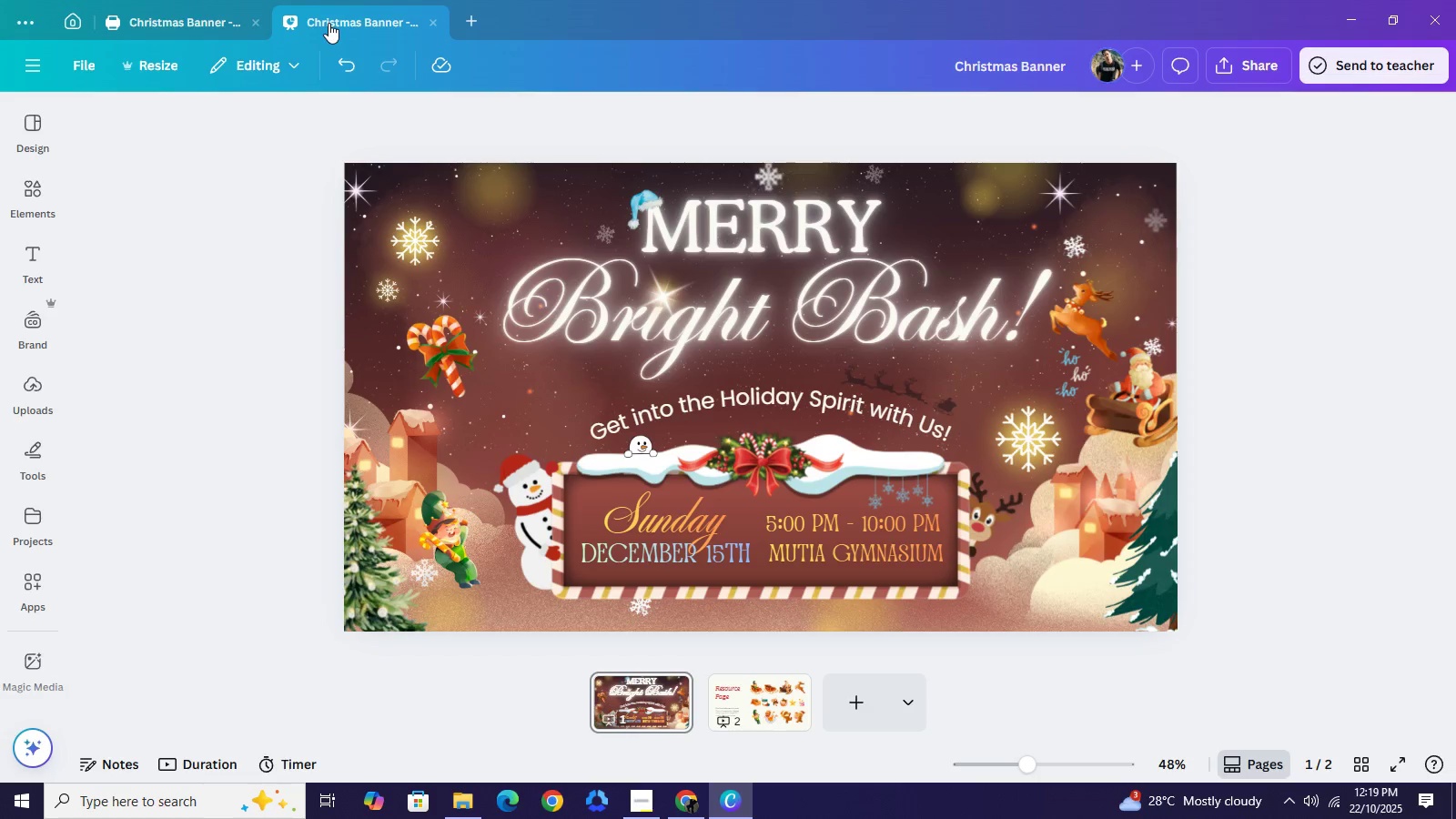 
left_click([214, 33])
 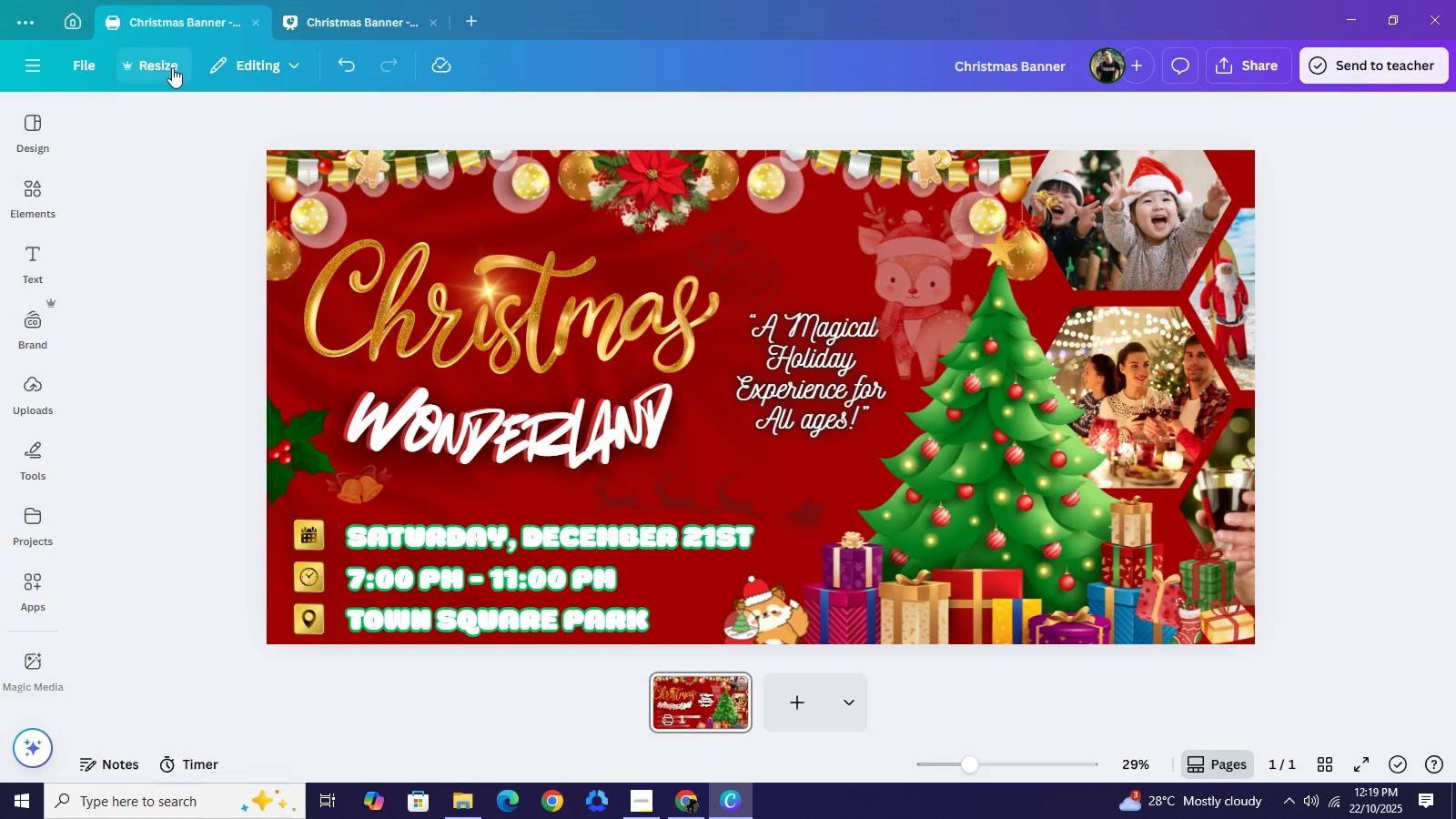 
left_click([172, 67])
 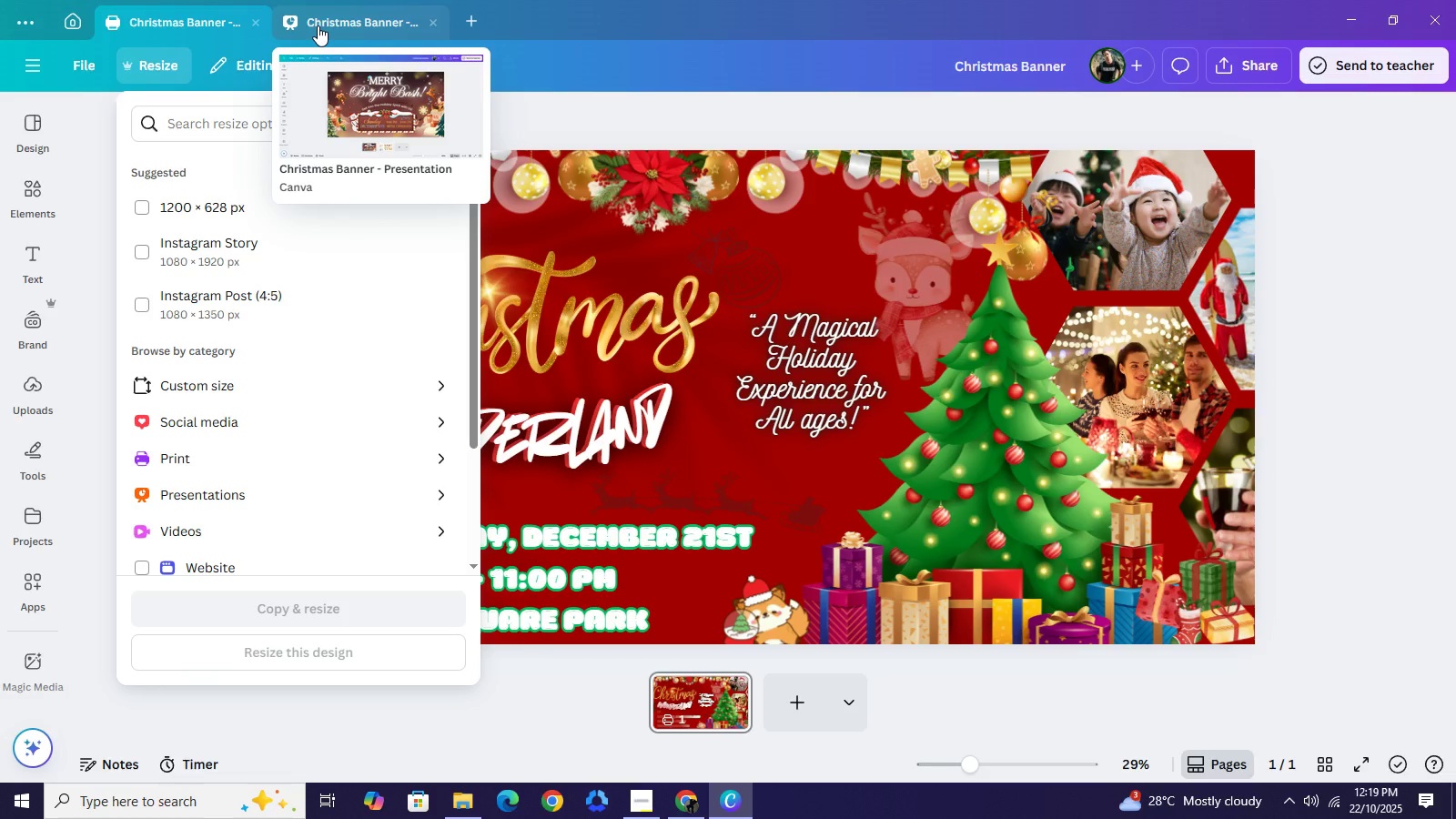 
wait(11.1)
 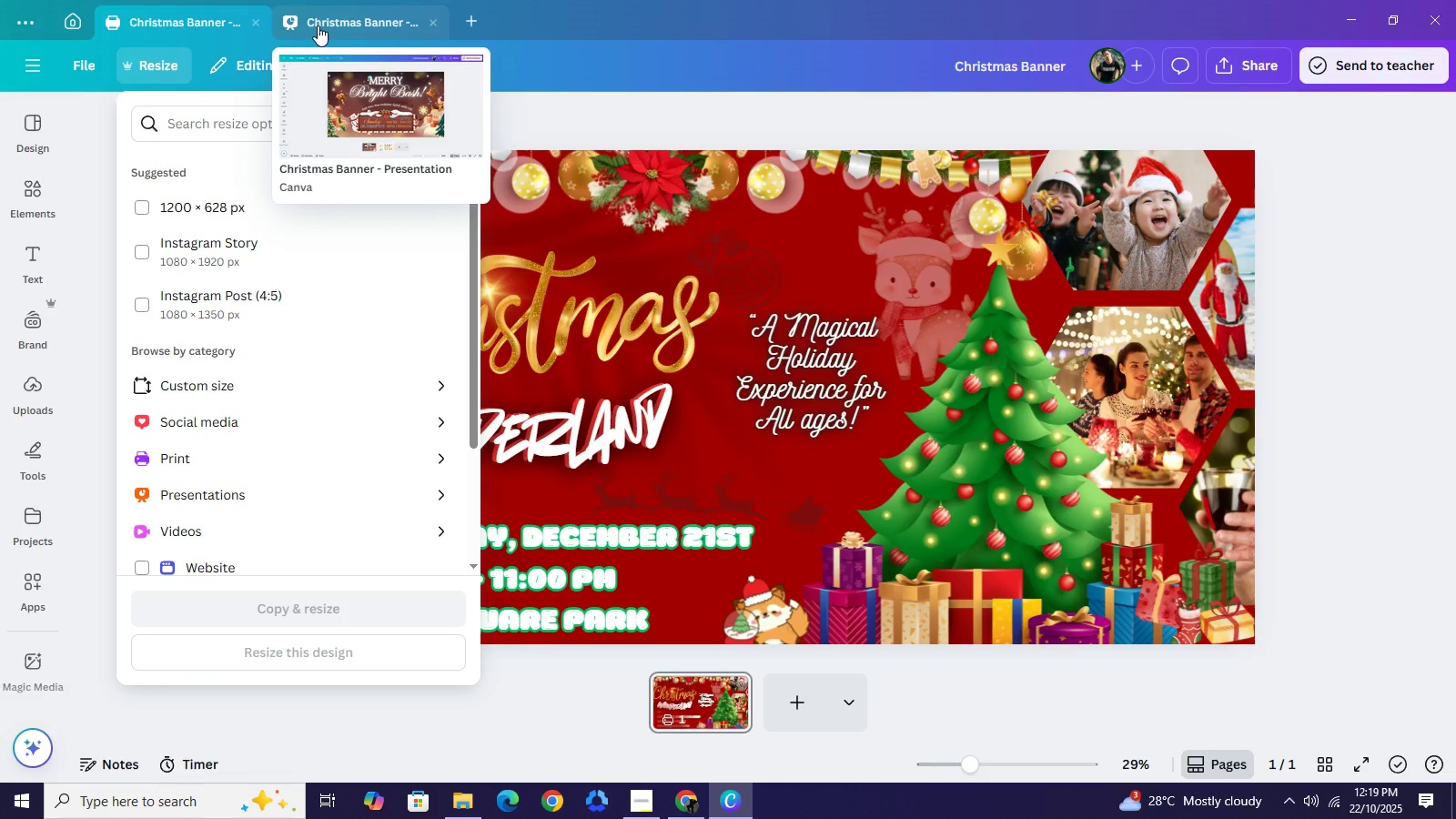 
scroll: coordinate [379, 488], scroll_direction: down, amount: 5.0
 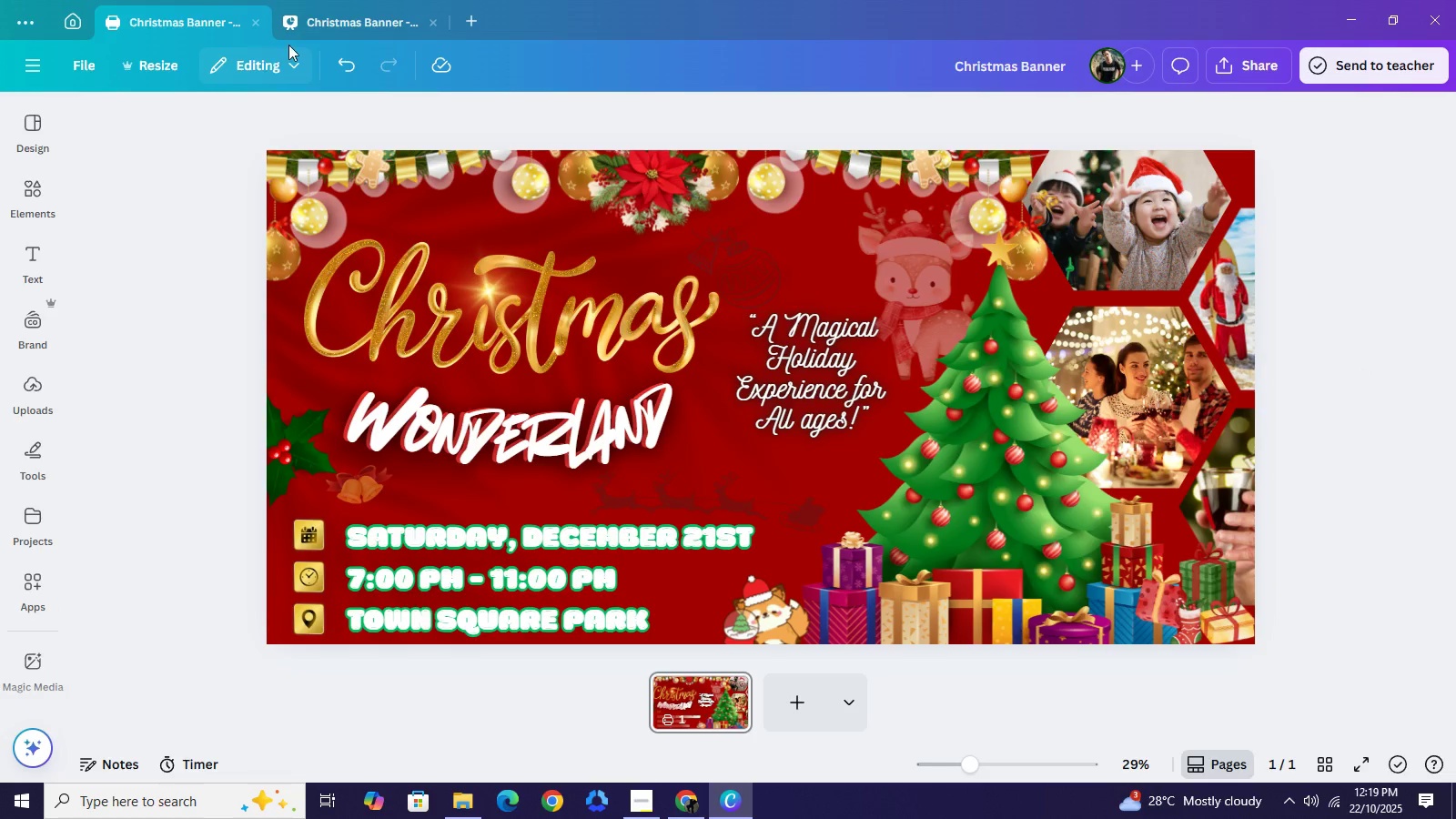 
left_click([320, 24])
 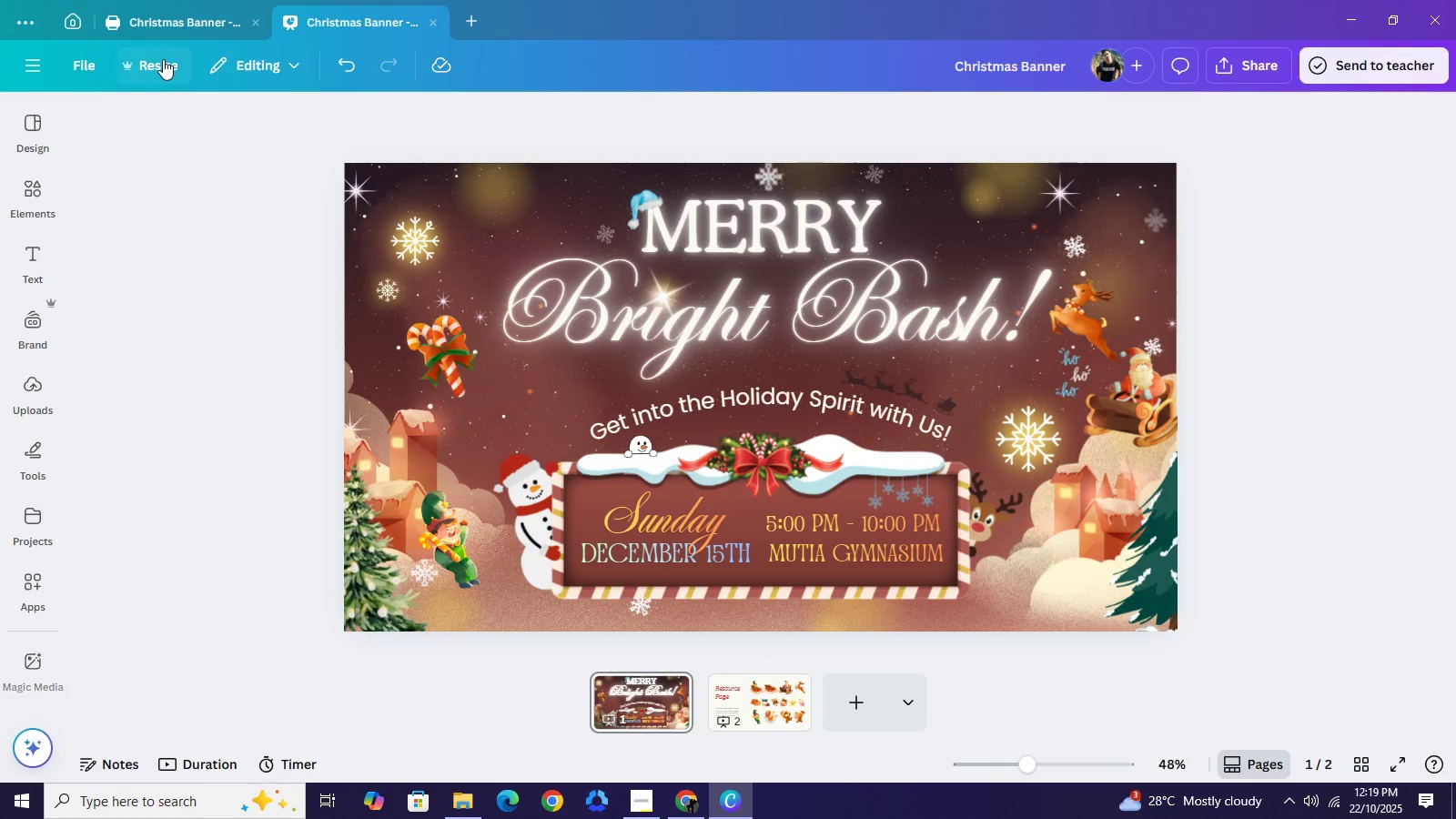 
left_click([163, 59])
 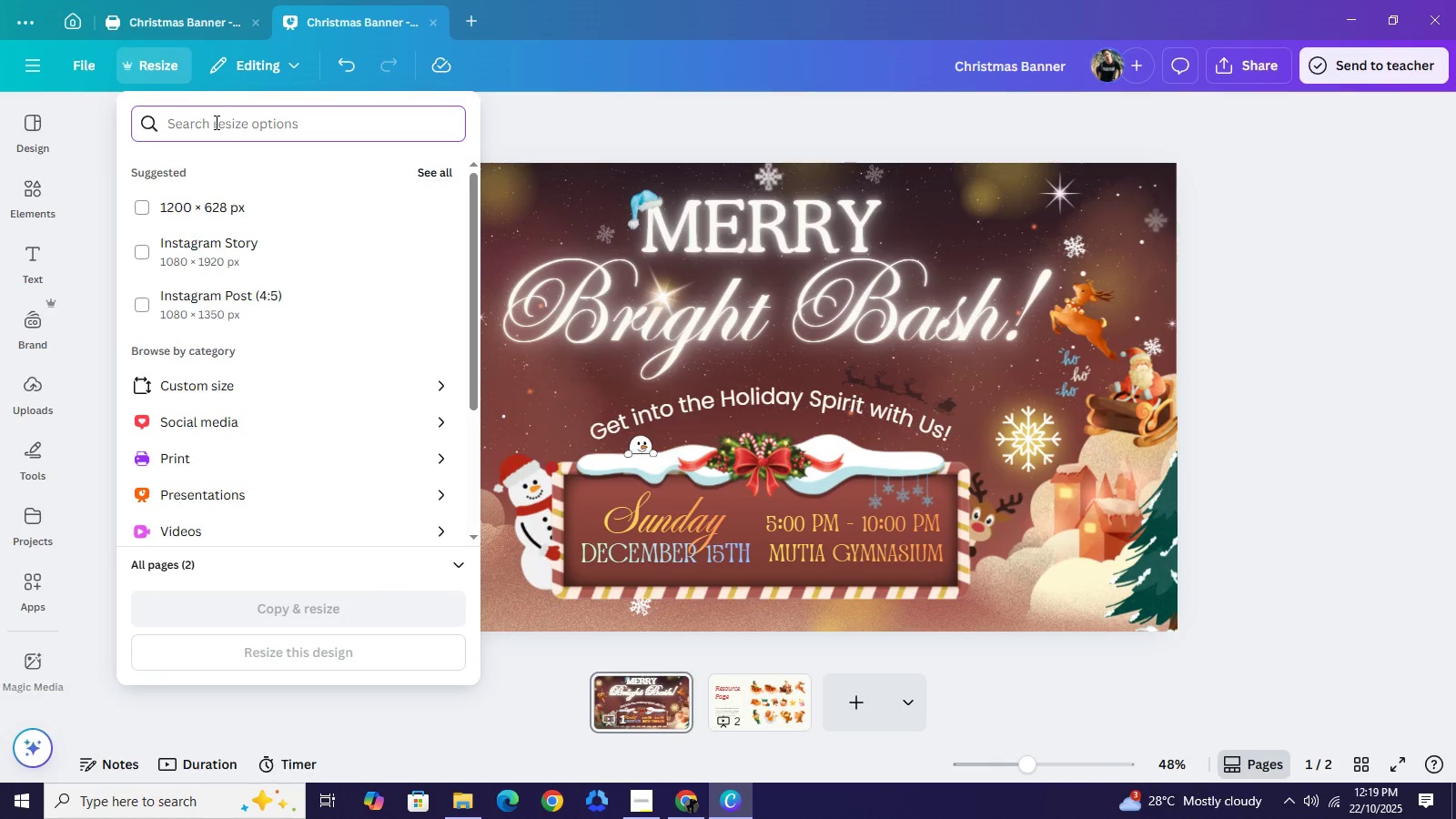 
type(banner)
 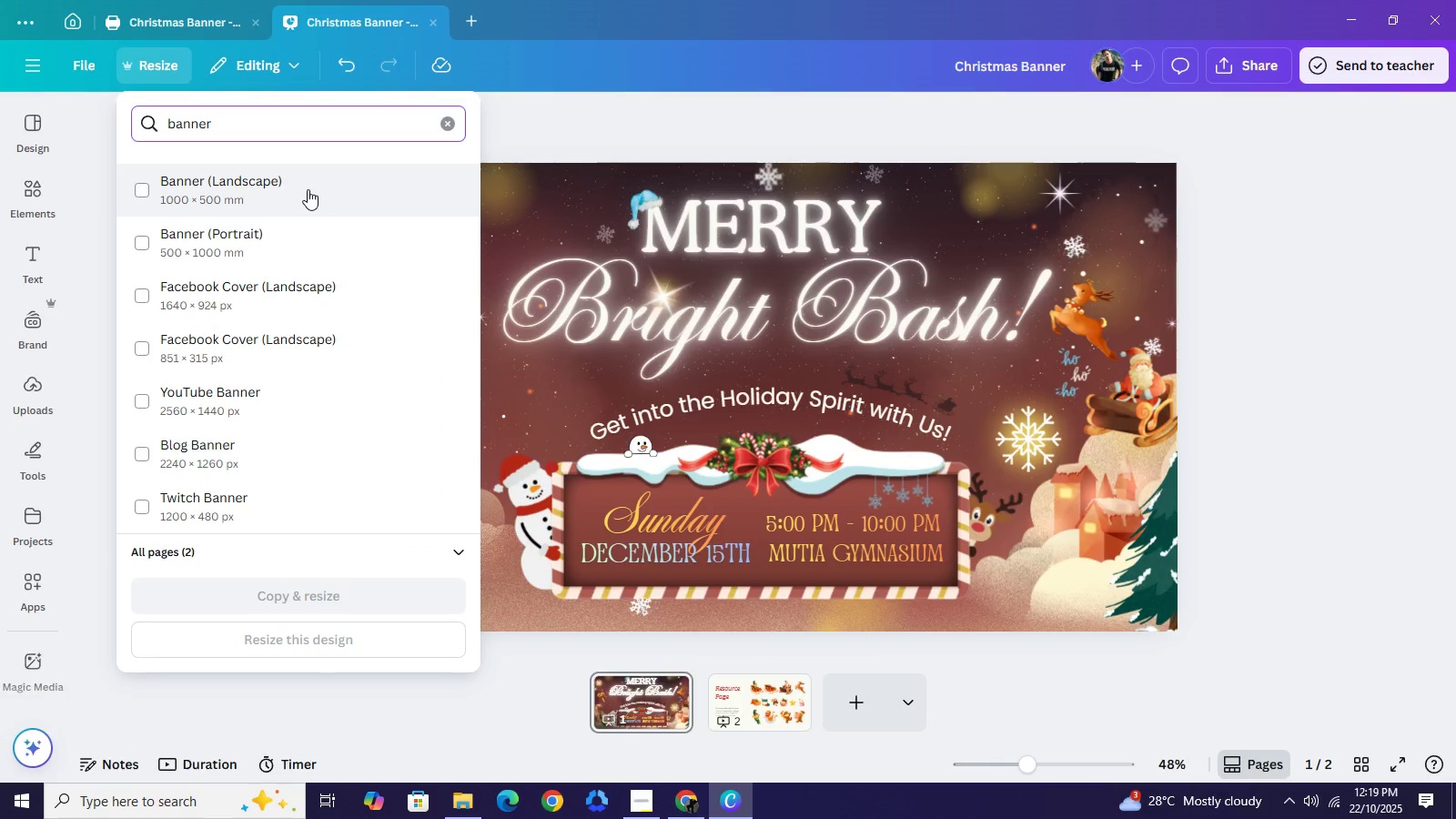 
wait(5.07)
 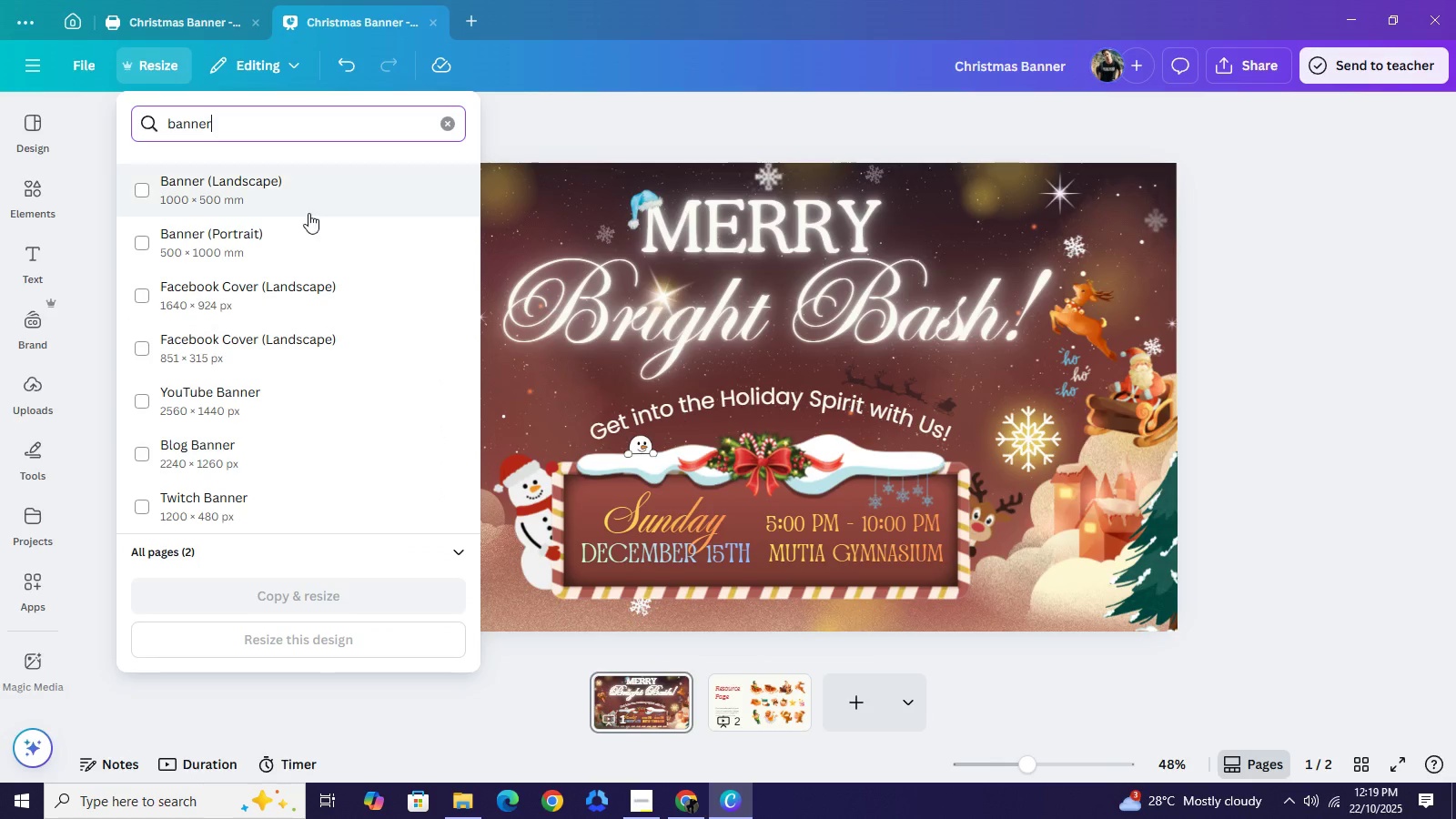 
left_click([308, 189])
 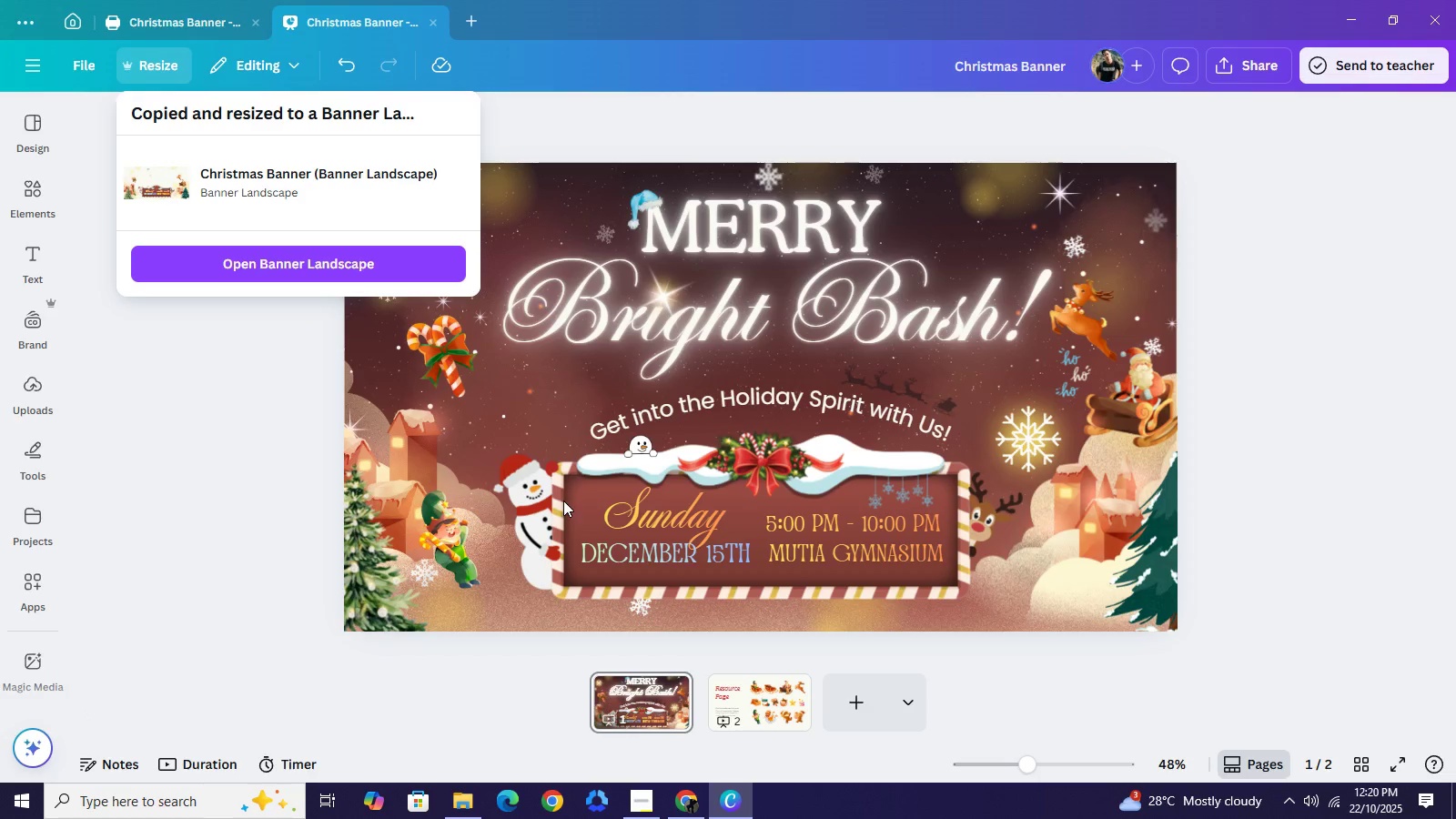 
wait(30.3)
 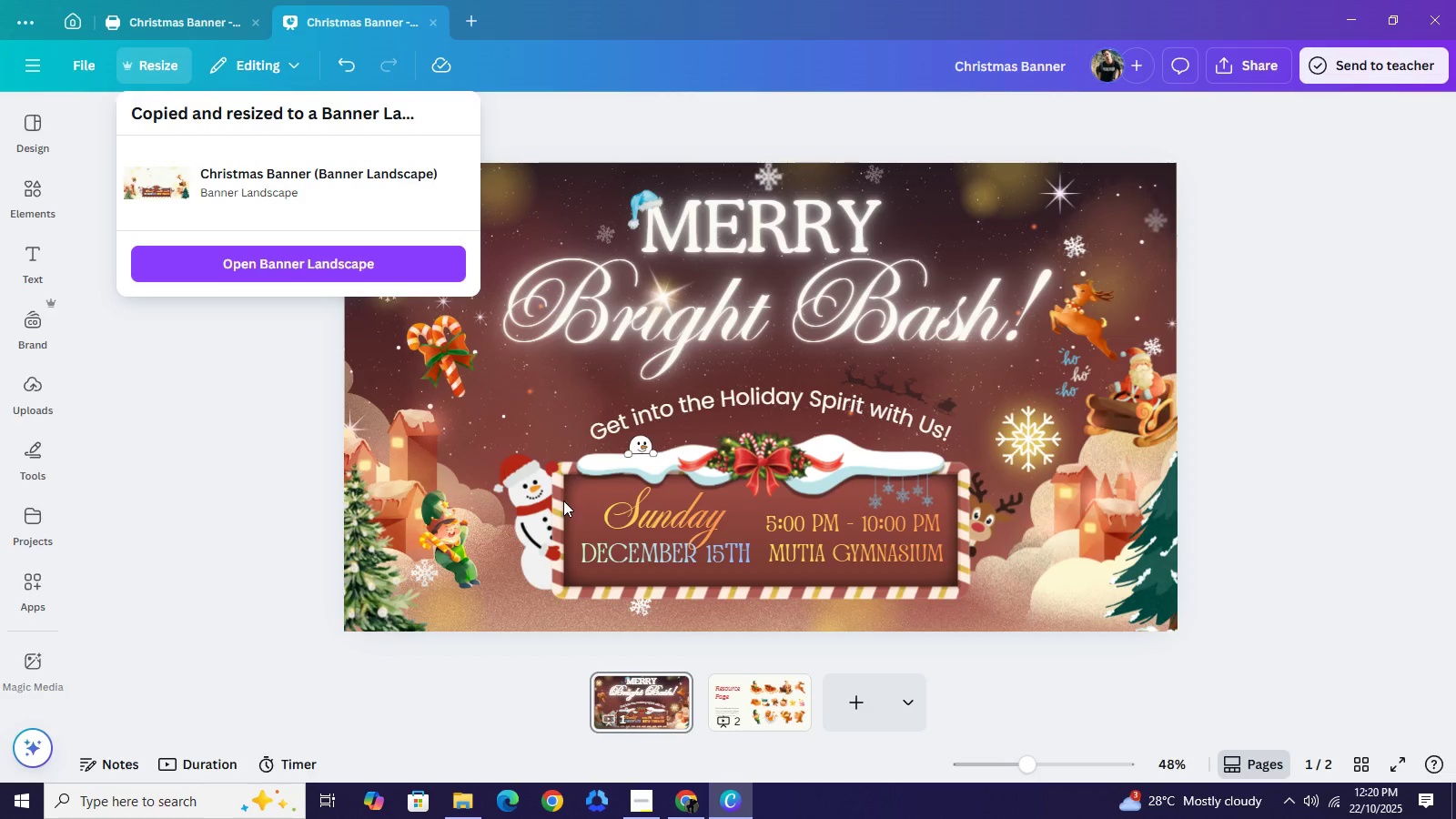 
left_click([389, 266])
 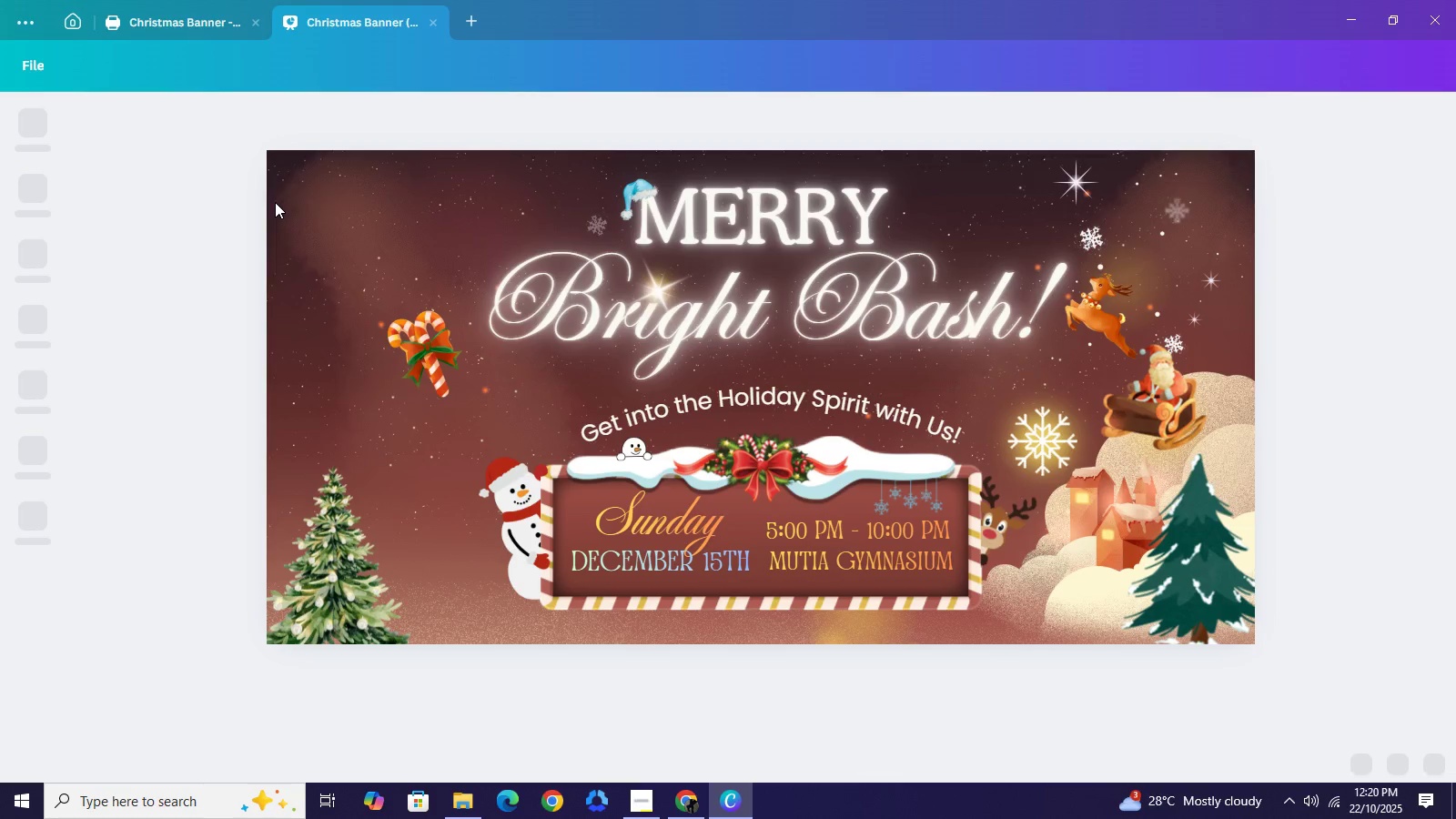 
wait(17.87)
 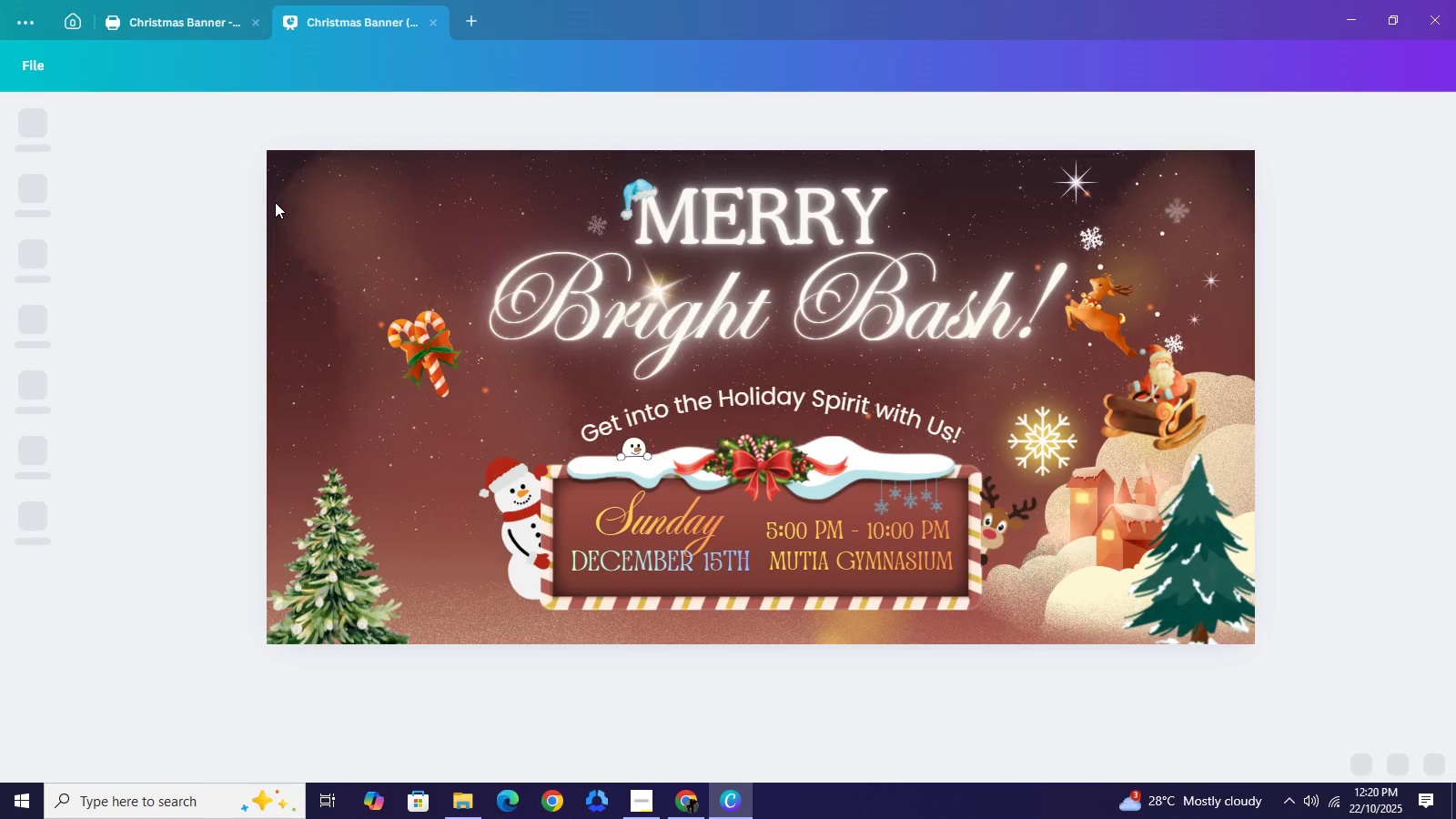 
left_click([1384, 262])
 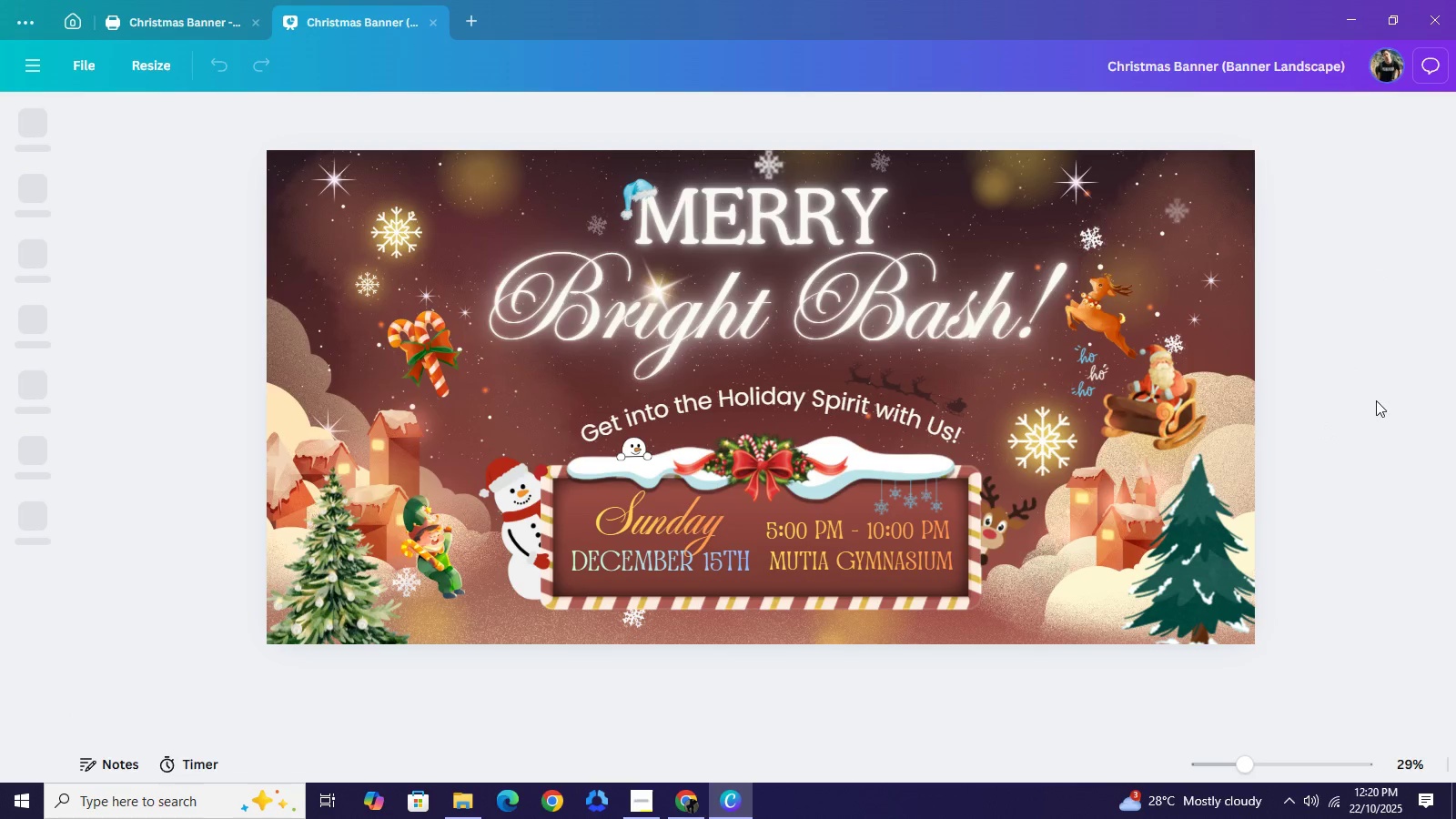 
left_click([1370, 400])
 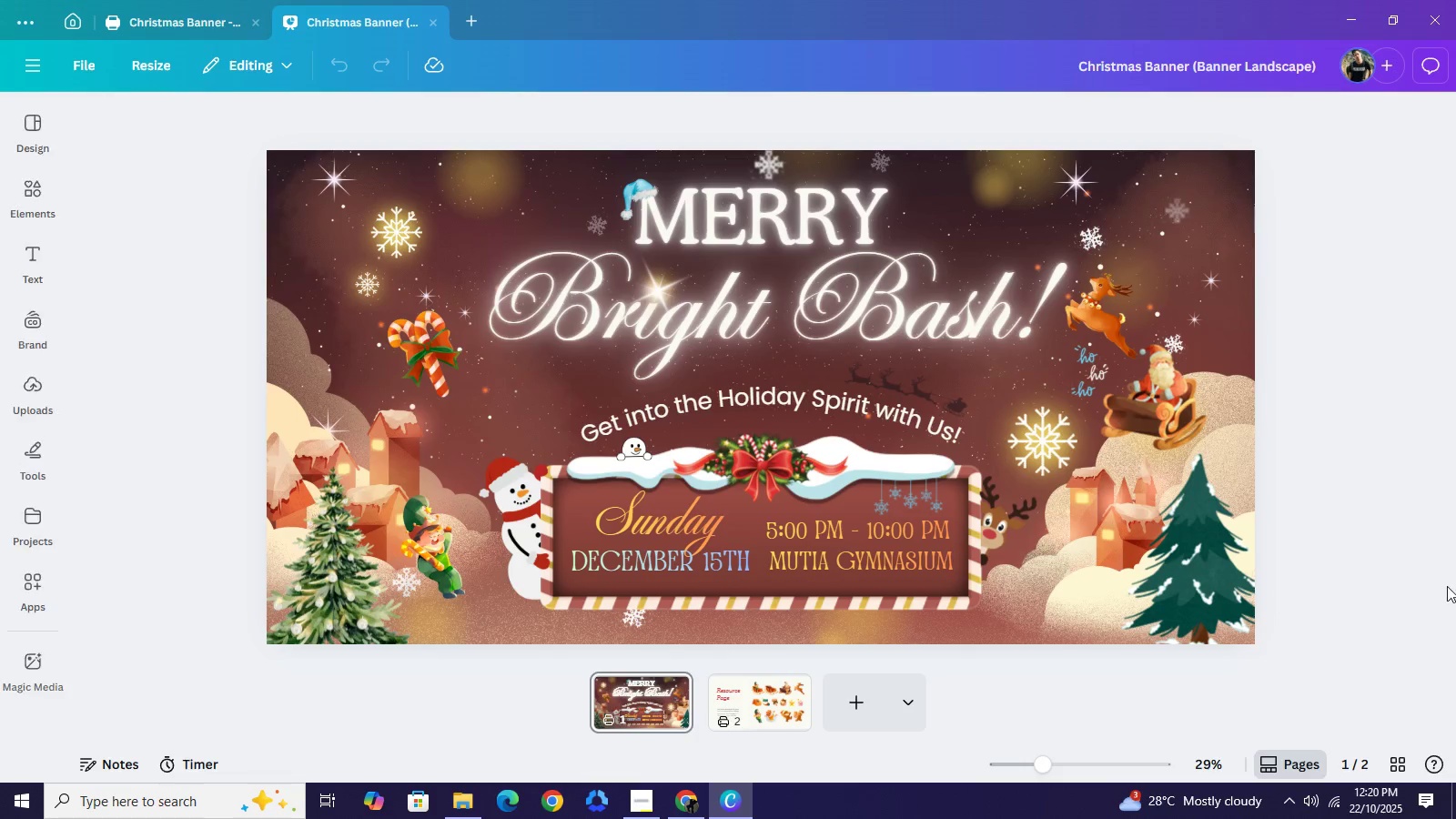 
wait(8.38)
 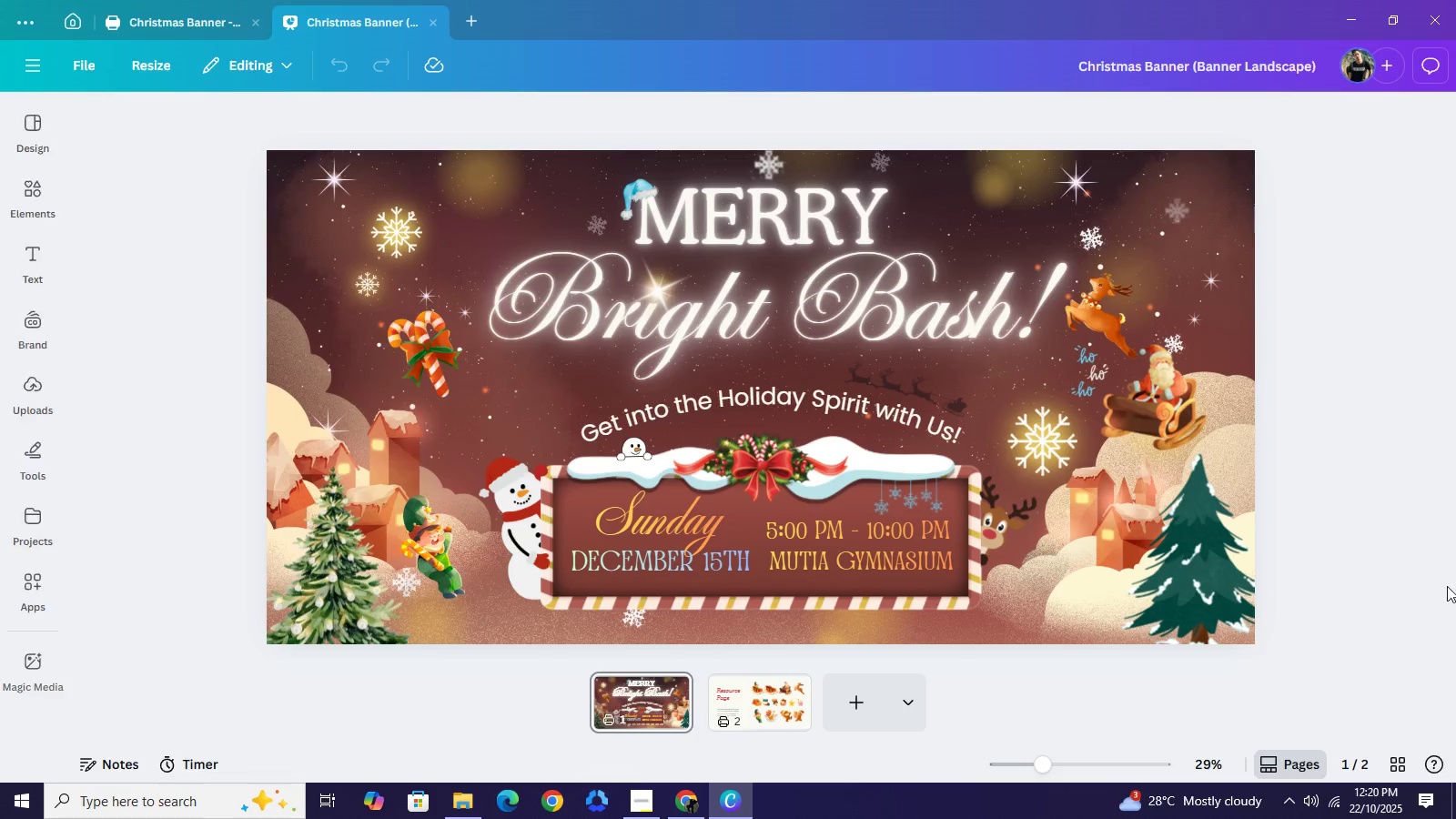 
left_click_drag(start_coordinate=[325, 583], to_coordinate=[279, 581])
 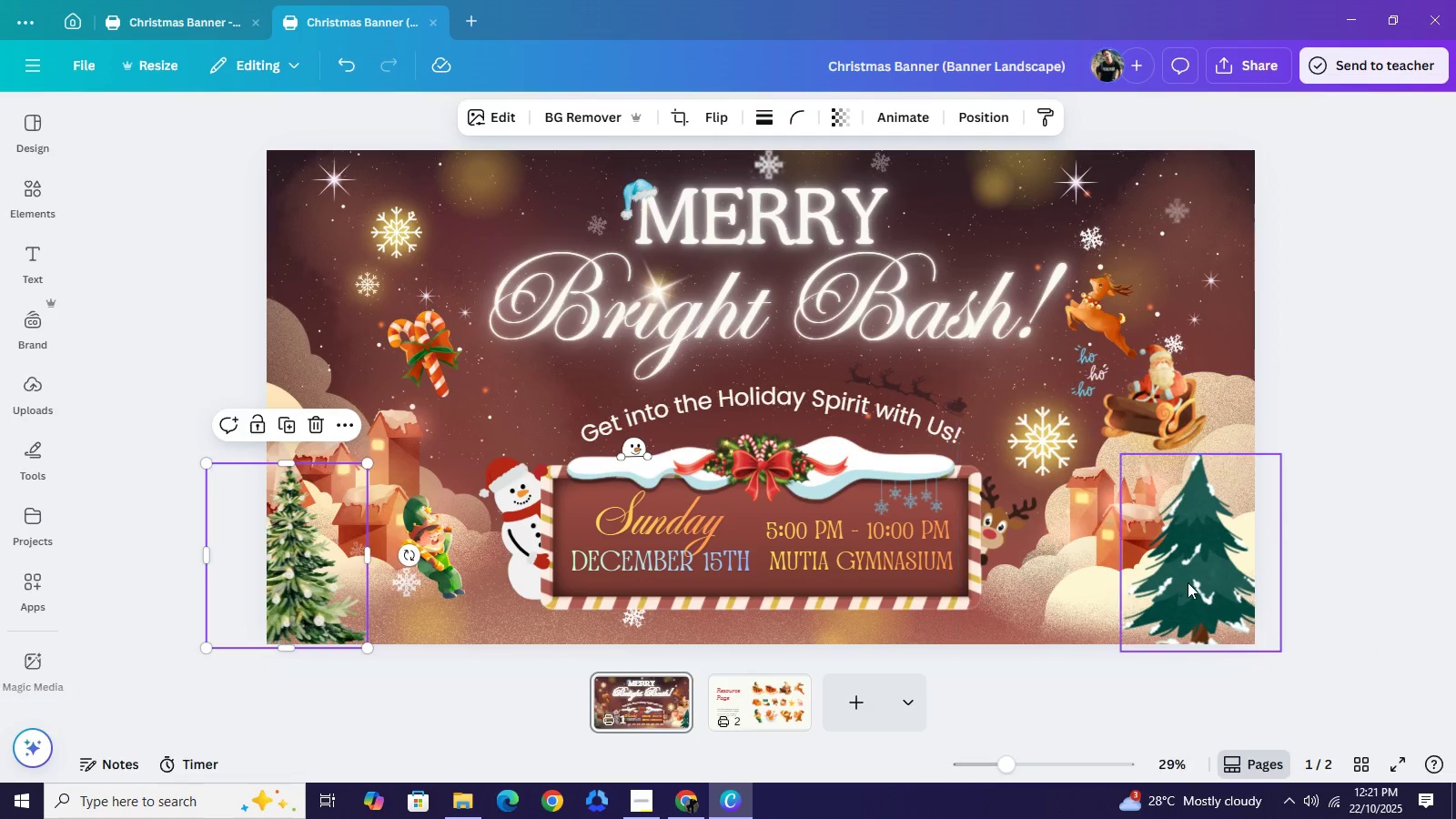 
left_click_drag(start_coordinate=[1188, 582], to_coordinate=[1229, 583])
 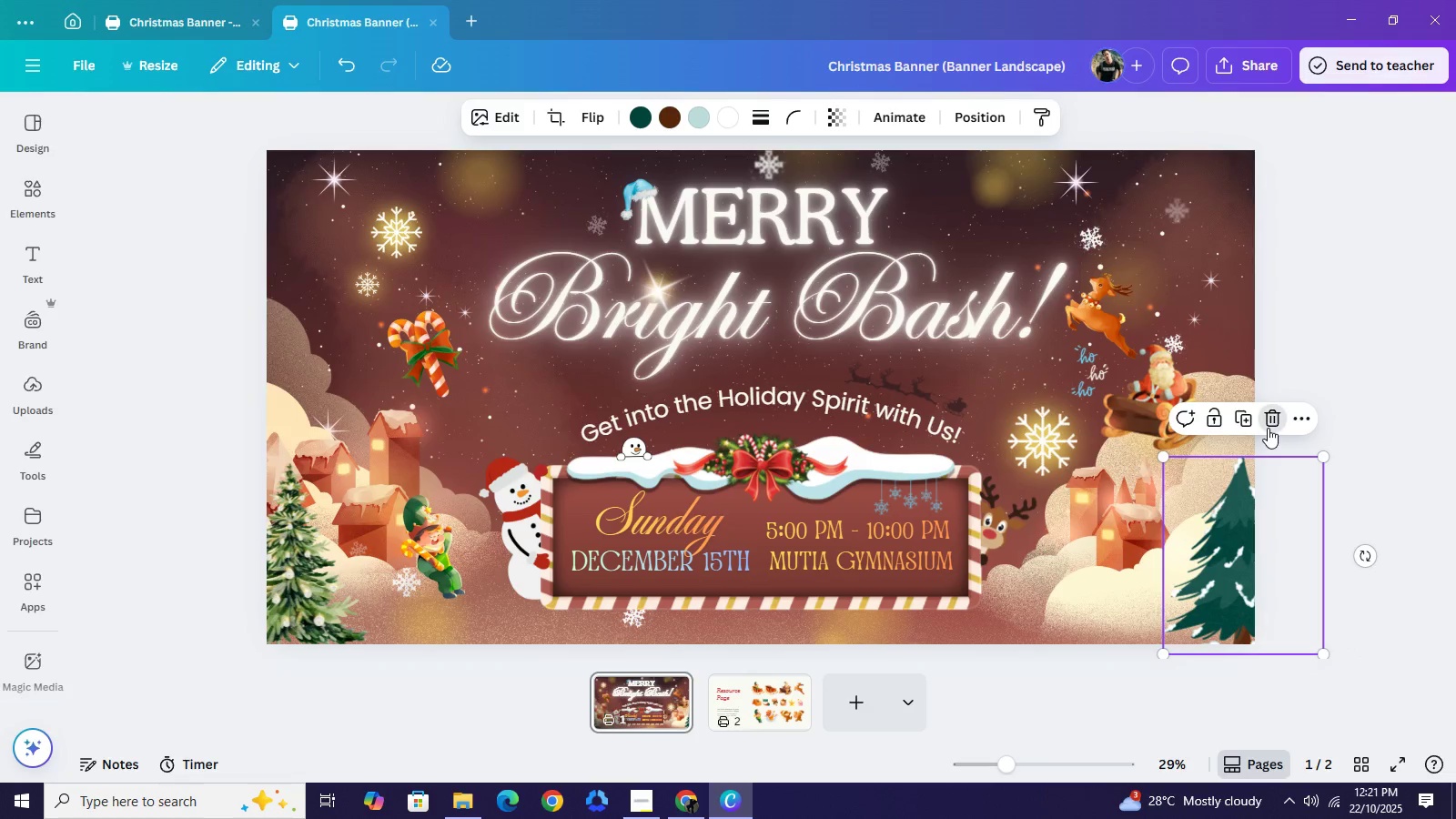 
left_click([1268, 428])
 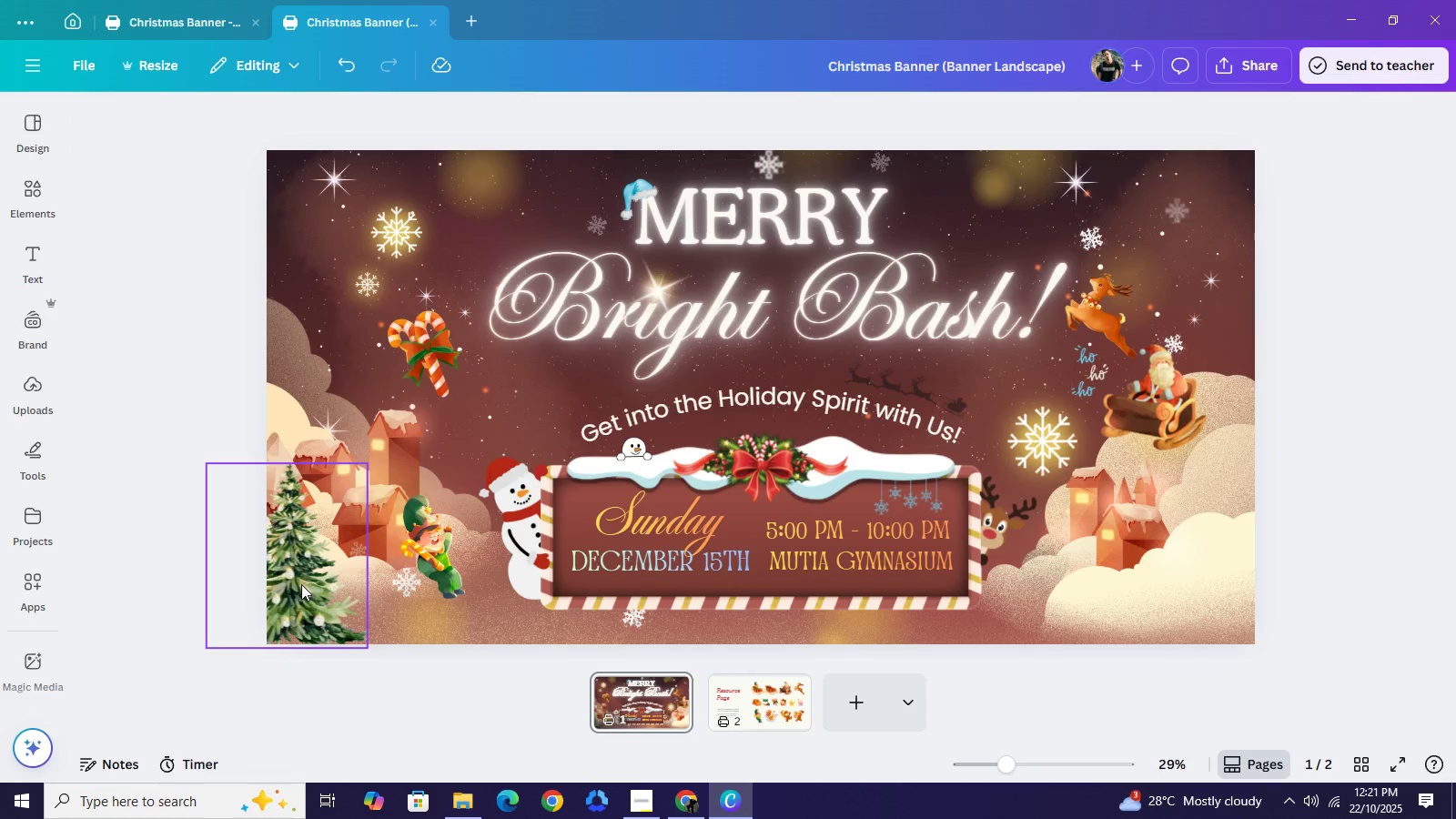 
left_click([303, 584])
 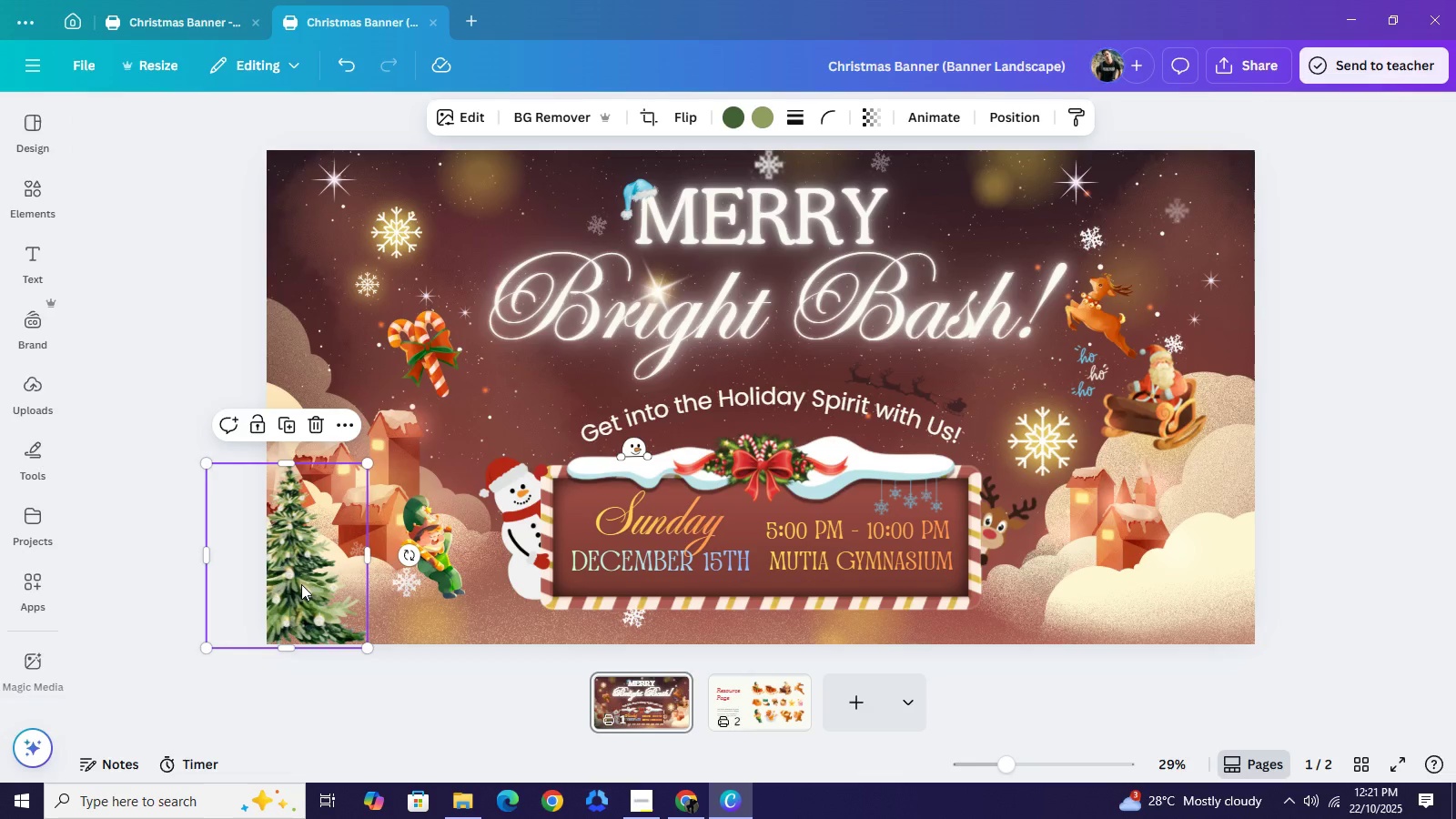 
key(Control+C)
 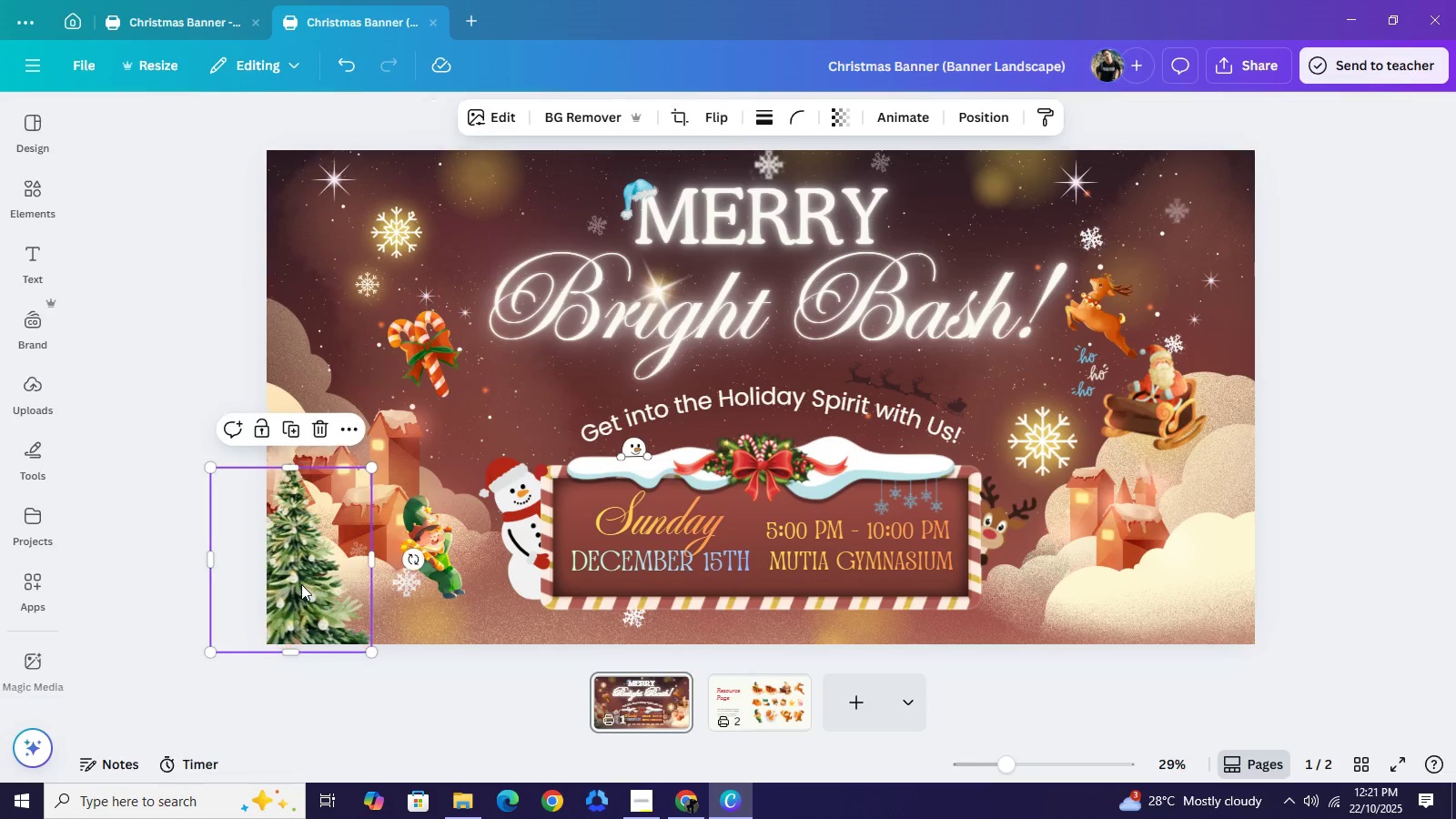 
key(Control+V)
 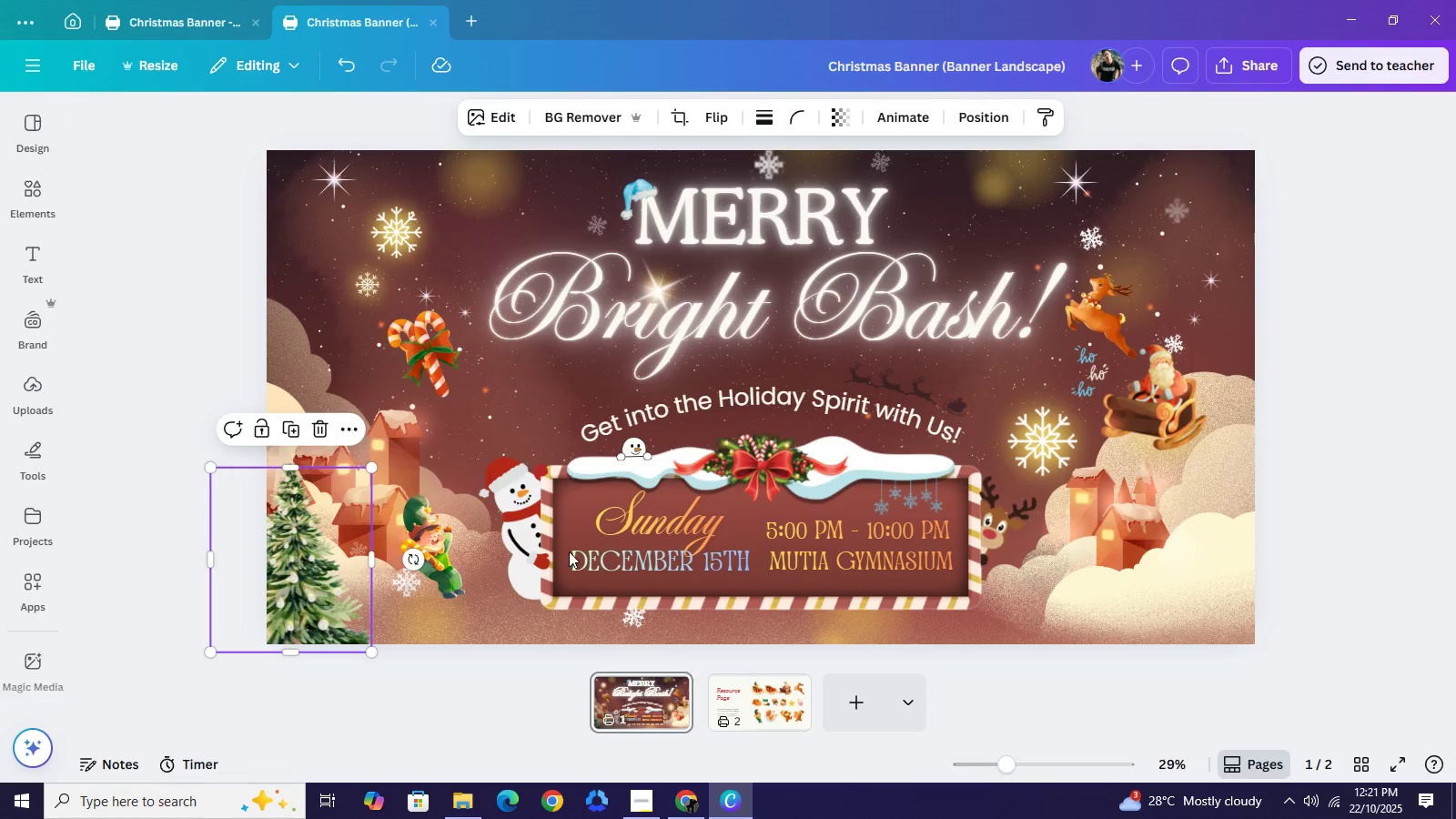 
left_click_drag(start_coordinate=[301, 584], to_coordinate=[1122, 527])
 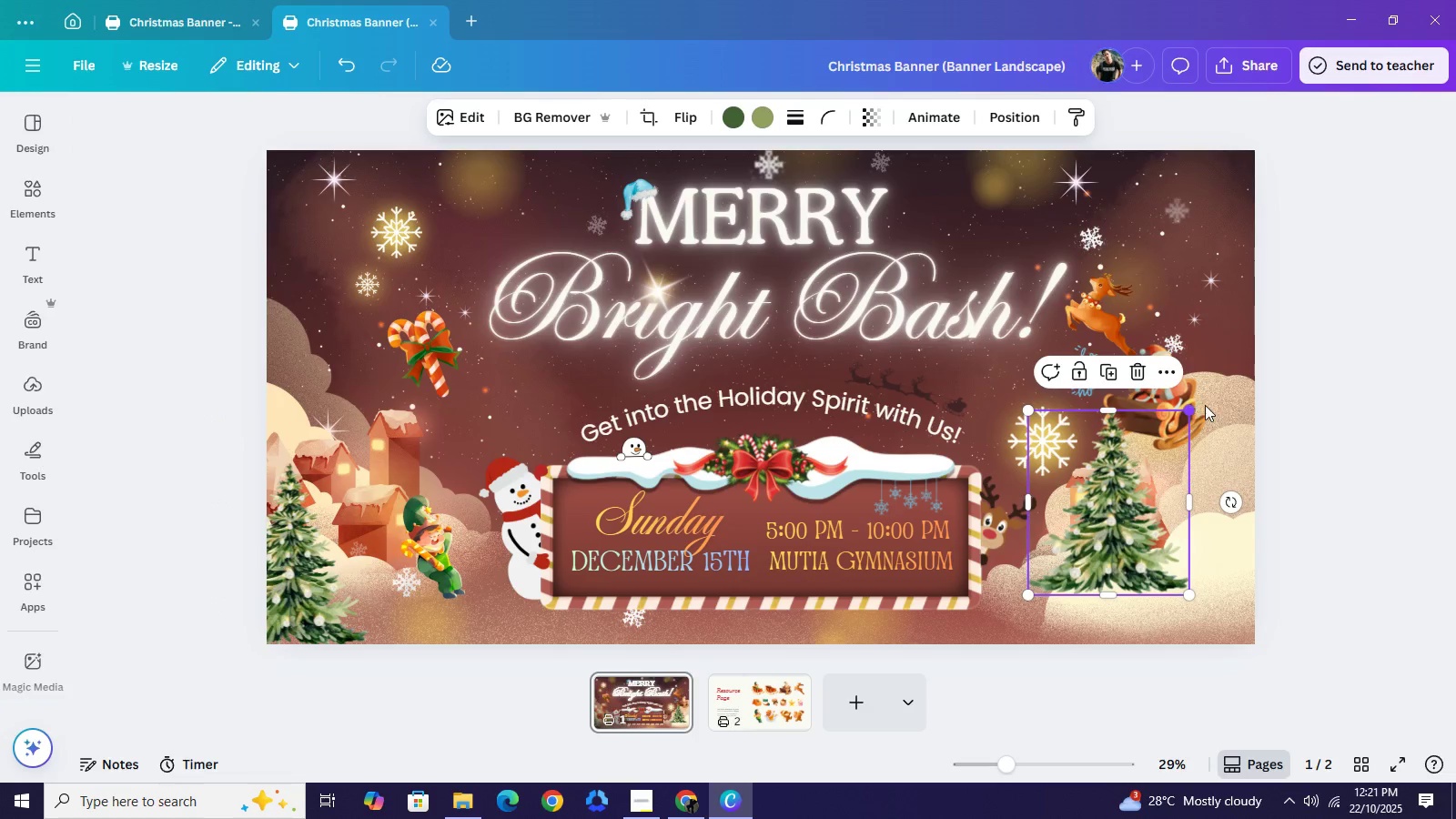 
left_click_drag(start_coordinate=[1190, 413], to_coordinate=[1319, 333])
 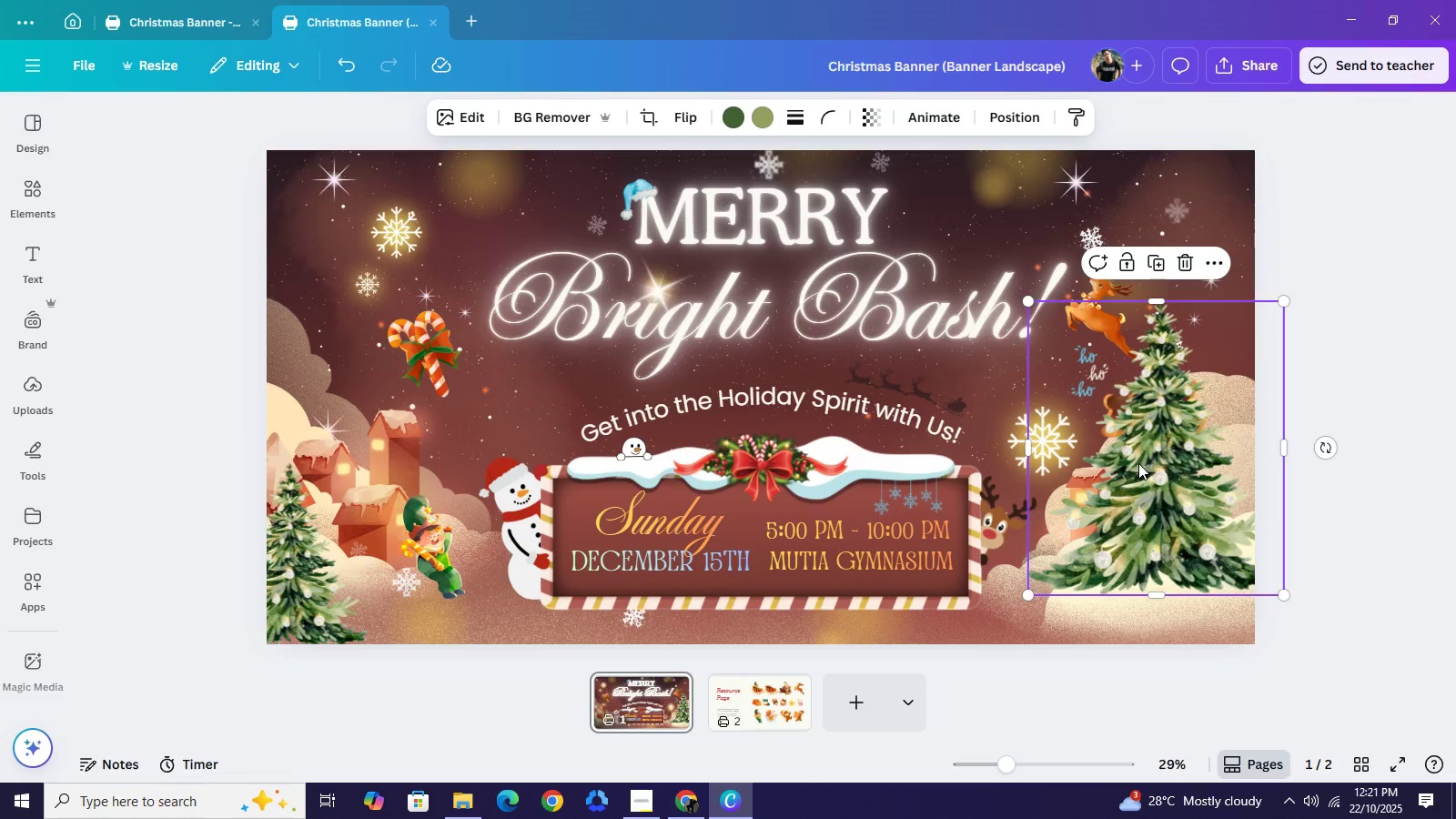 
left_click_drag(start_coordinate=[1139, 465], to_coordinate=[1213, 520])
 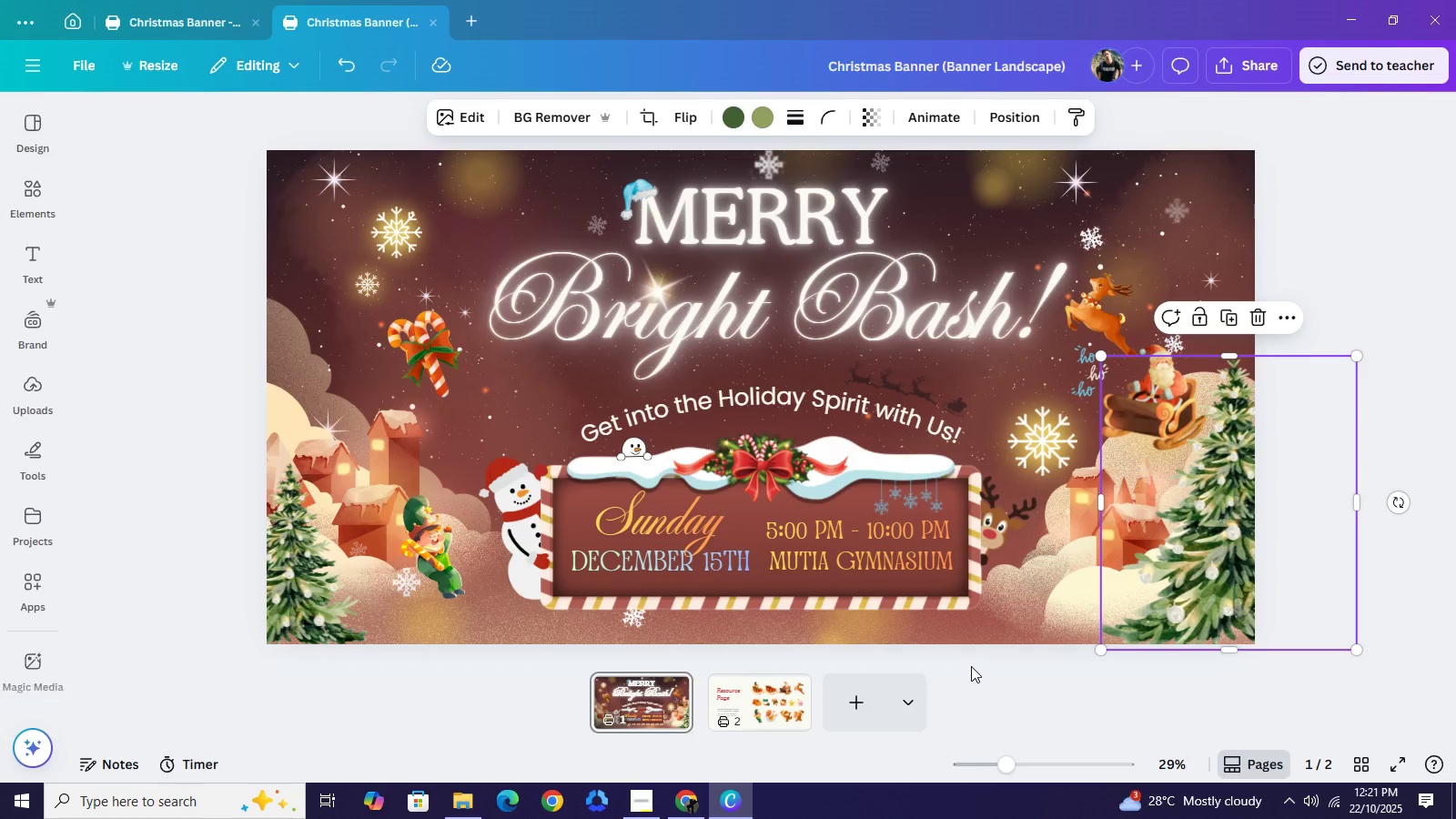 
left_click([971, 666])
 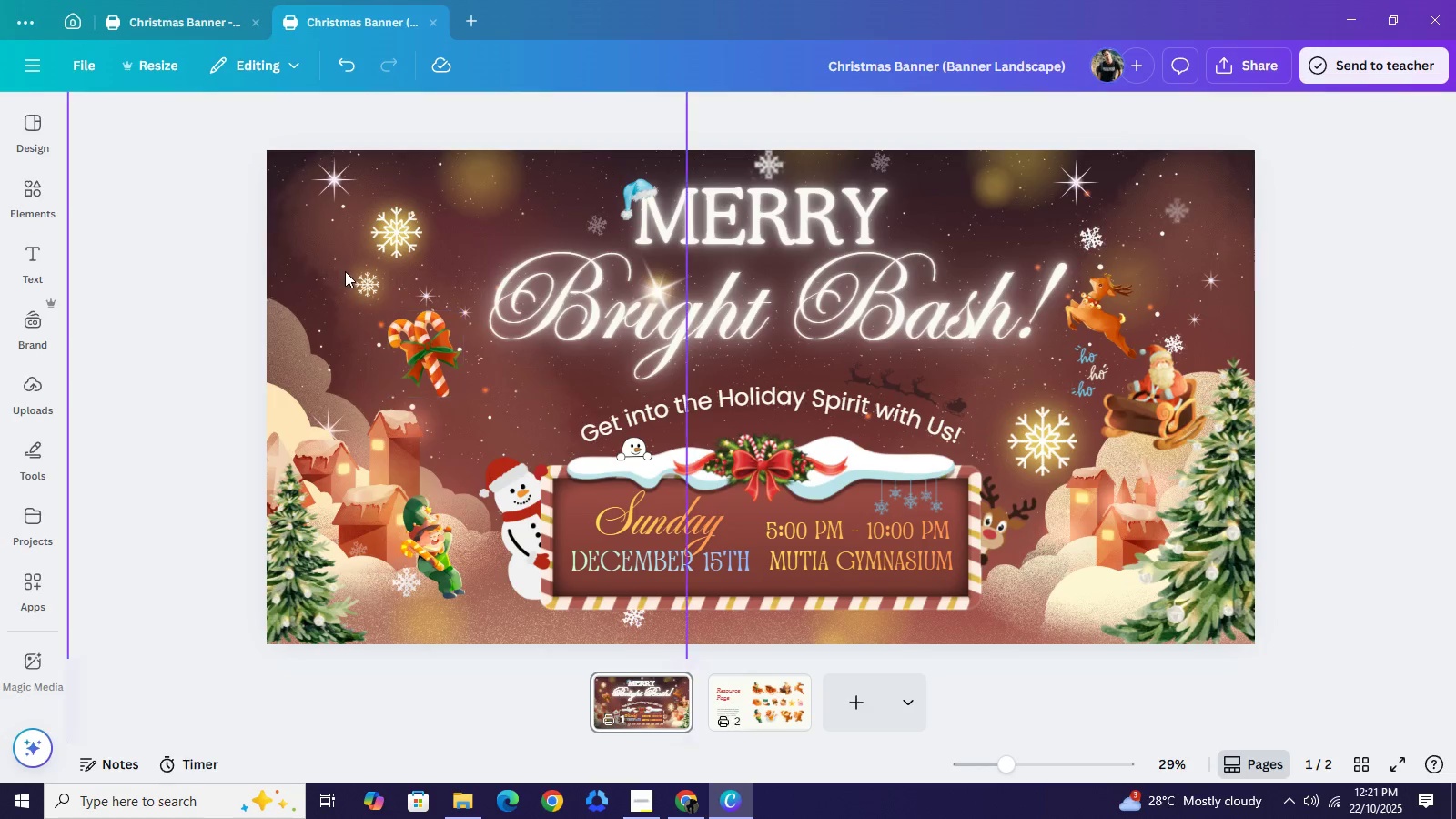 
wait(5.09)
 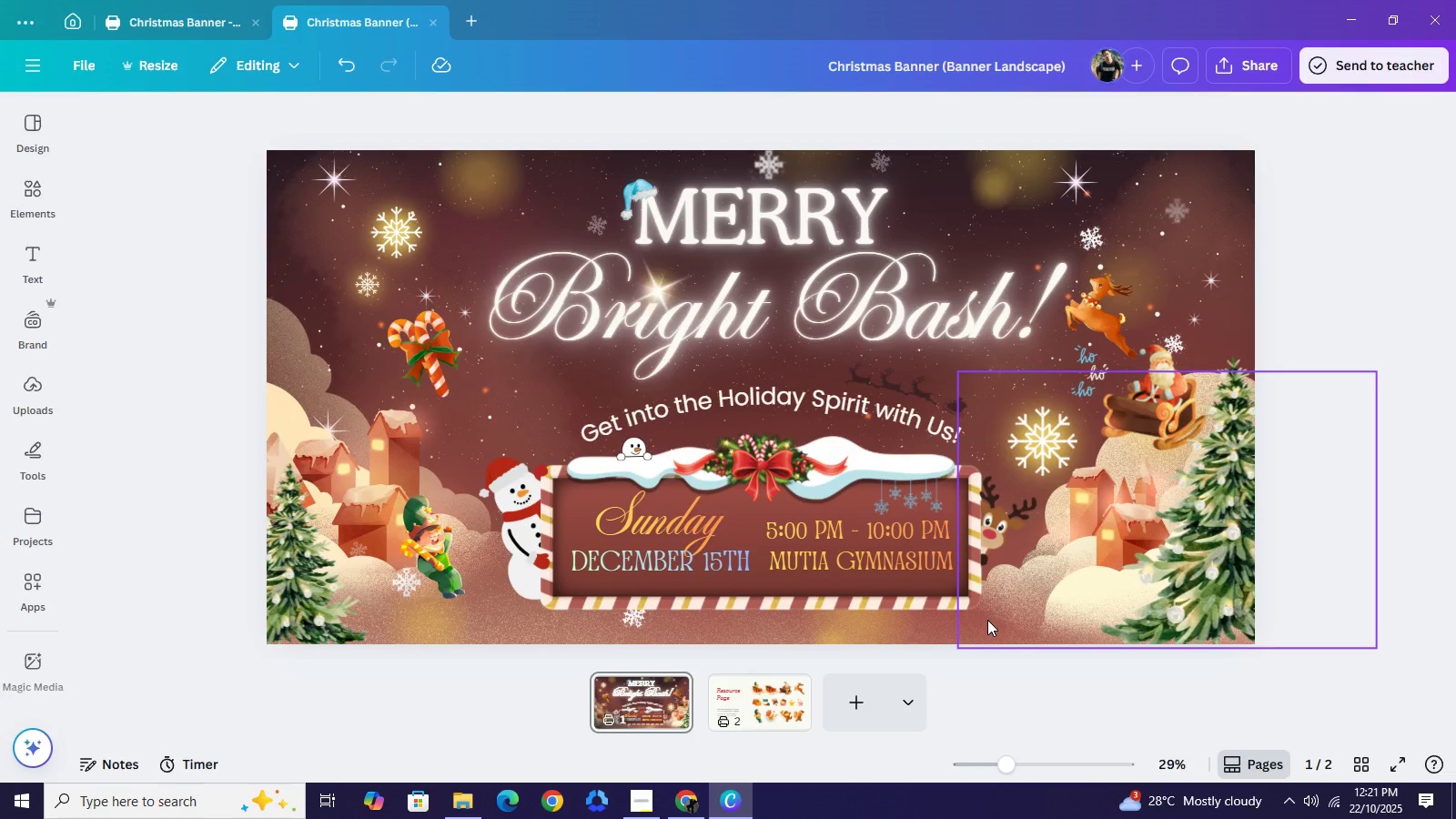 
left_click([327, 189])
 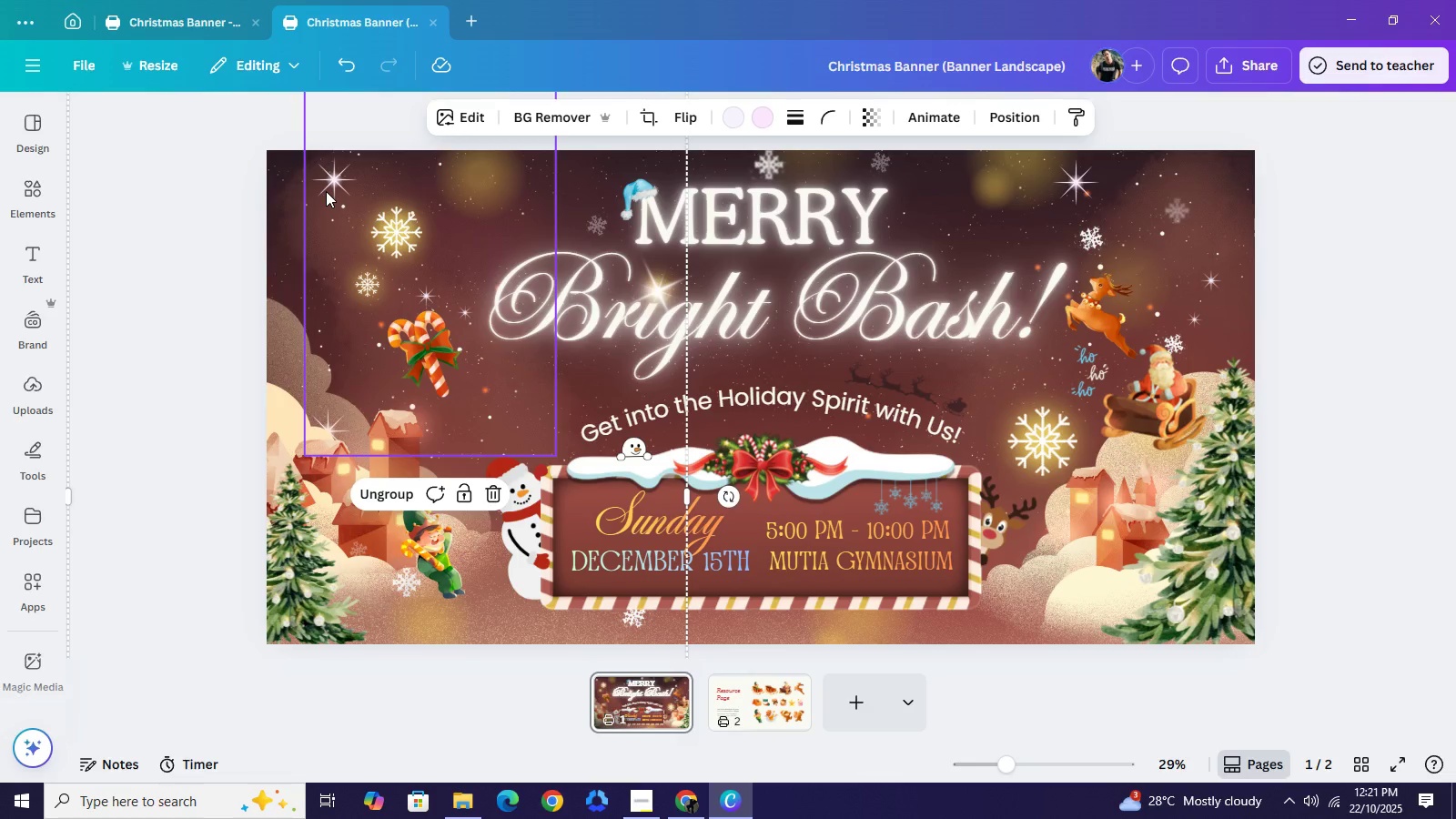 
left_click_drag(start_coordinate=[326, 191], to_coordinate=[305, 193])
 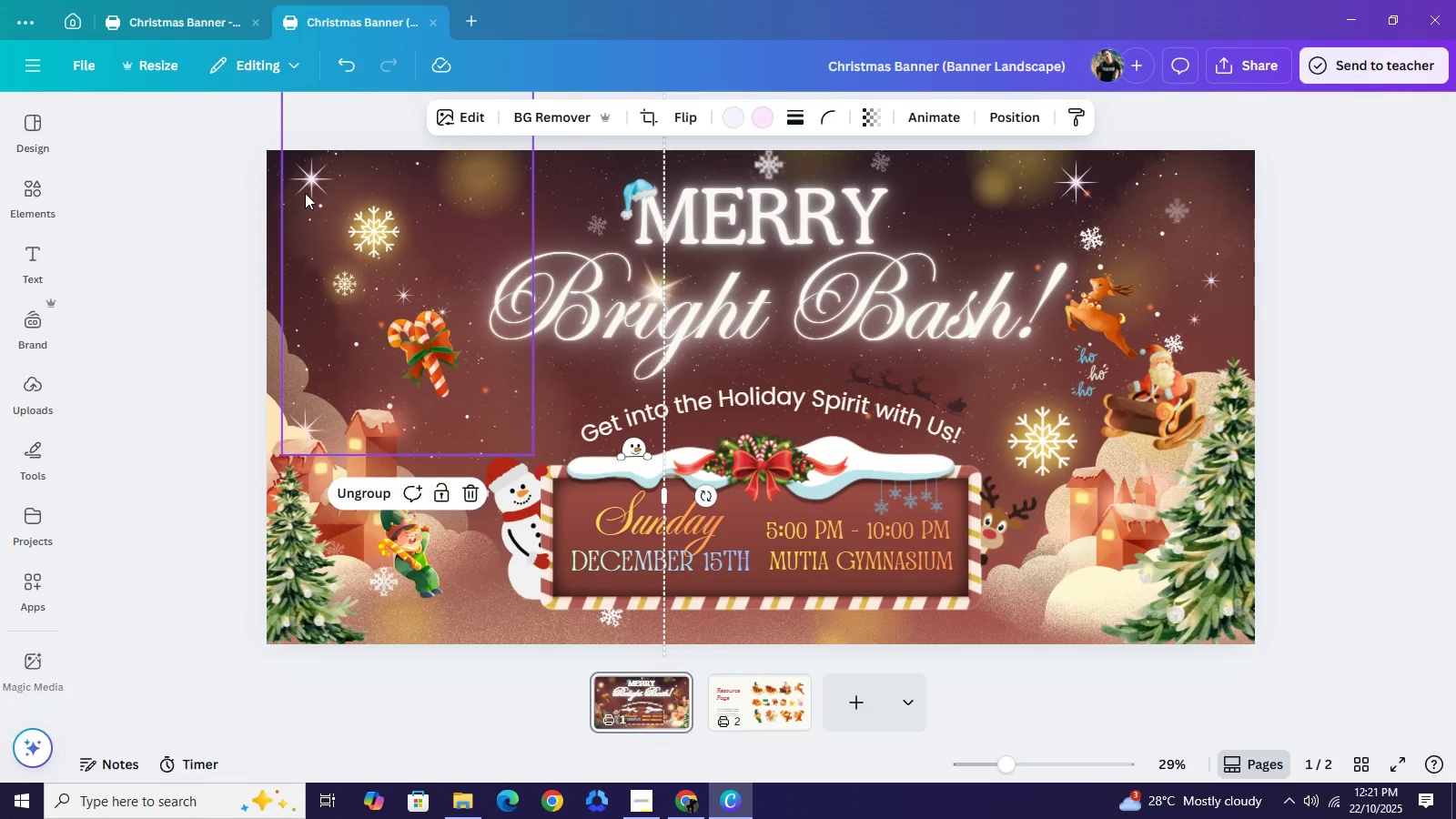 
key(Control+Z)
 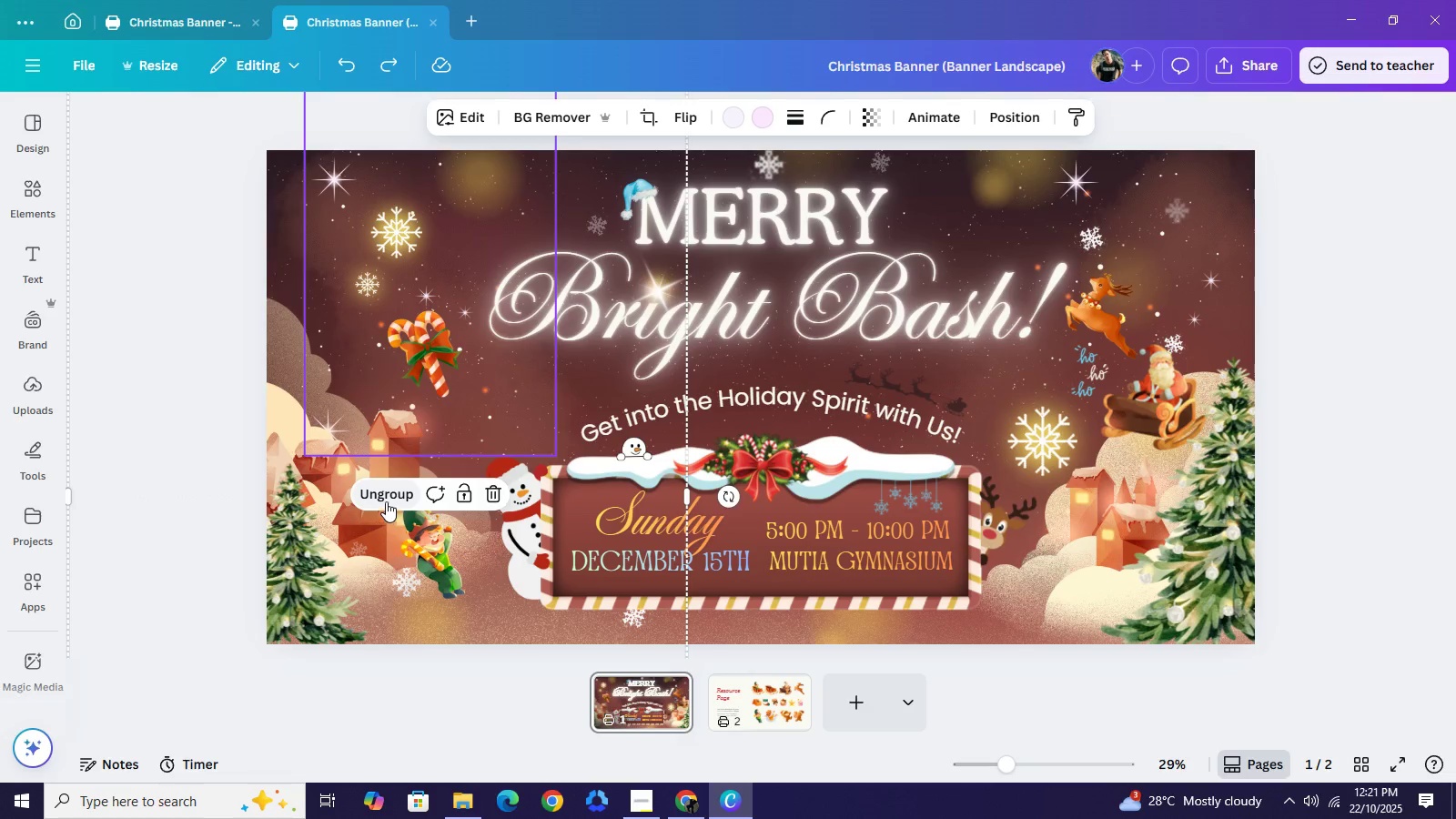 
left_click([386, 501])
 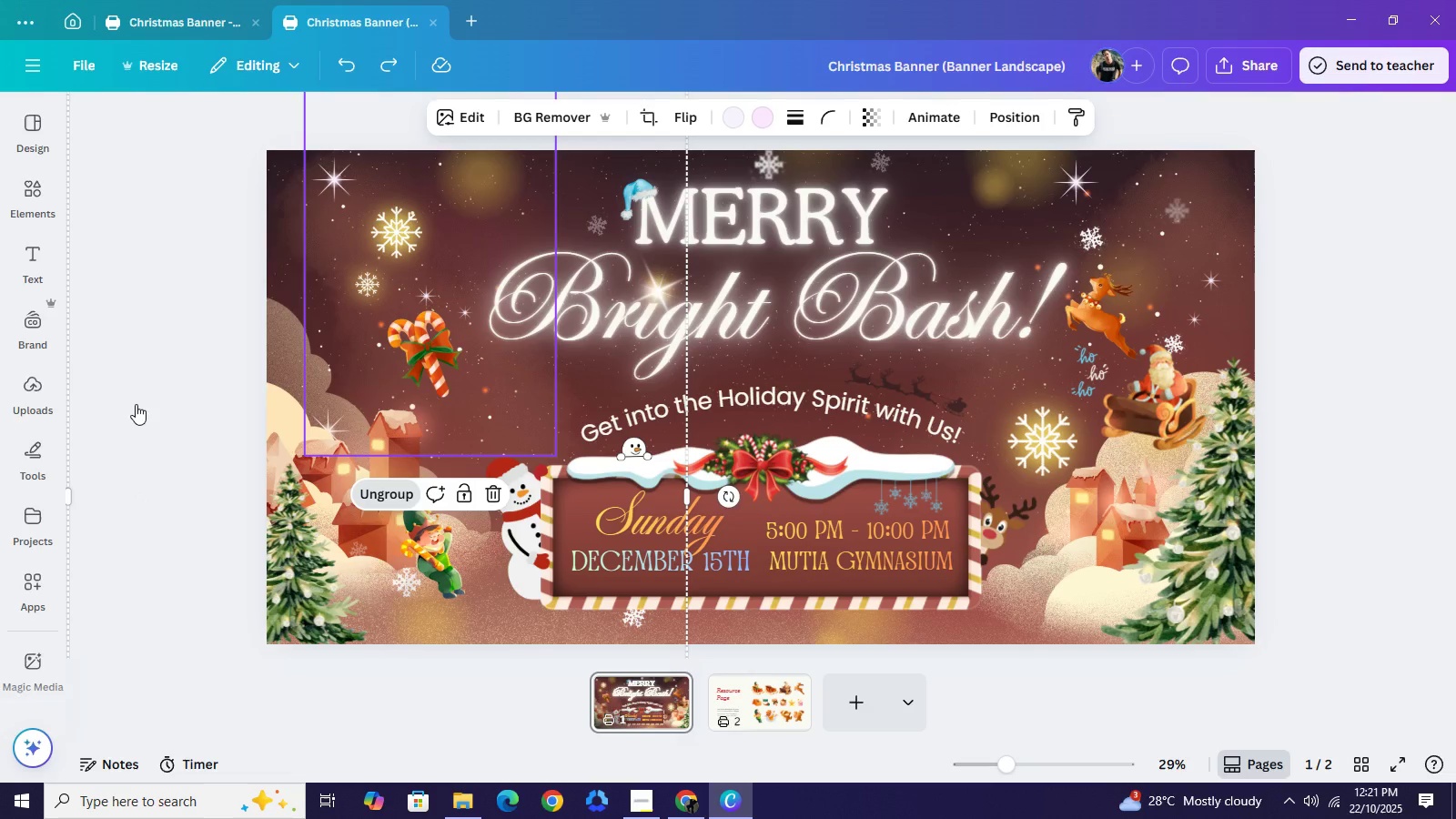 
left_click([136, 404])
 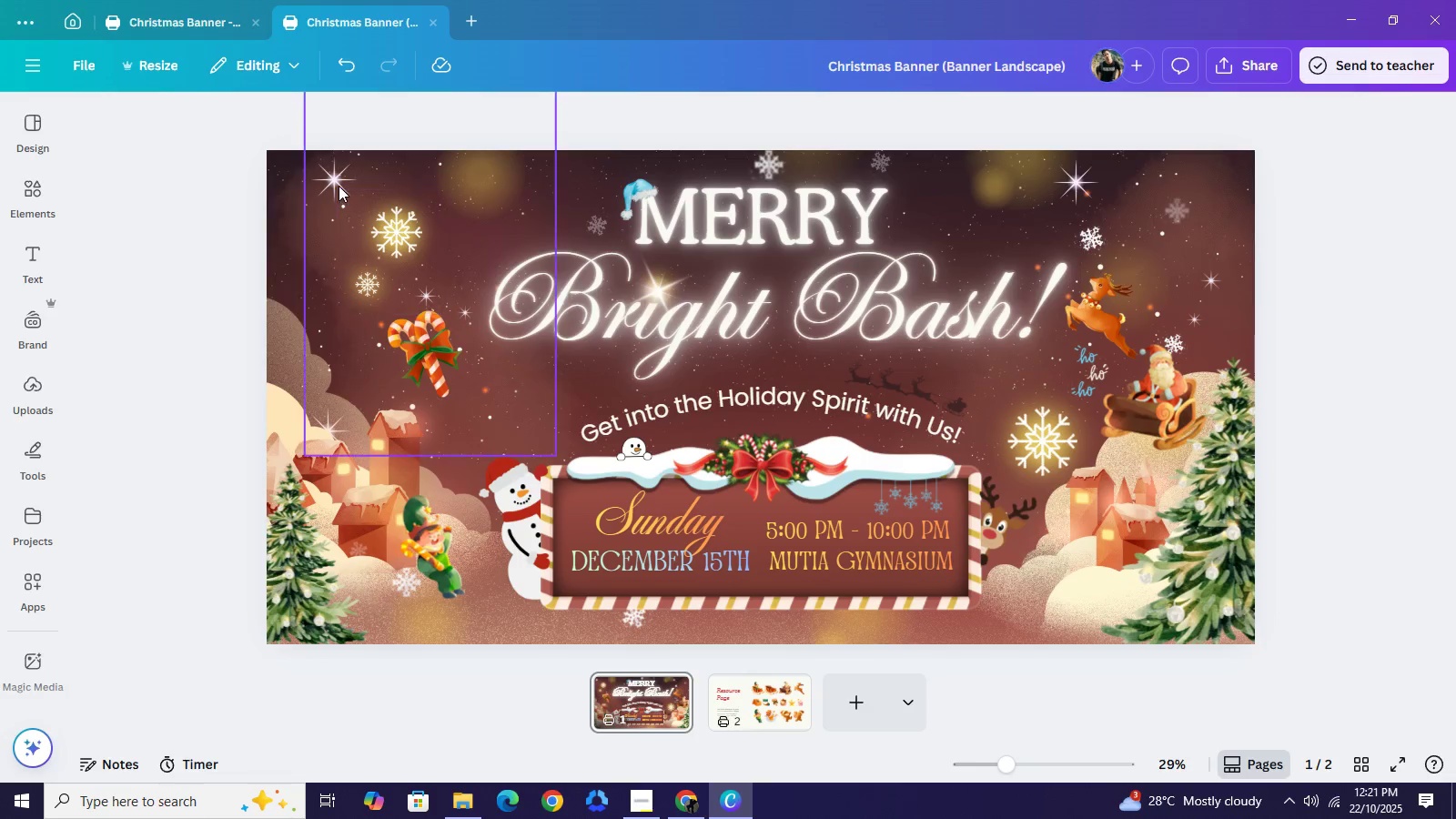 
left_click([334, 182])
 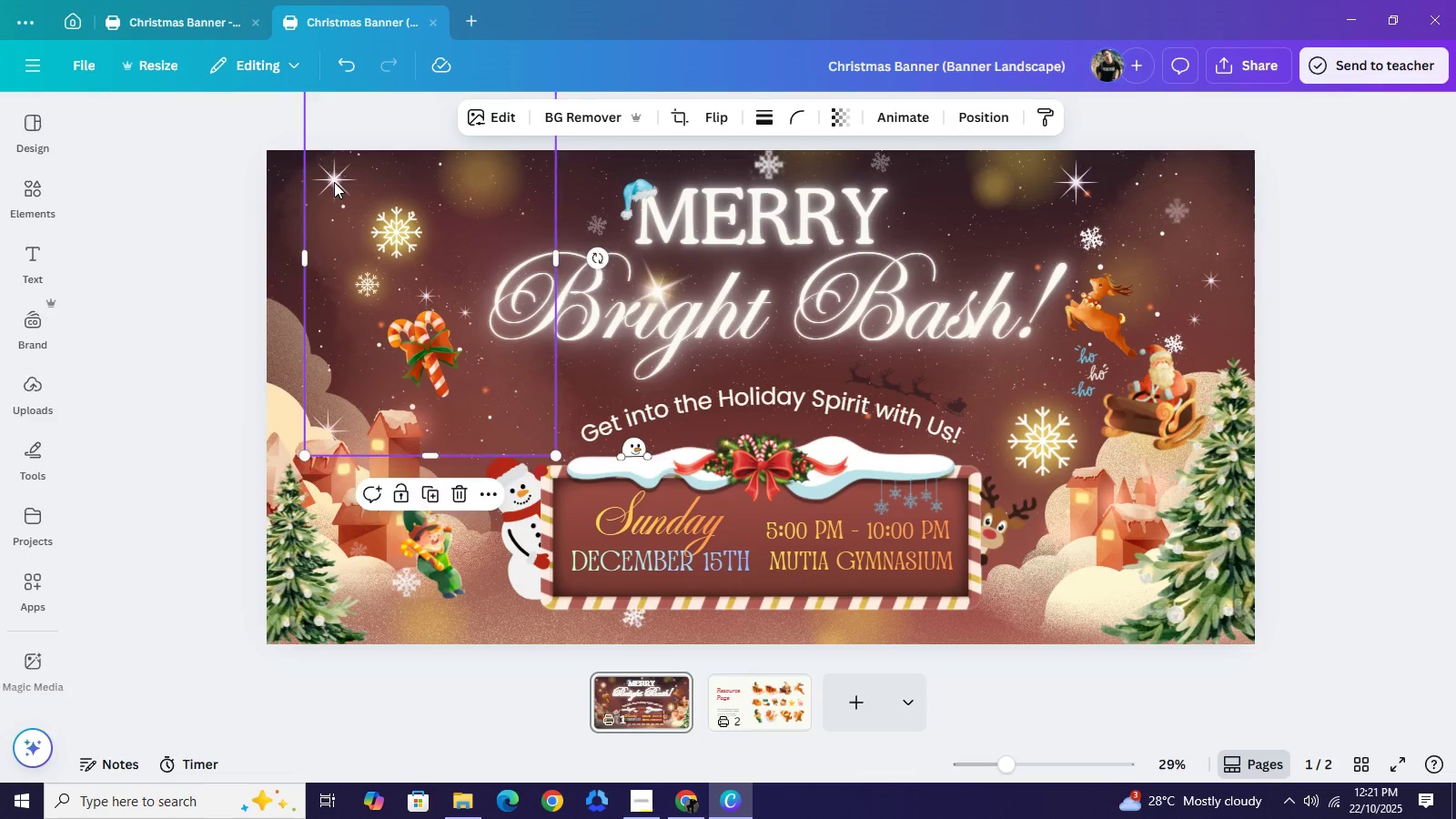 
key(ArrowLeft)
 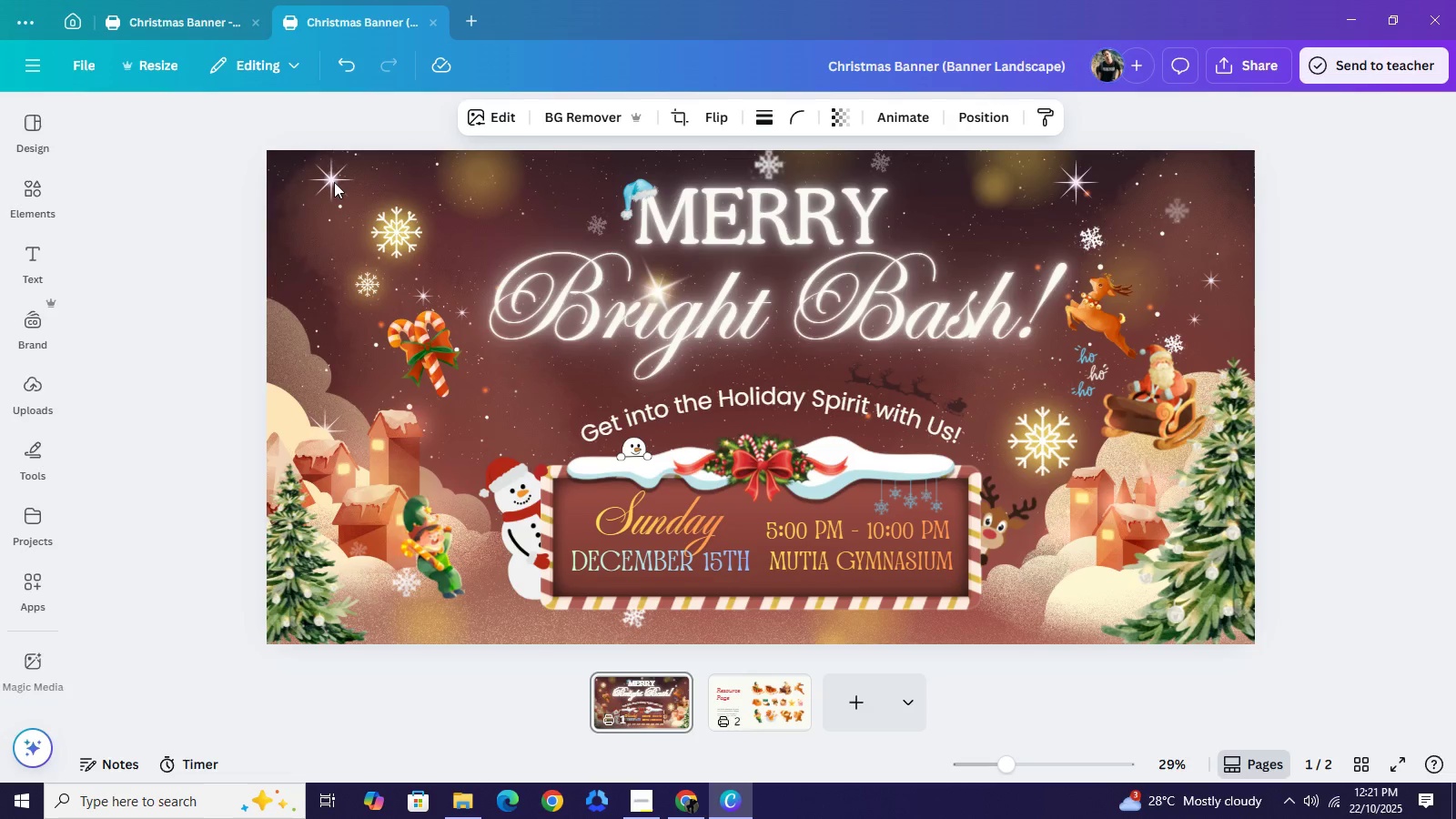 
key(ArrowLeft)
 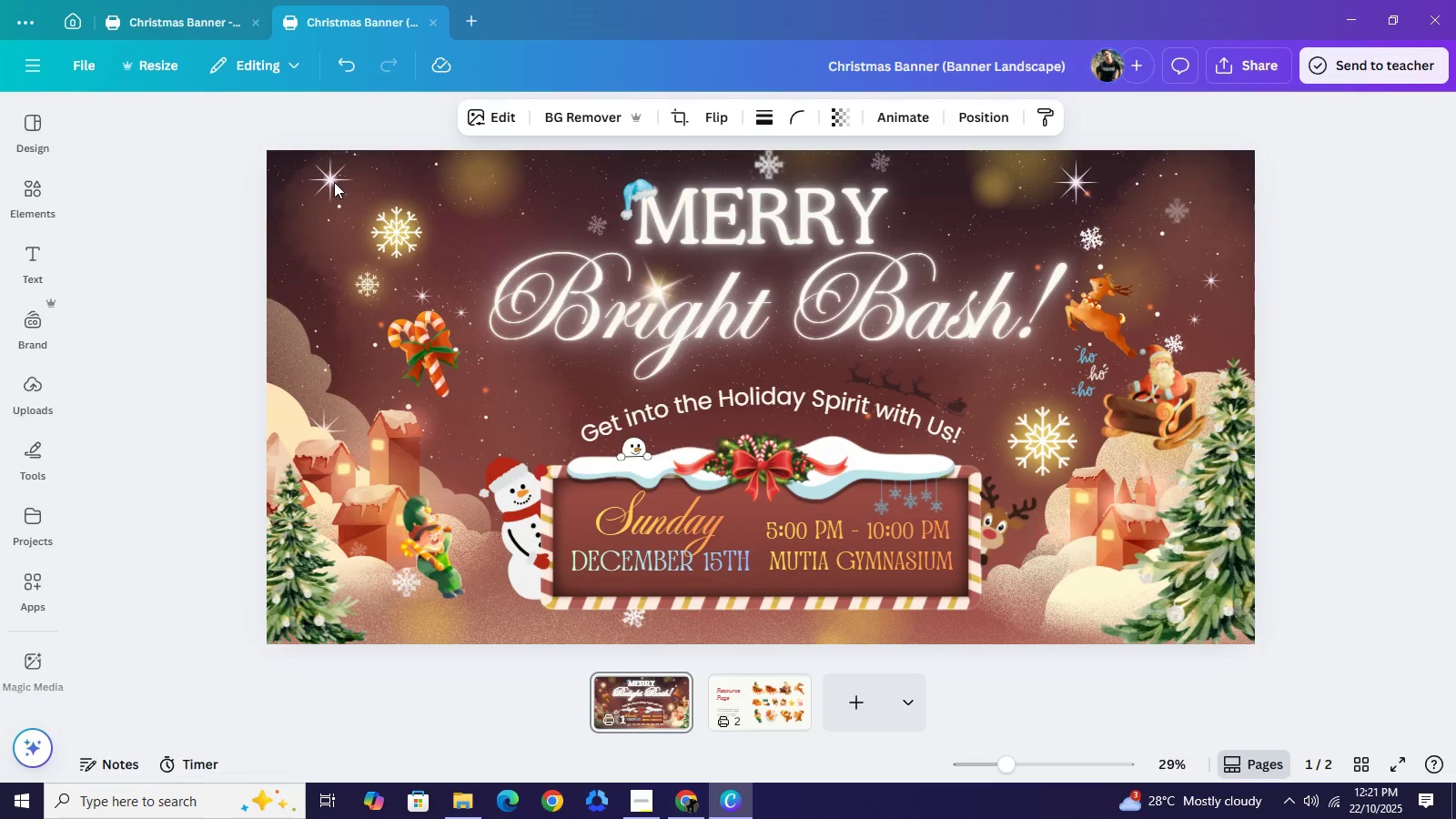 
key(ArrowLeft)
 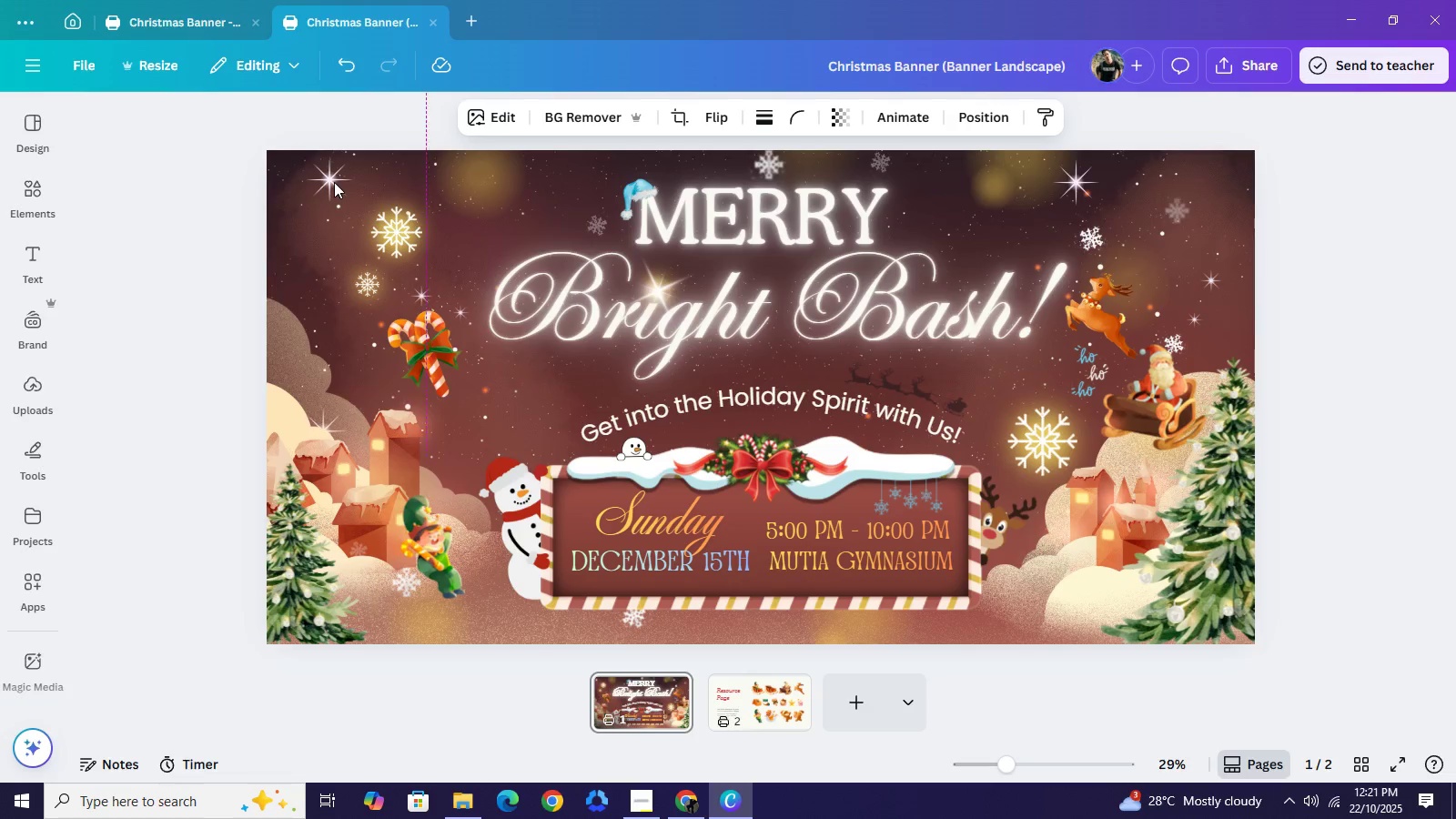 
key(ArrowLeft)
 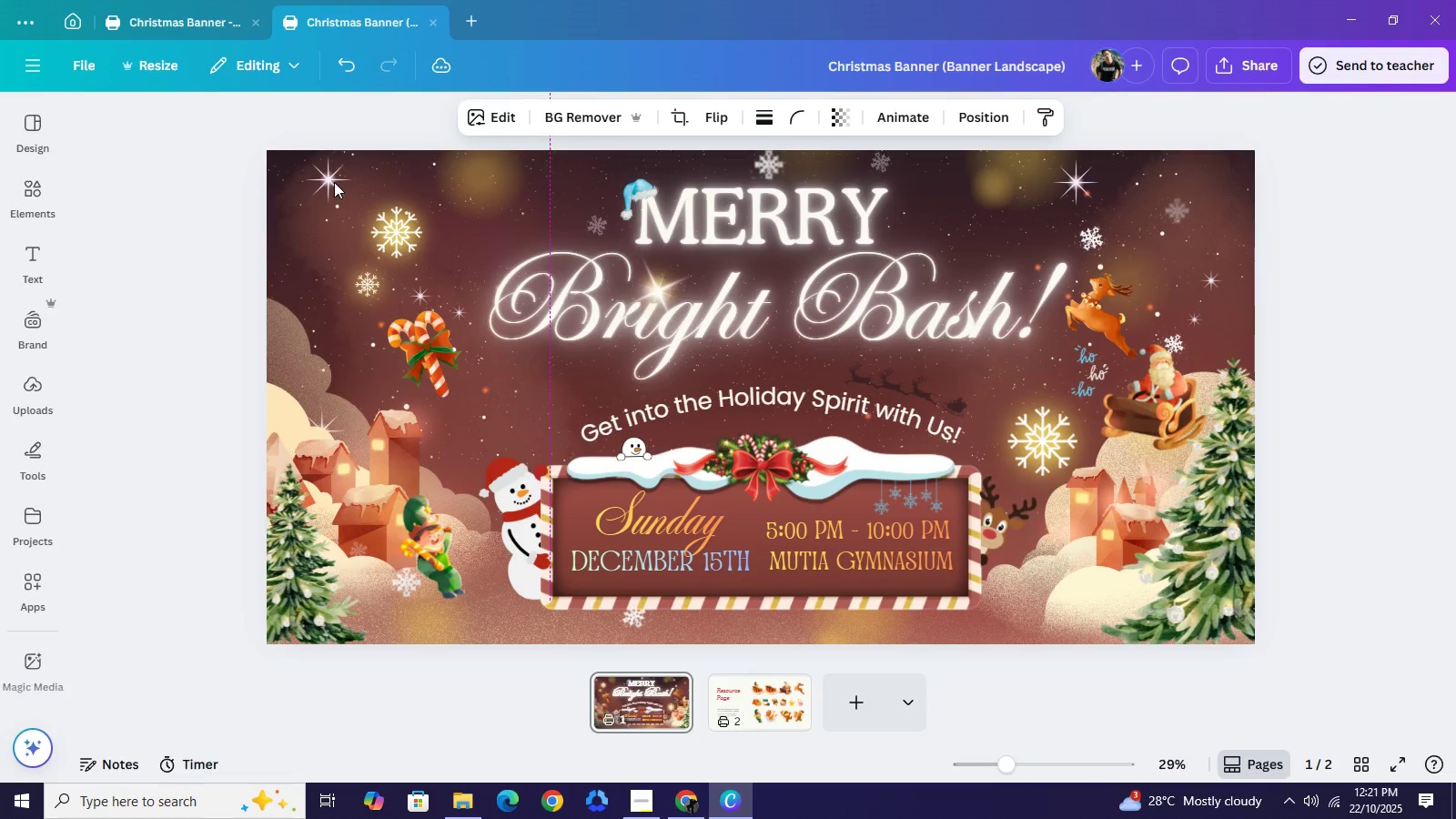 
key(ArrowLeft)
 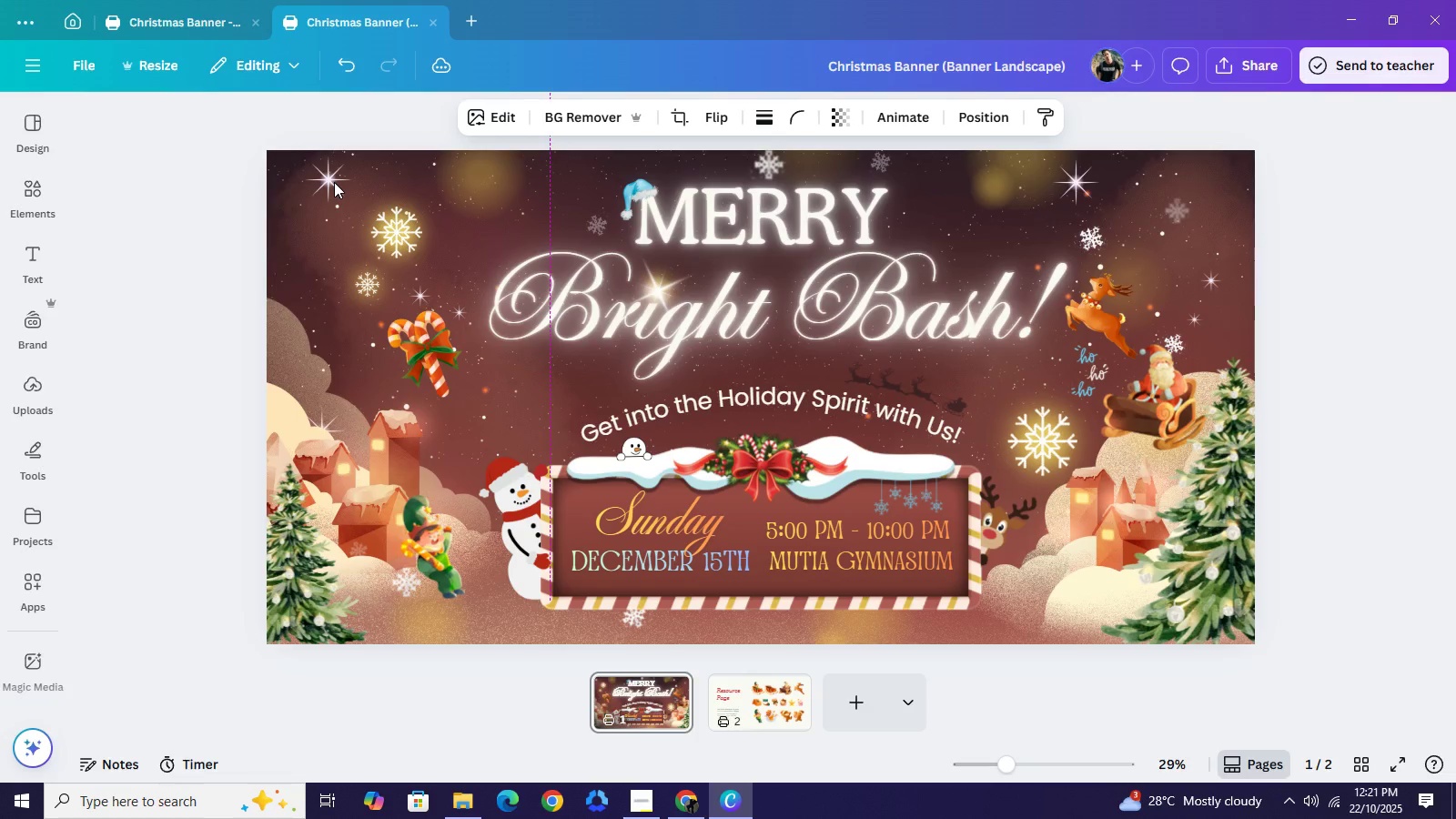 
hold_key(key=ArrowLeft, duration=1.34)
 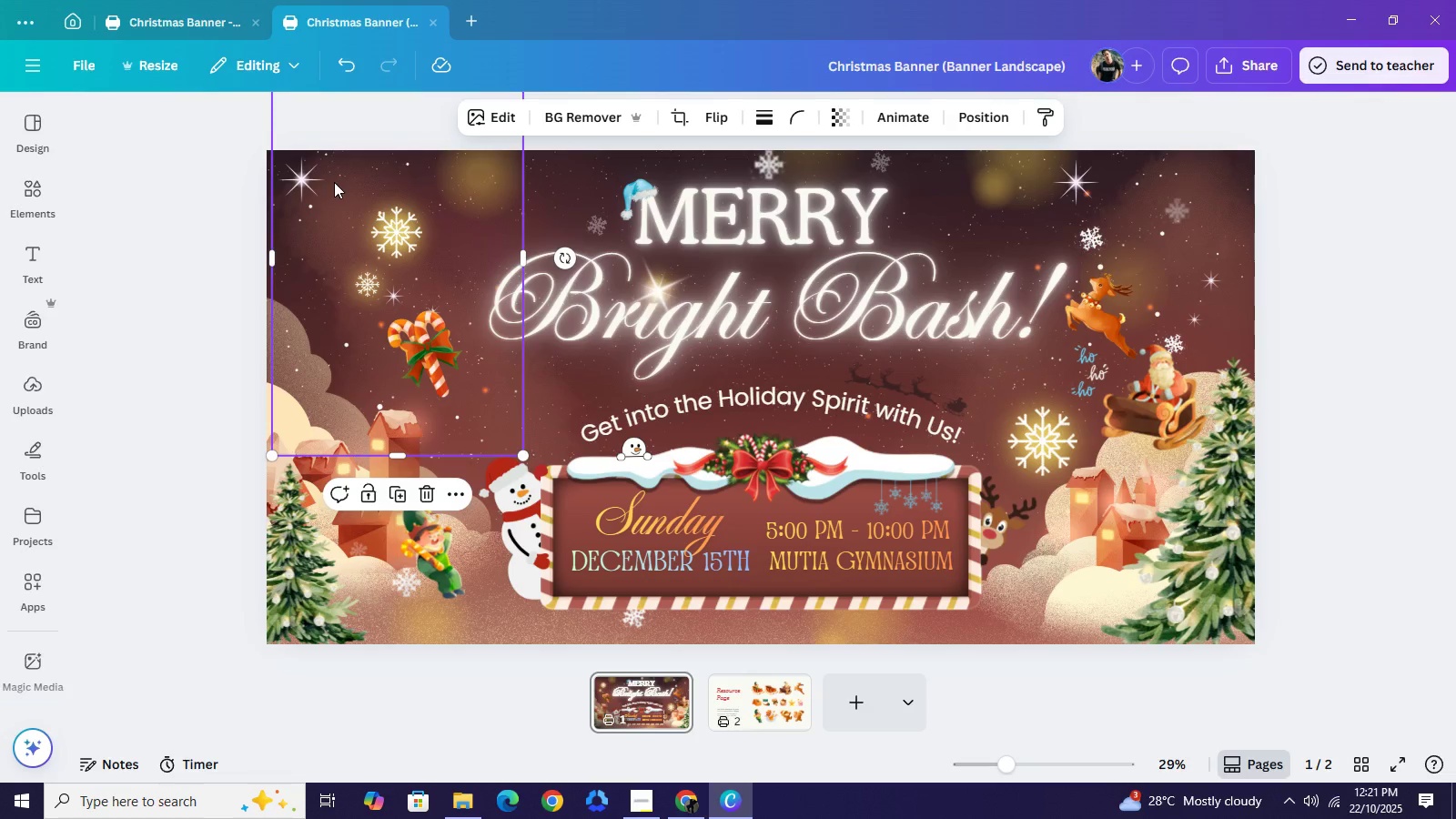 
key(ArrowLeft)
 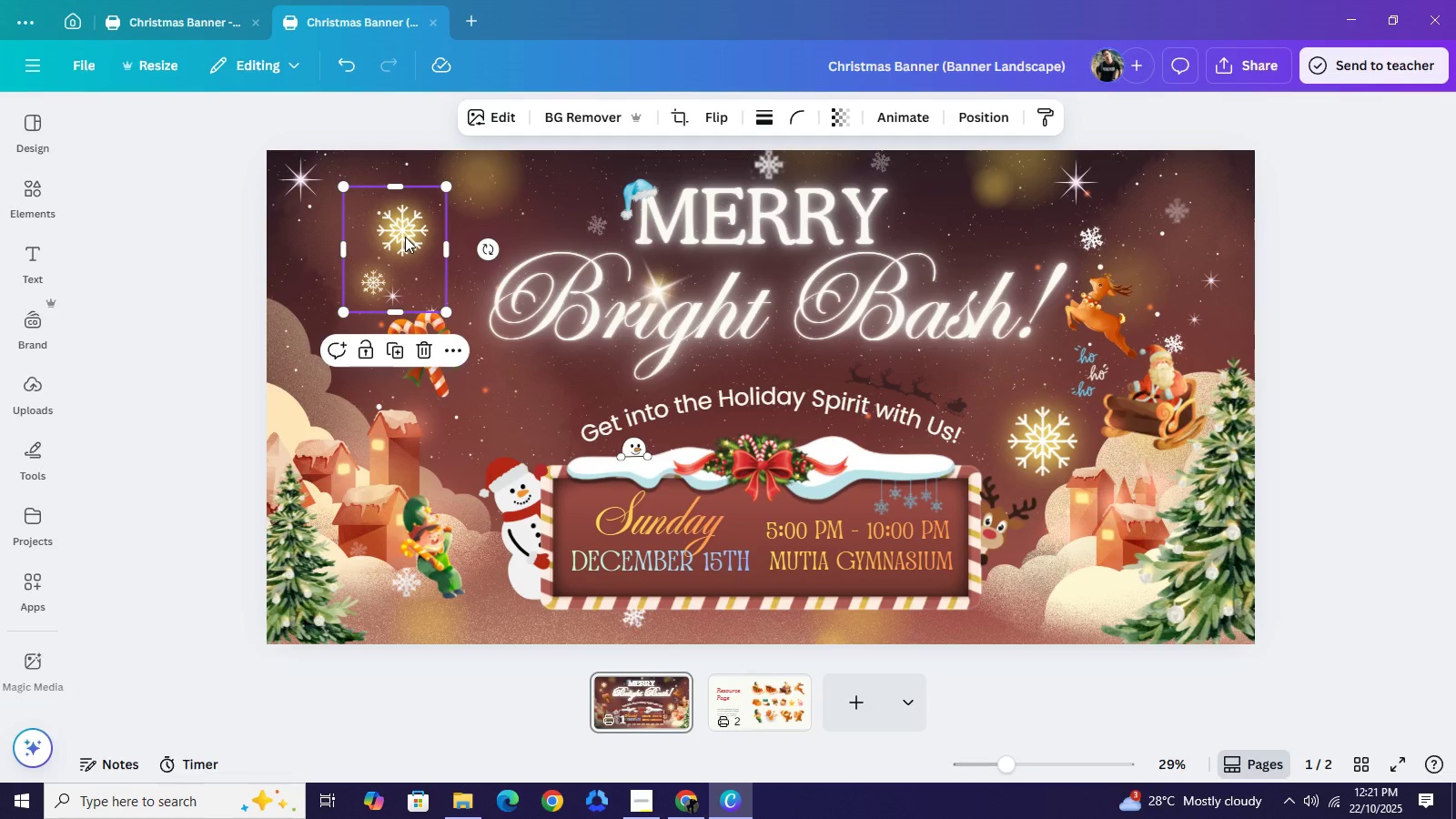 
key(ArrowLeft)
 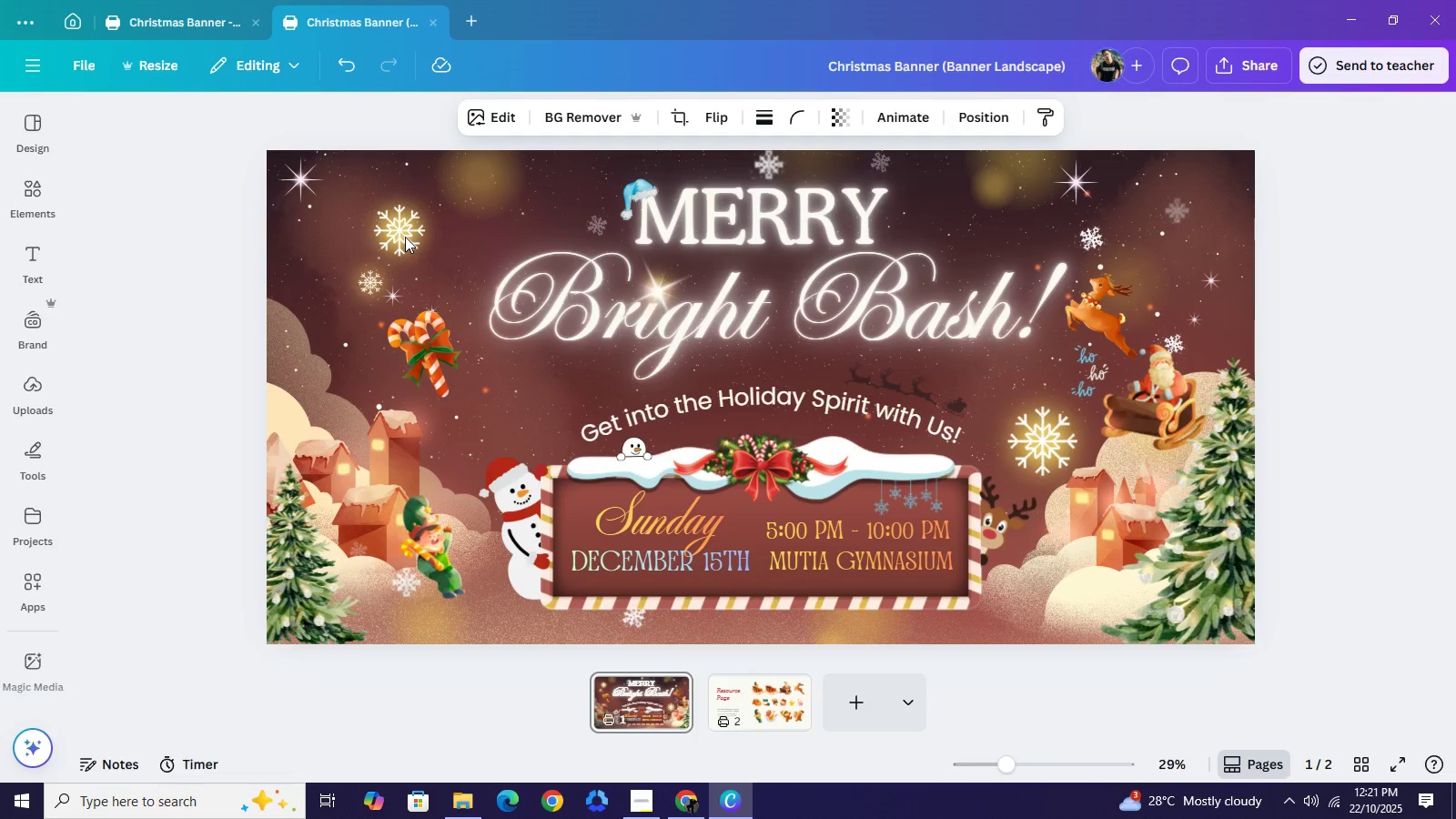 
key(ArrowLeft)
 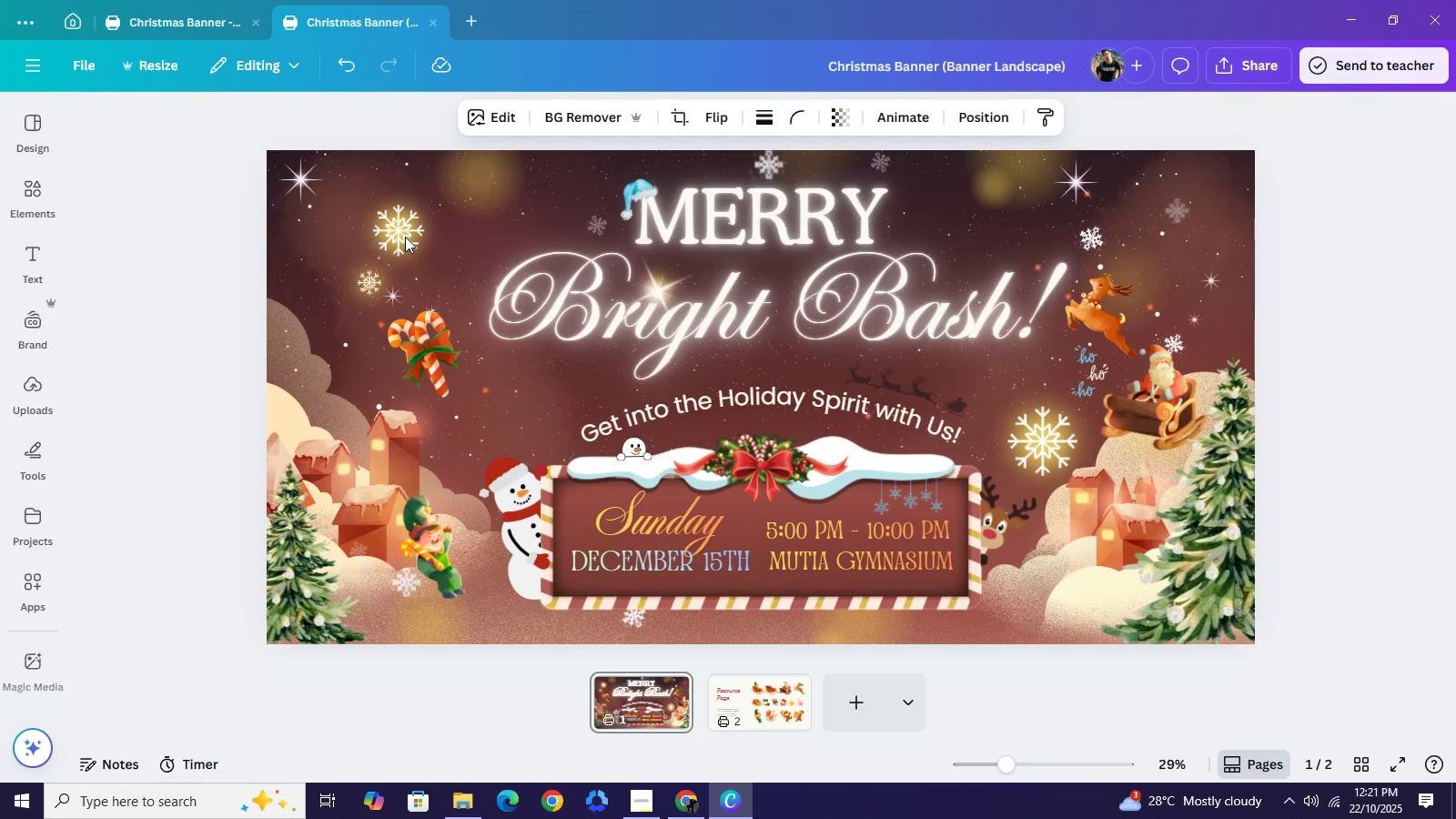 
key(ArrowLeft)
 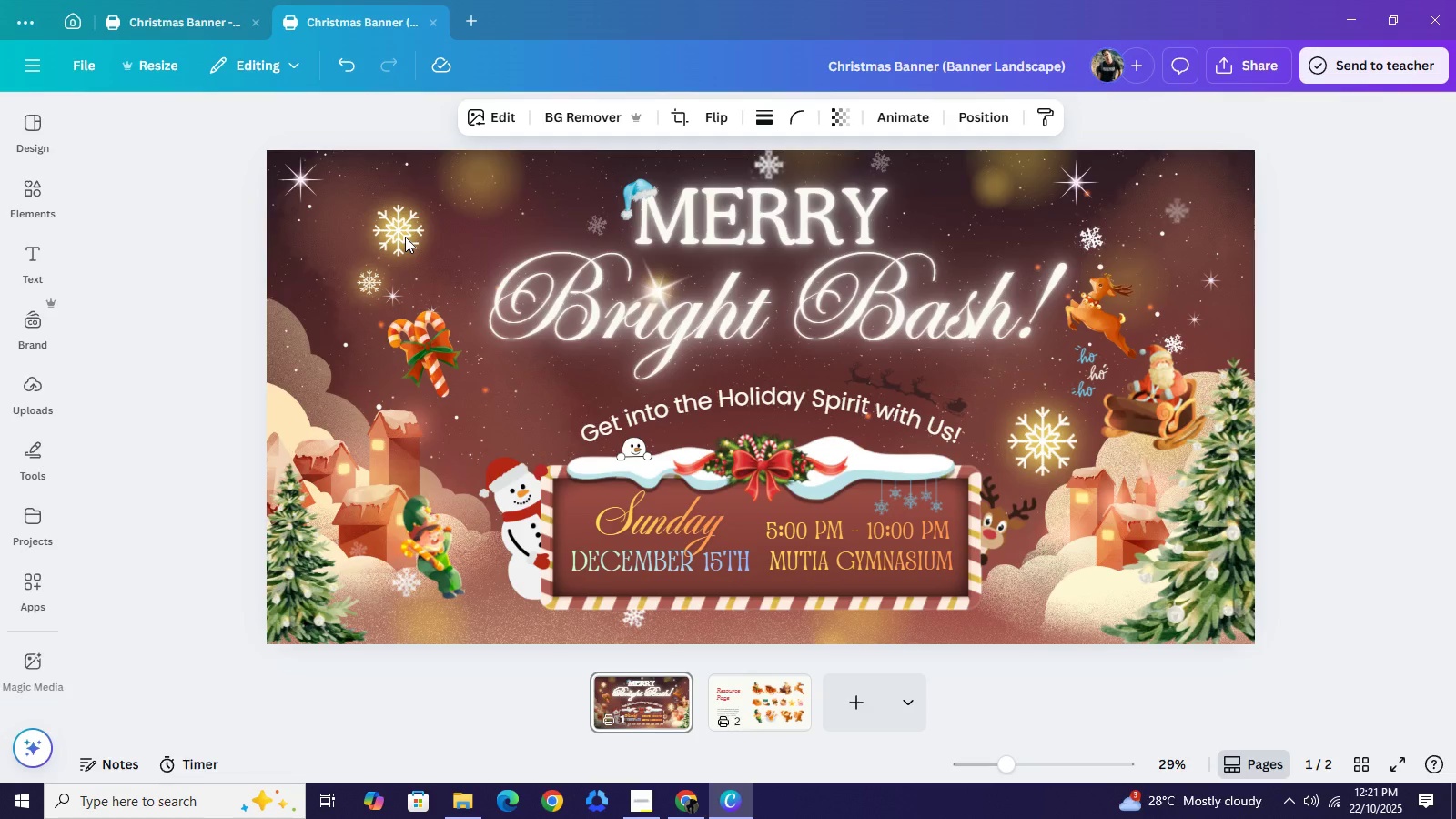 
hold_key(key=ArrowLeft, duration=1.14)
 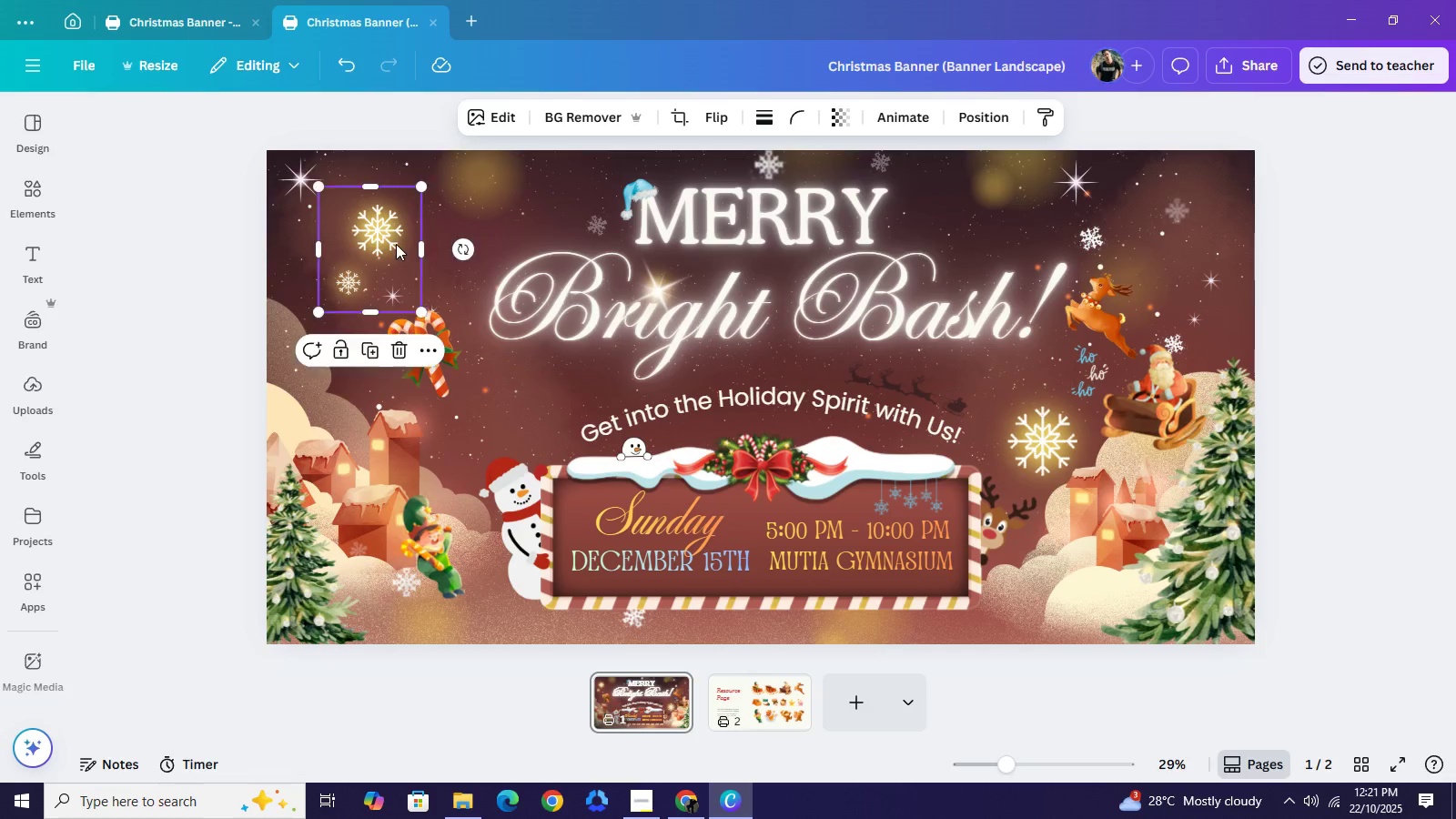 
hold_key(key=ArrowLeft, duration=14.21)
 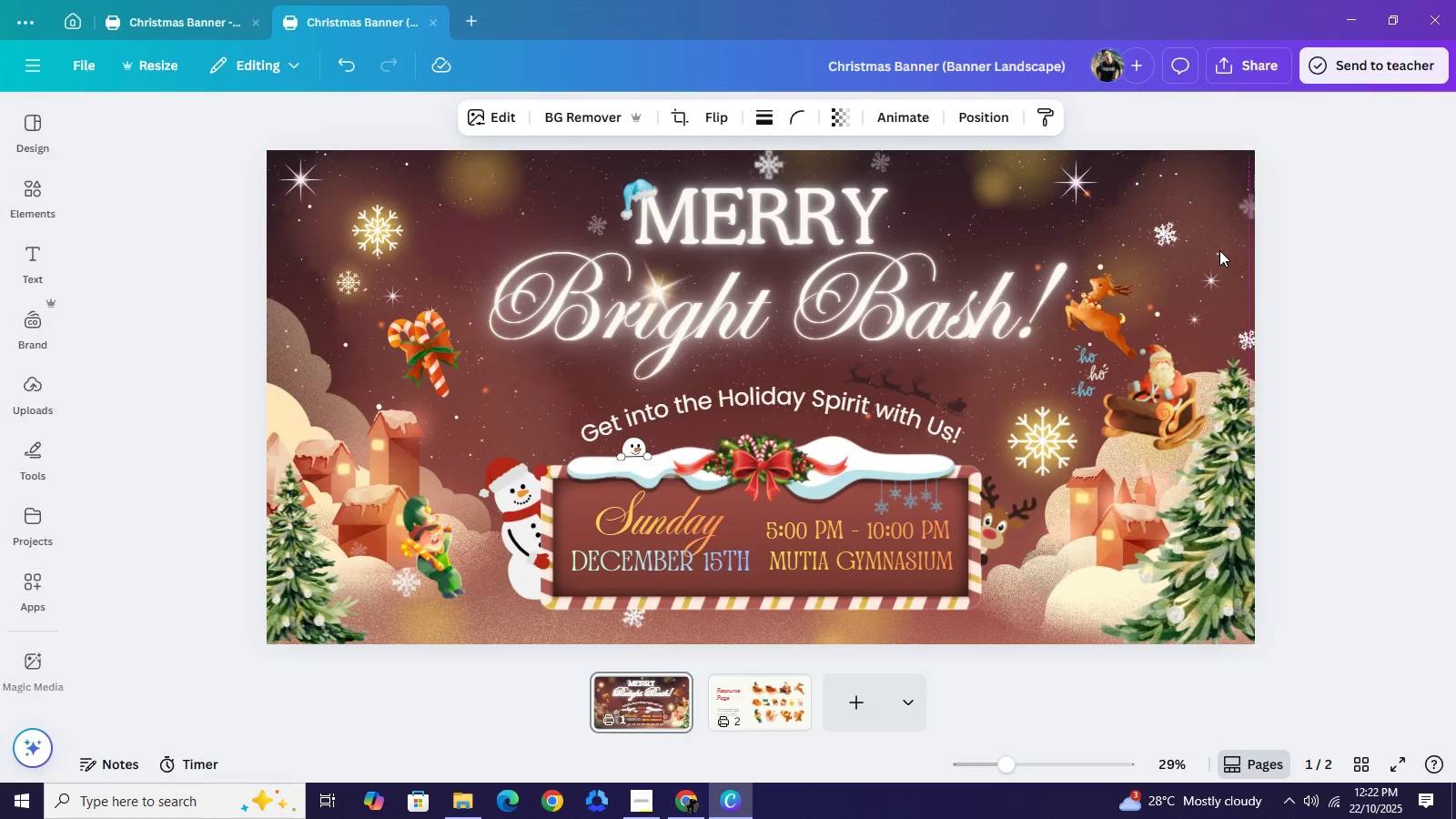 
left_click([602, 218])
 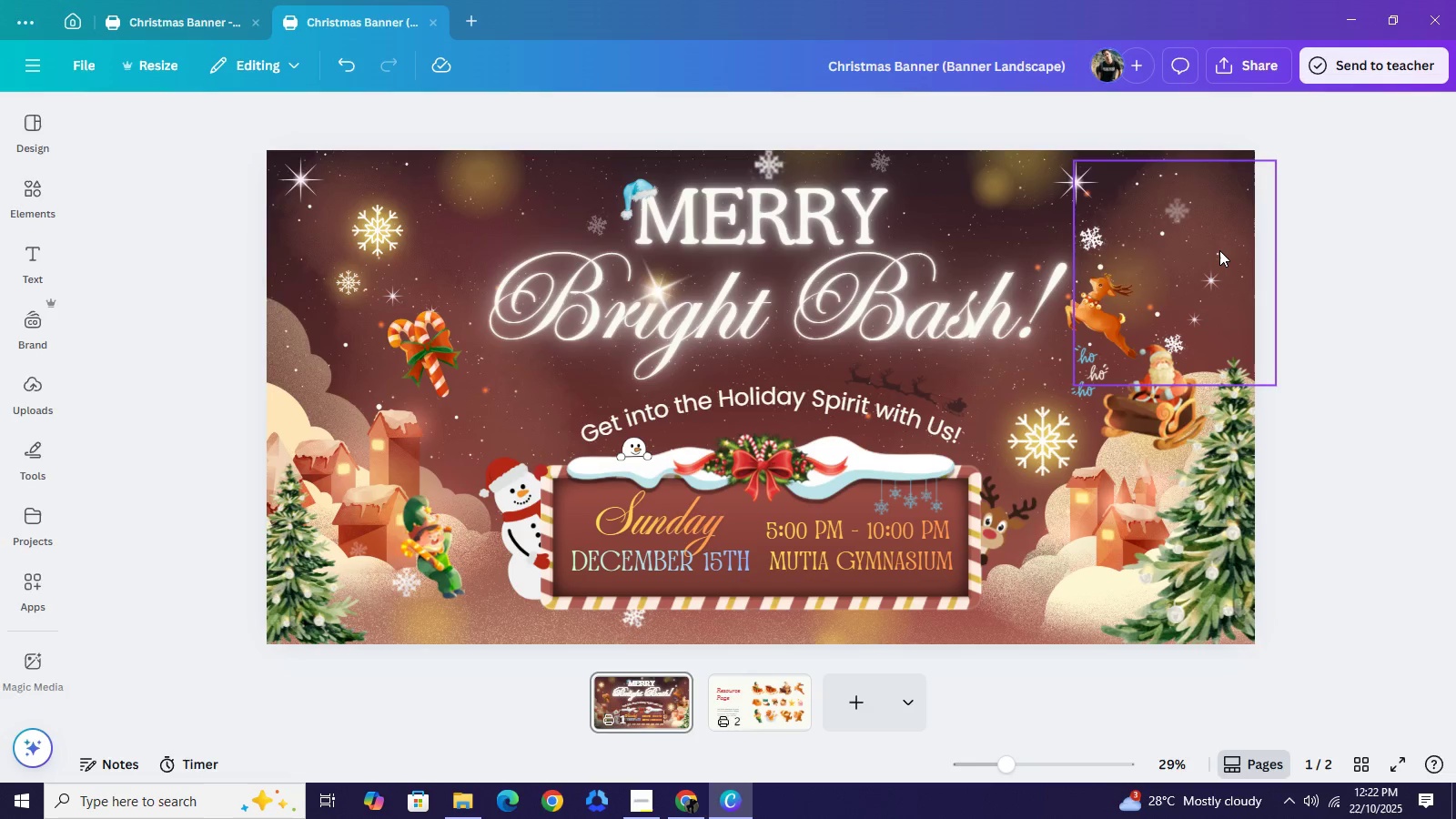 
left_click([1219, 250])
 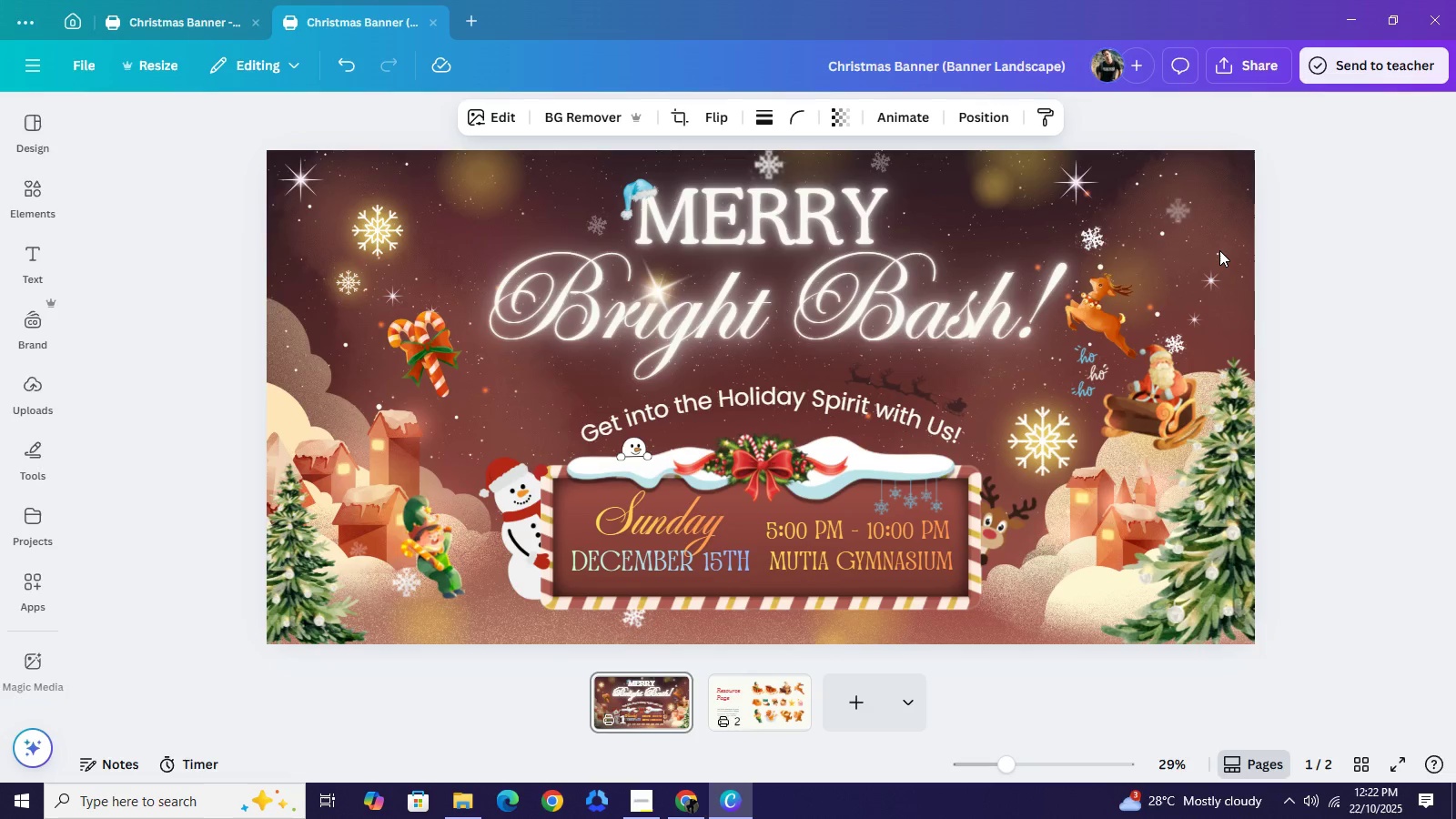 
hold_key(key=ArrowRight, duration=1.51)
 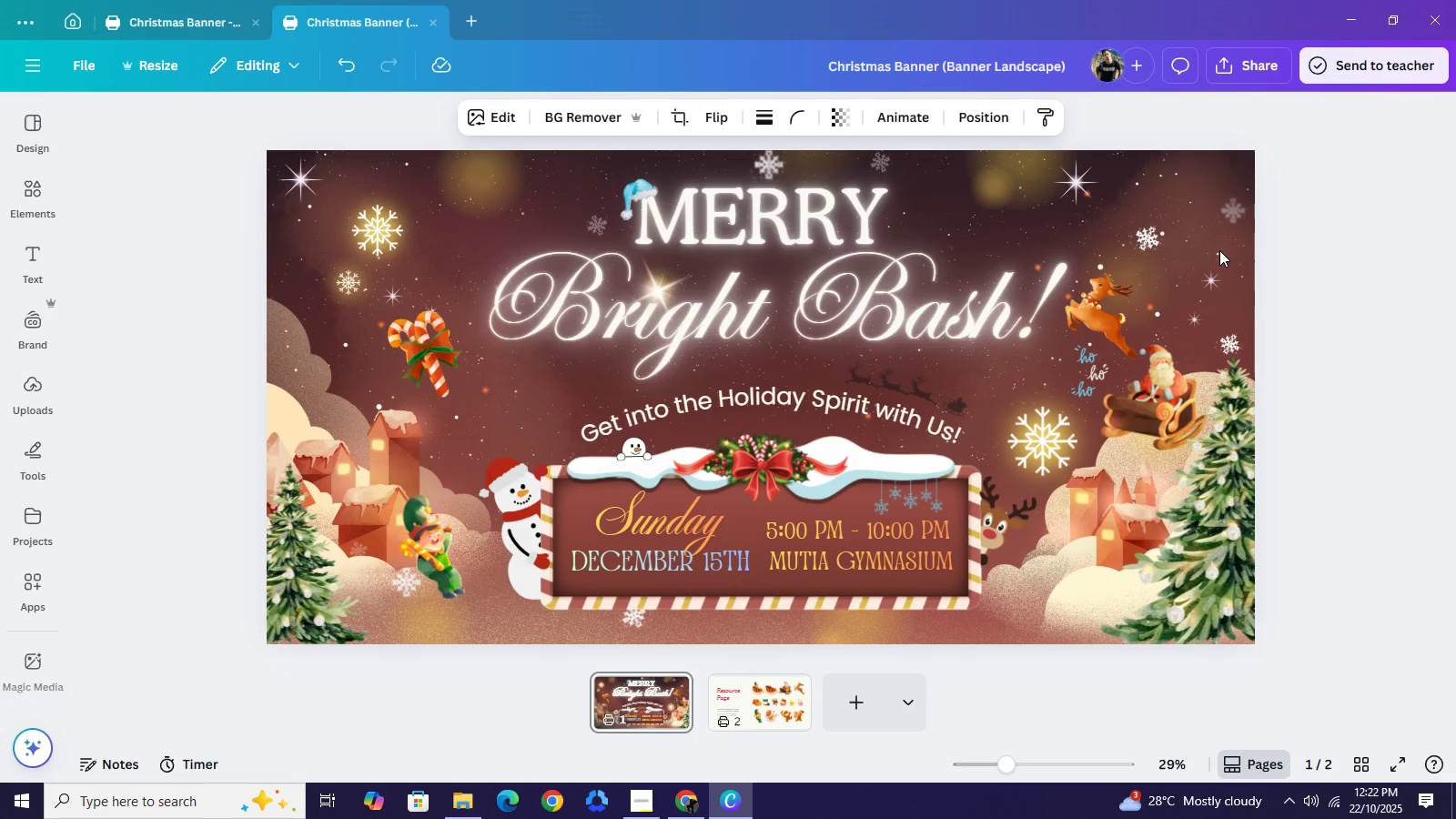 
hold_key(key=ArrowRight, duration=1.53)
 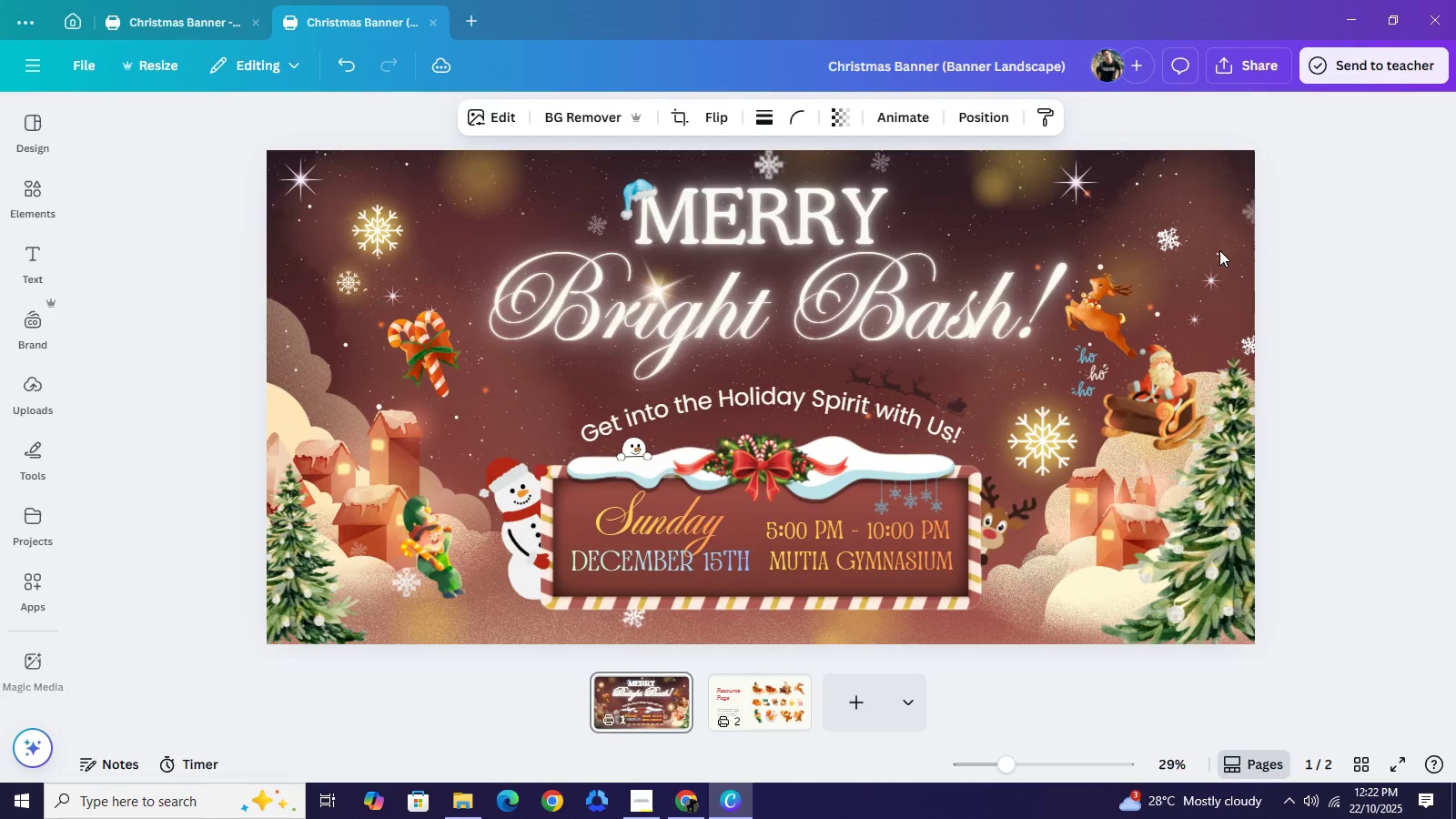 
hold_key(key=ArrowDown, duration=1.12)
 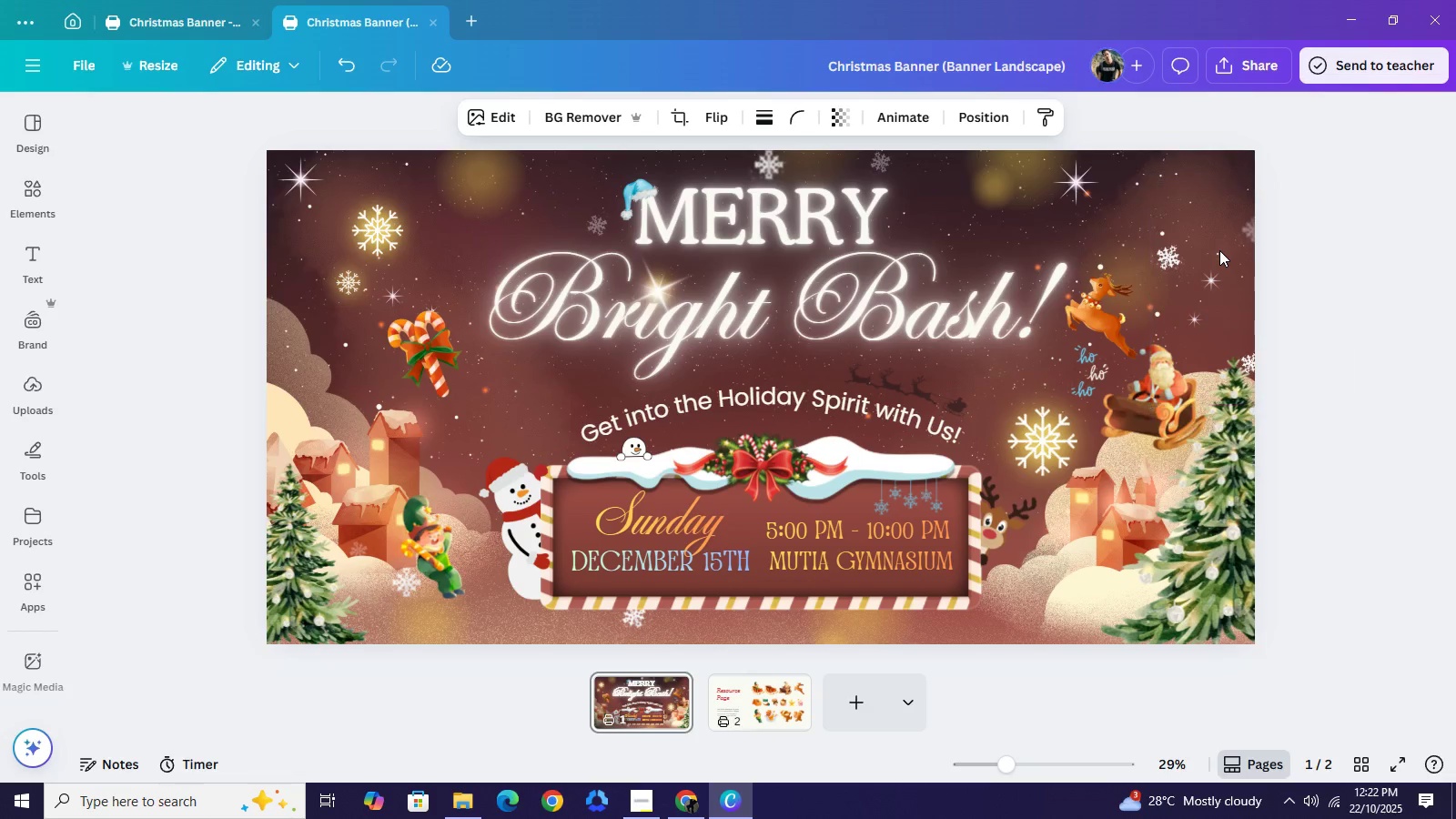 
hold_key(key=ArrowUp, duration=1.29)
 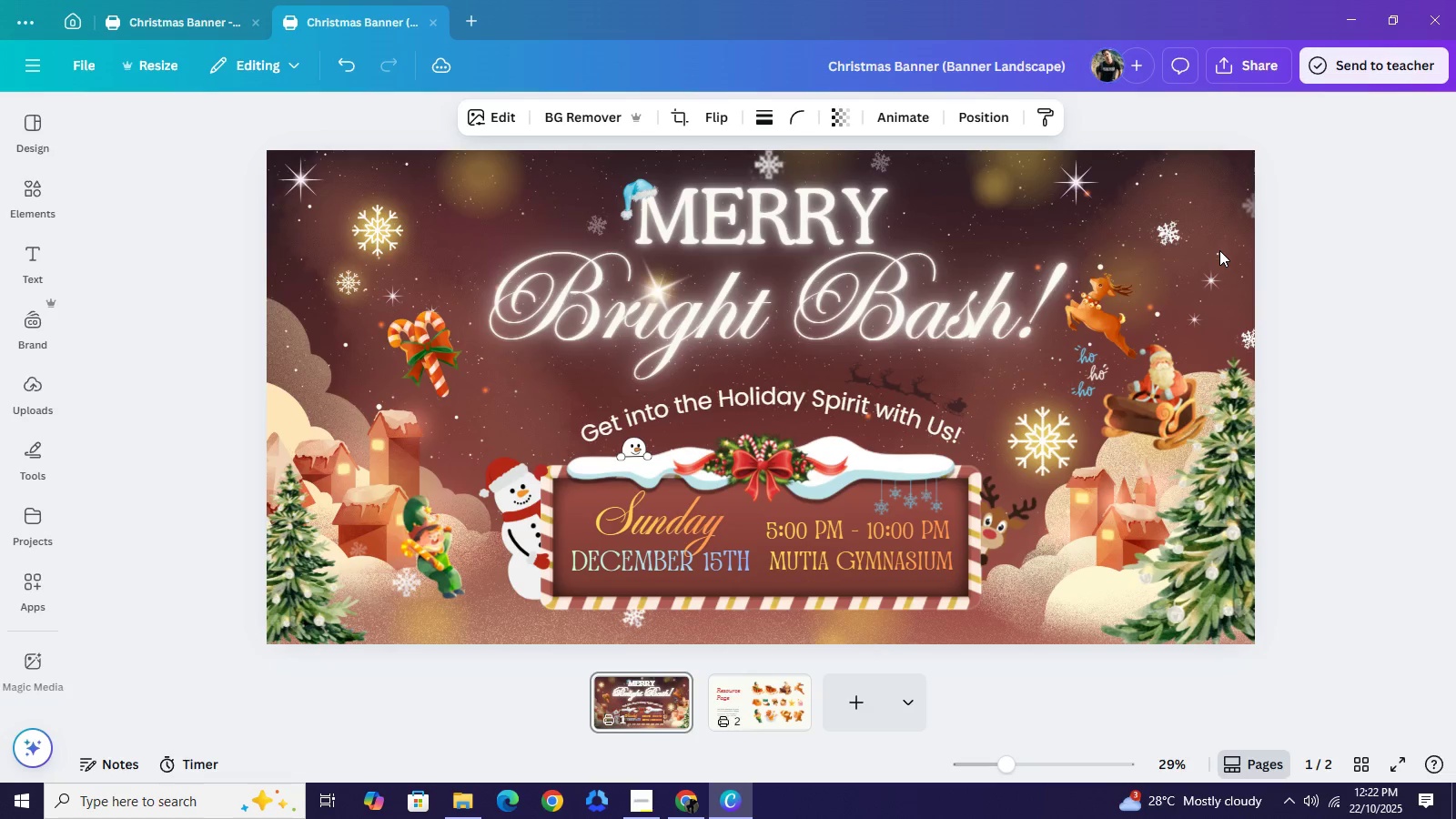 
key(ArrowUp)
 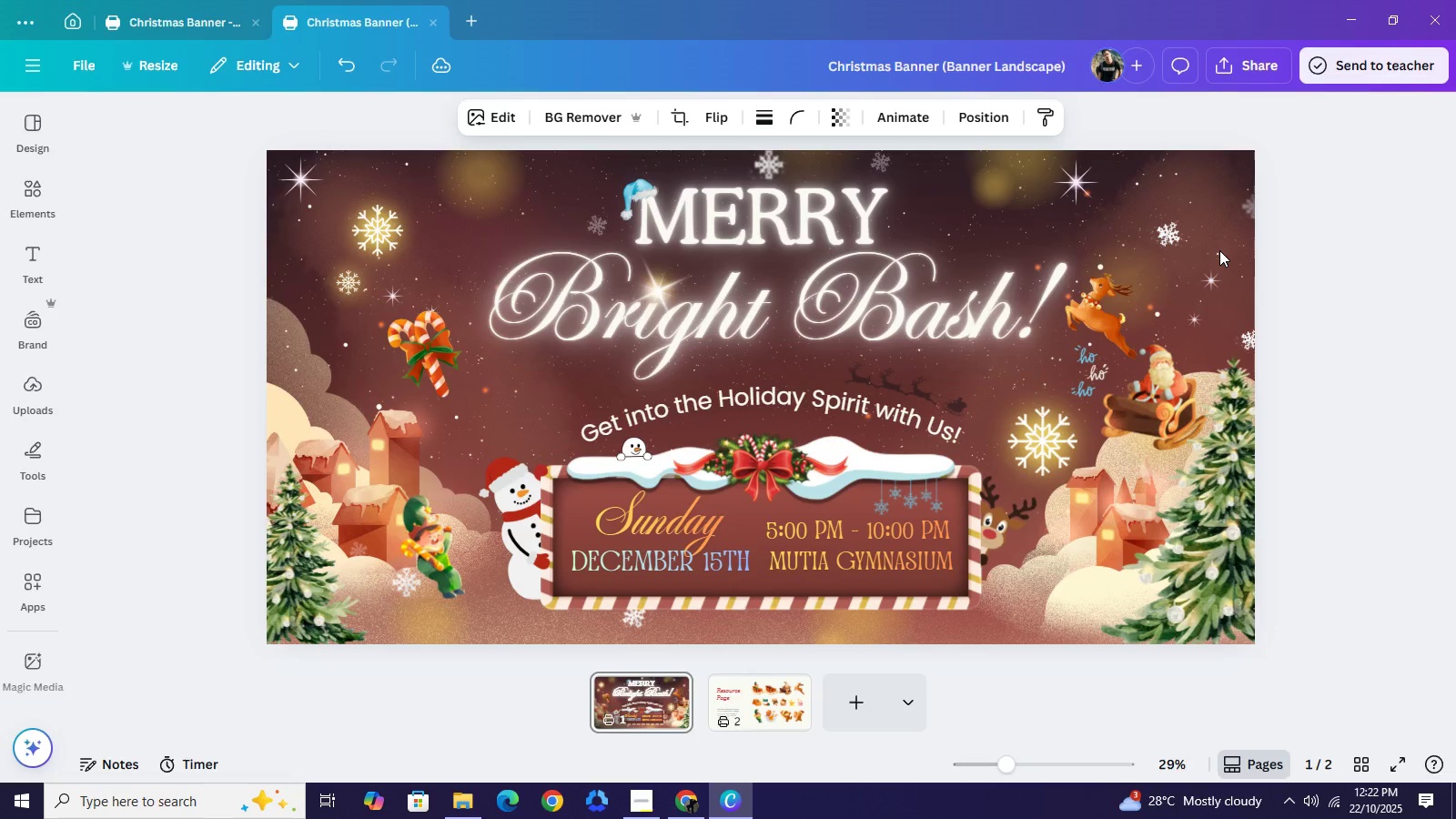 
key(ArrowDown)
 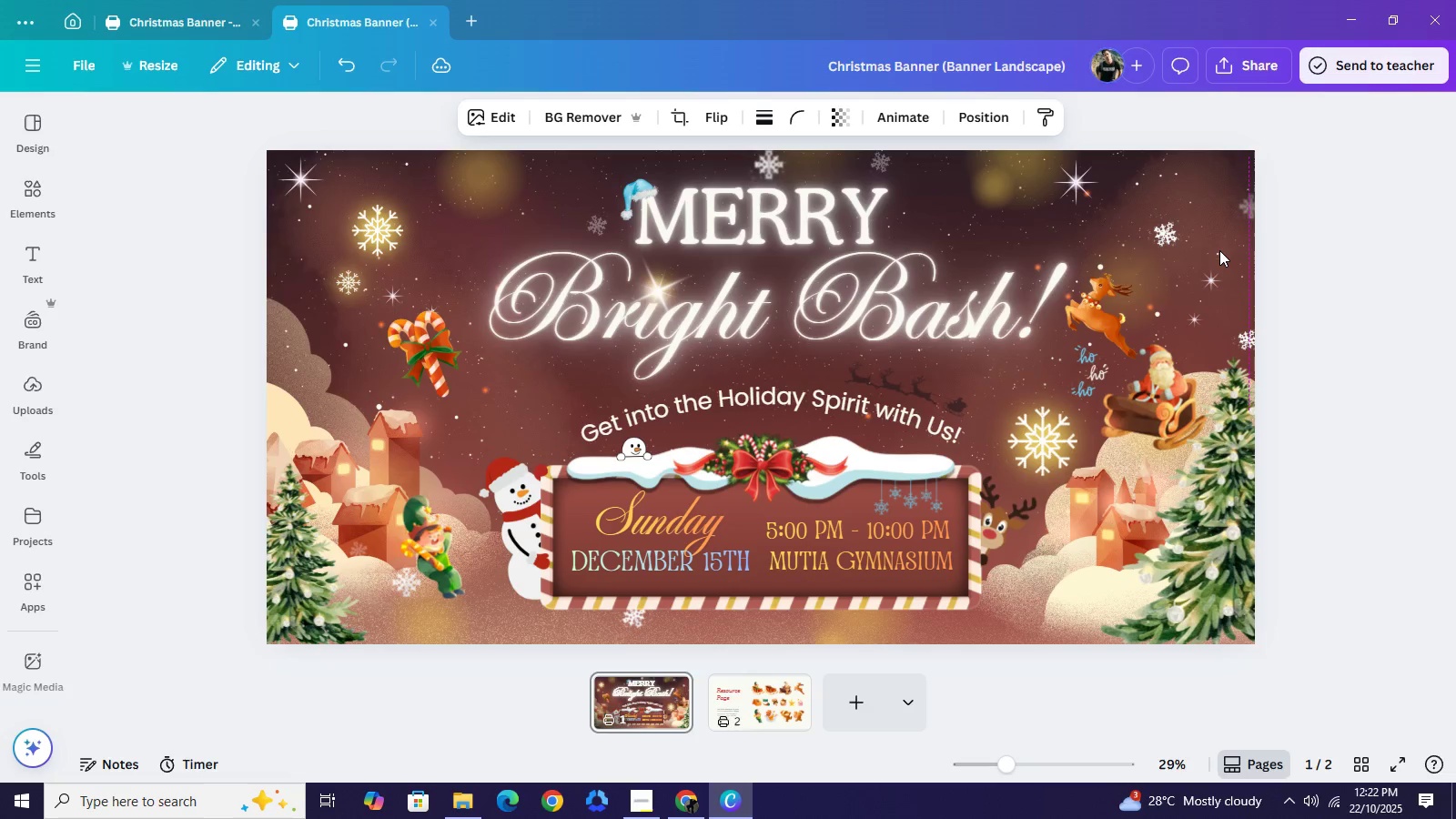 
key(ArrowLeft)
 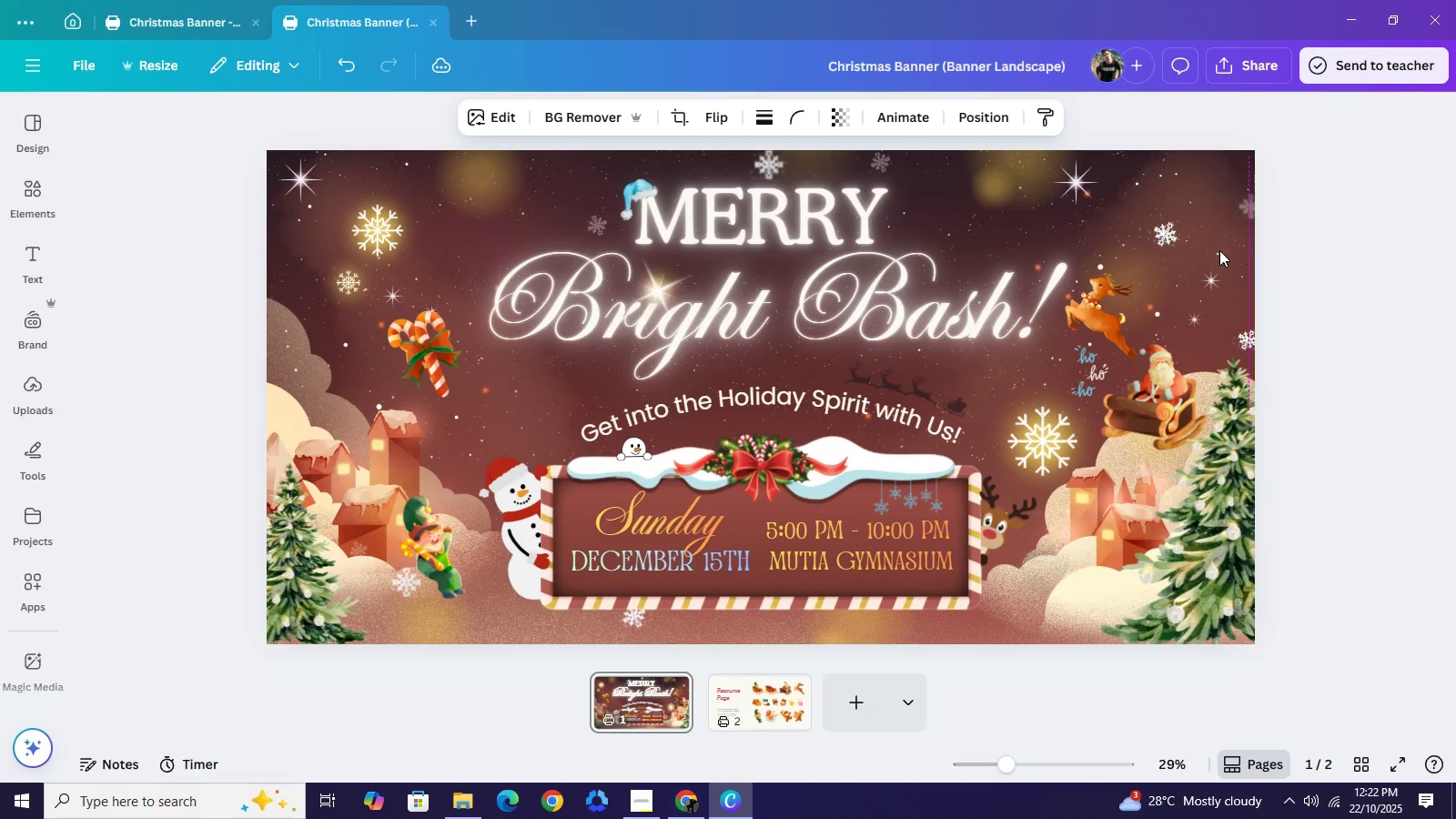 
hold_key(key=ArrowLeft, duration=1.12)
 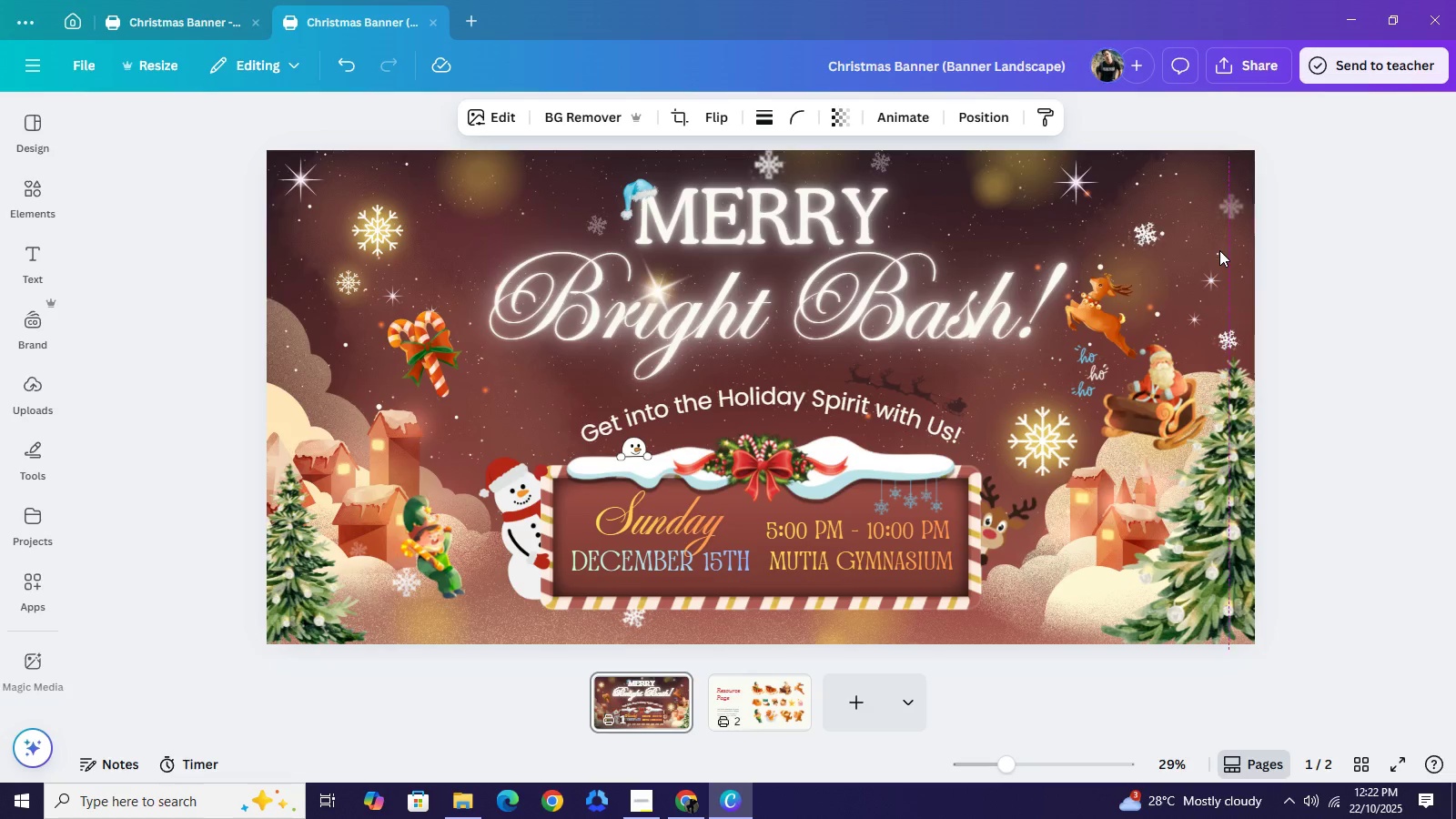 
key(ArrowLeft)
 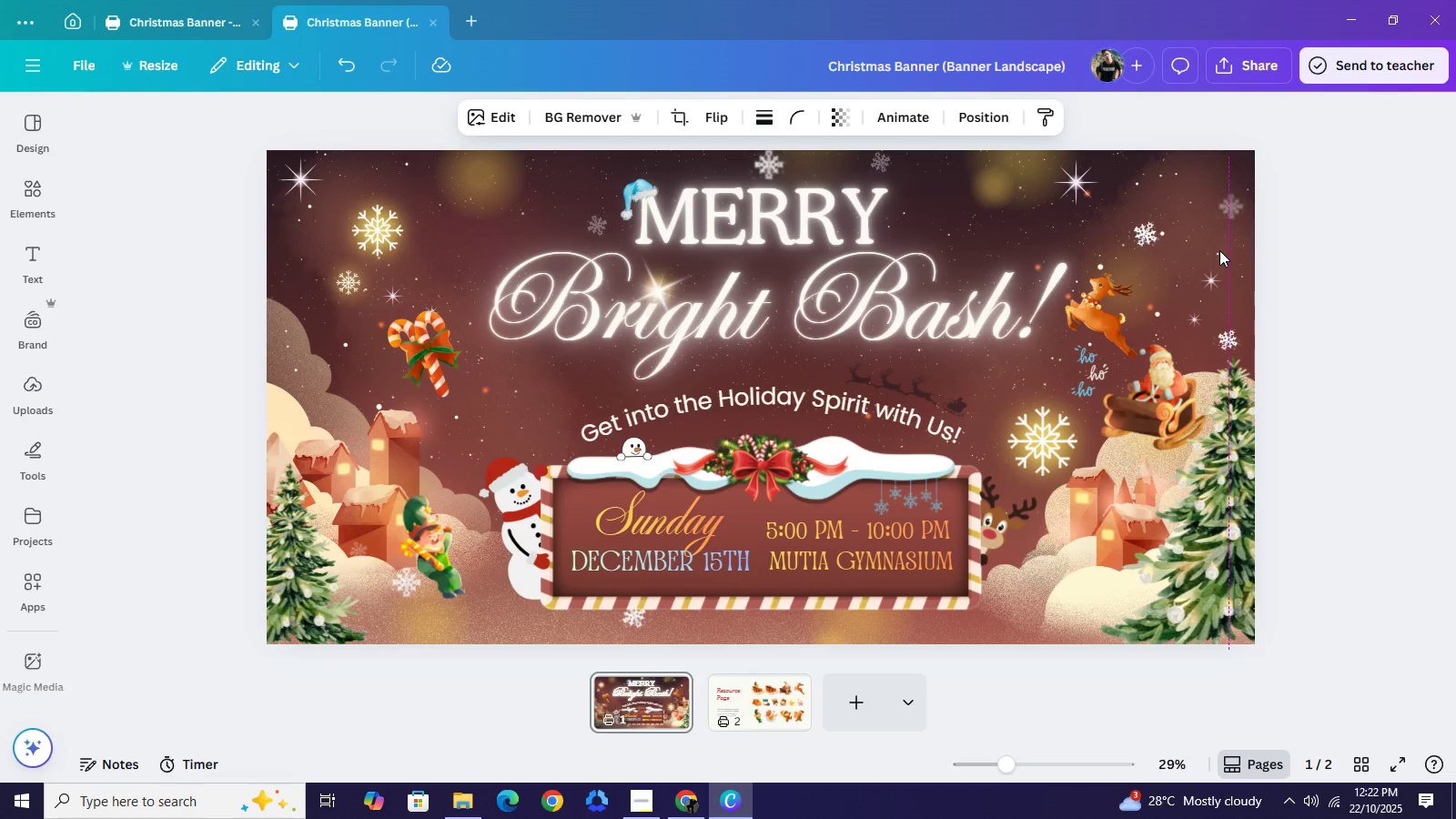 
key(ArrowLeft)
 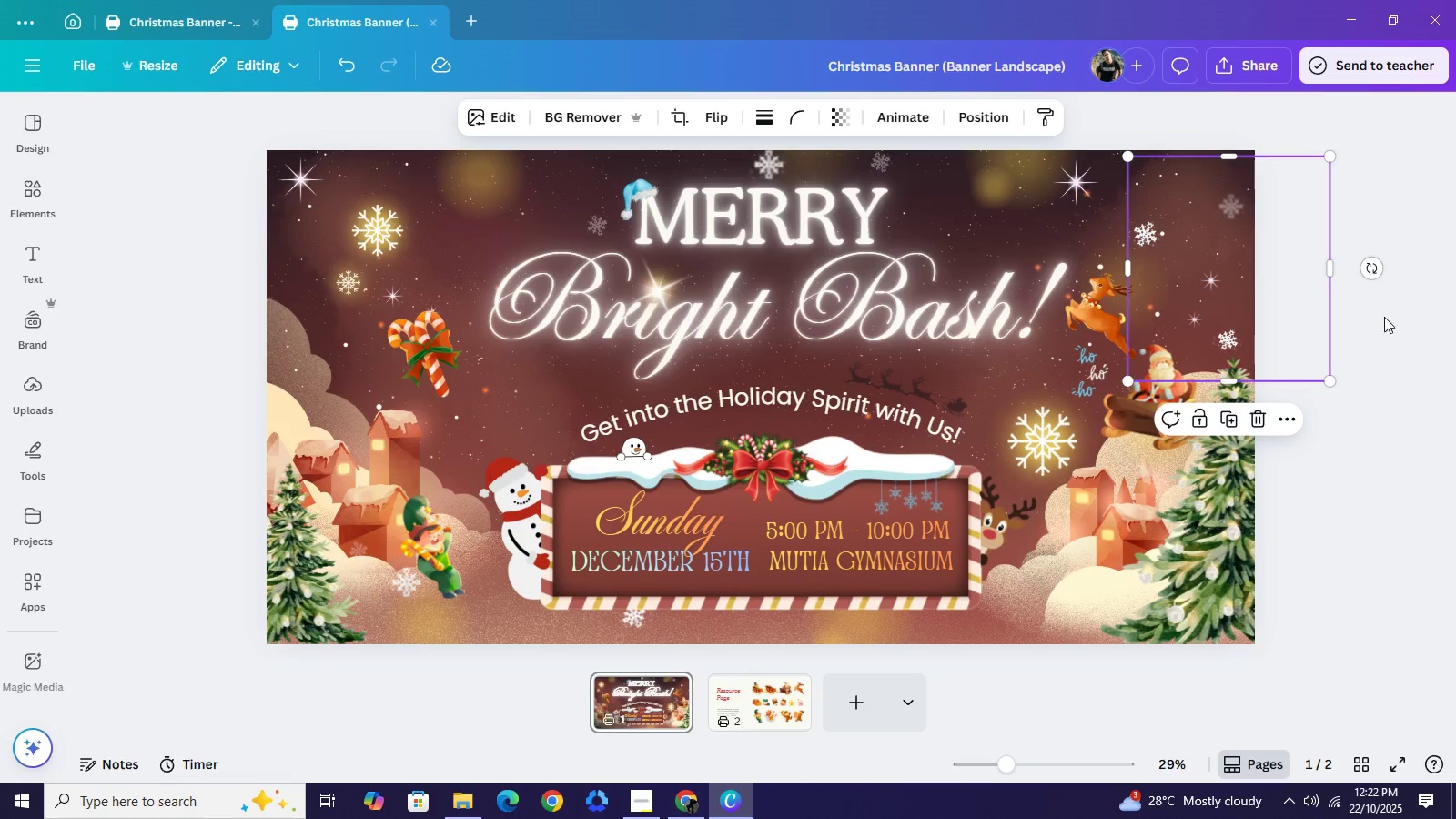 
left_click([1381, 290])
 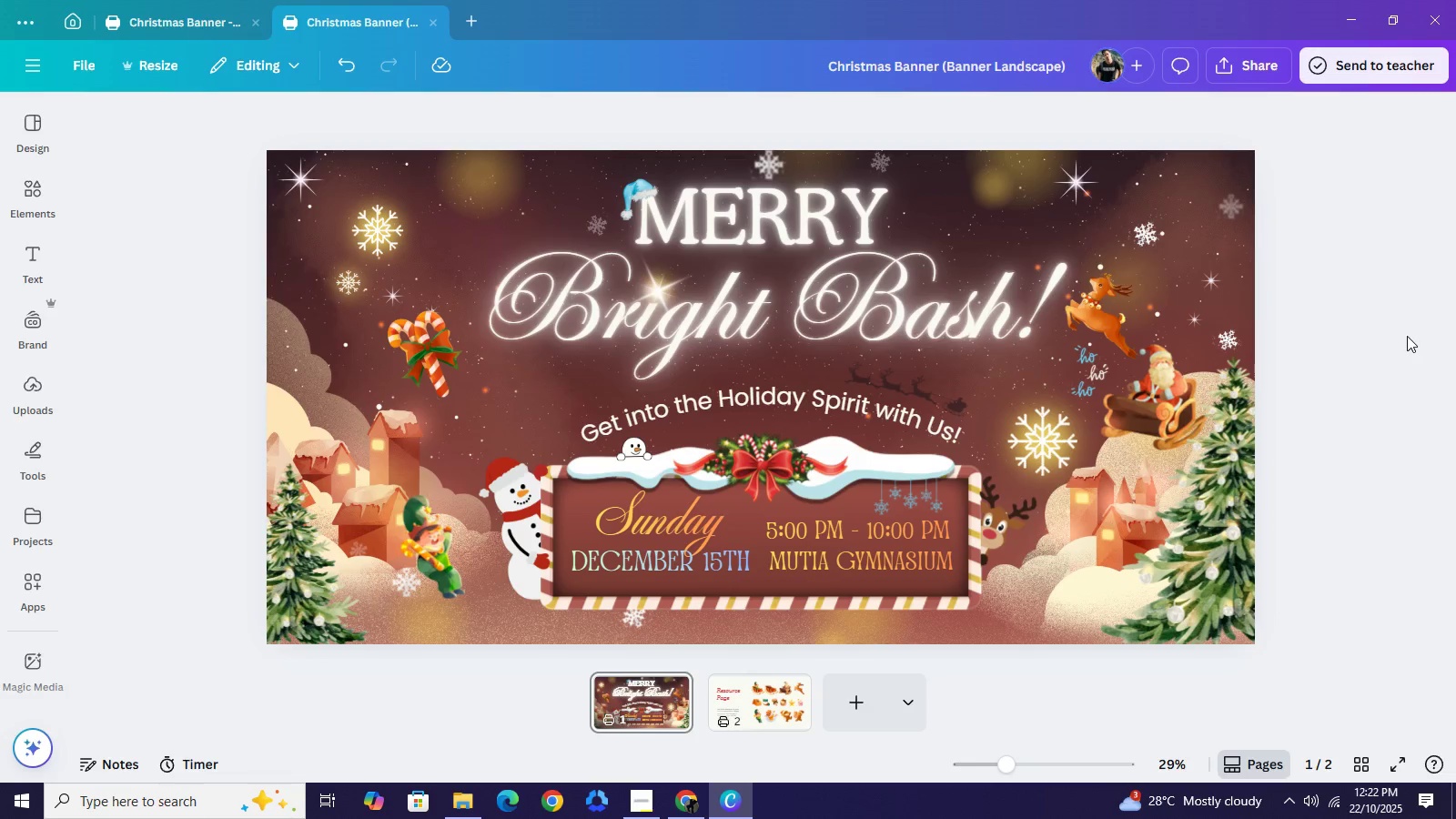 
wait(14.98)
 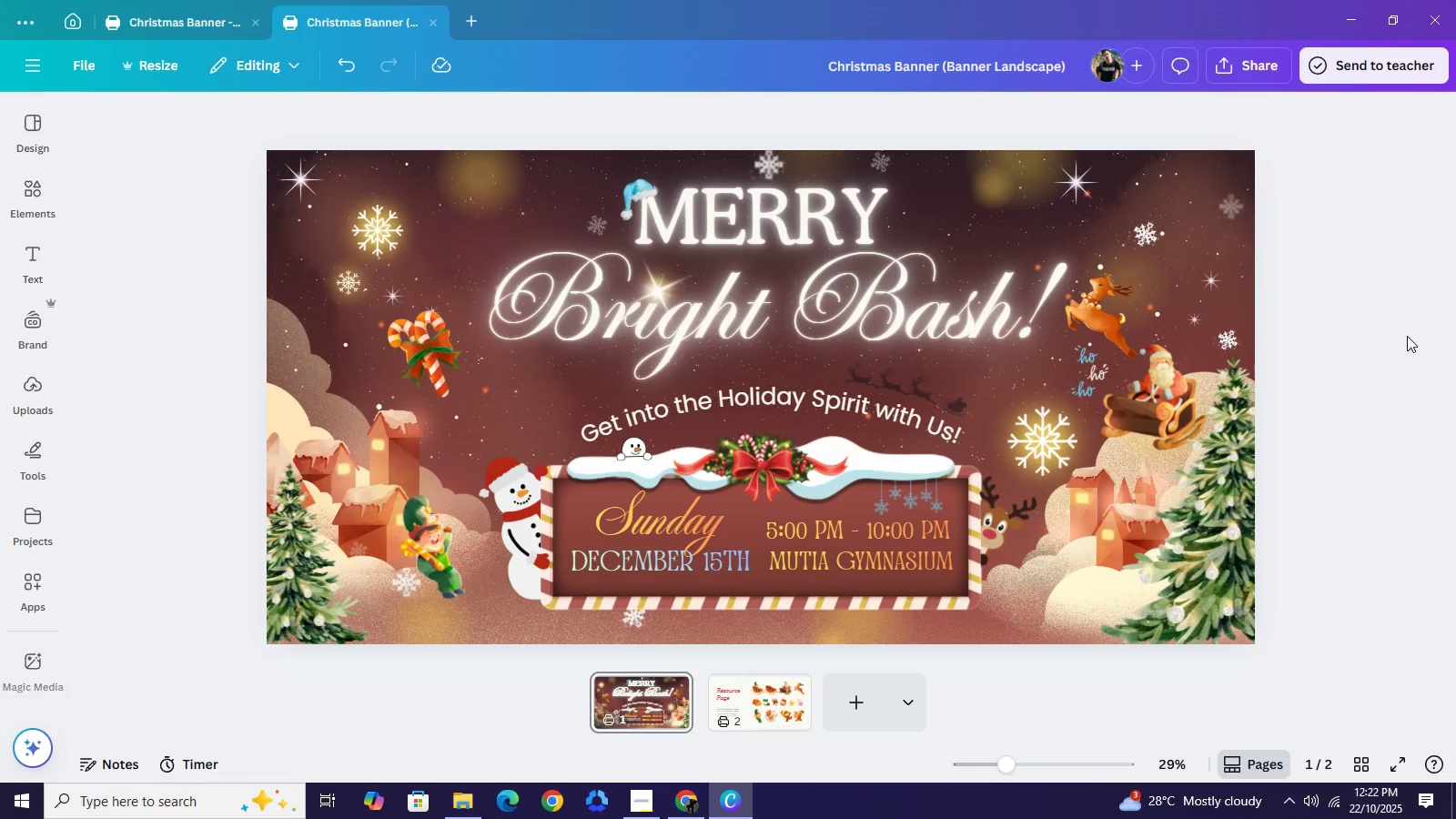 
left_click([776, 714])
 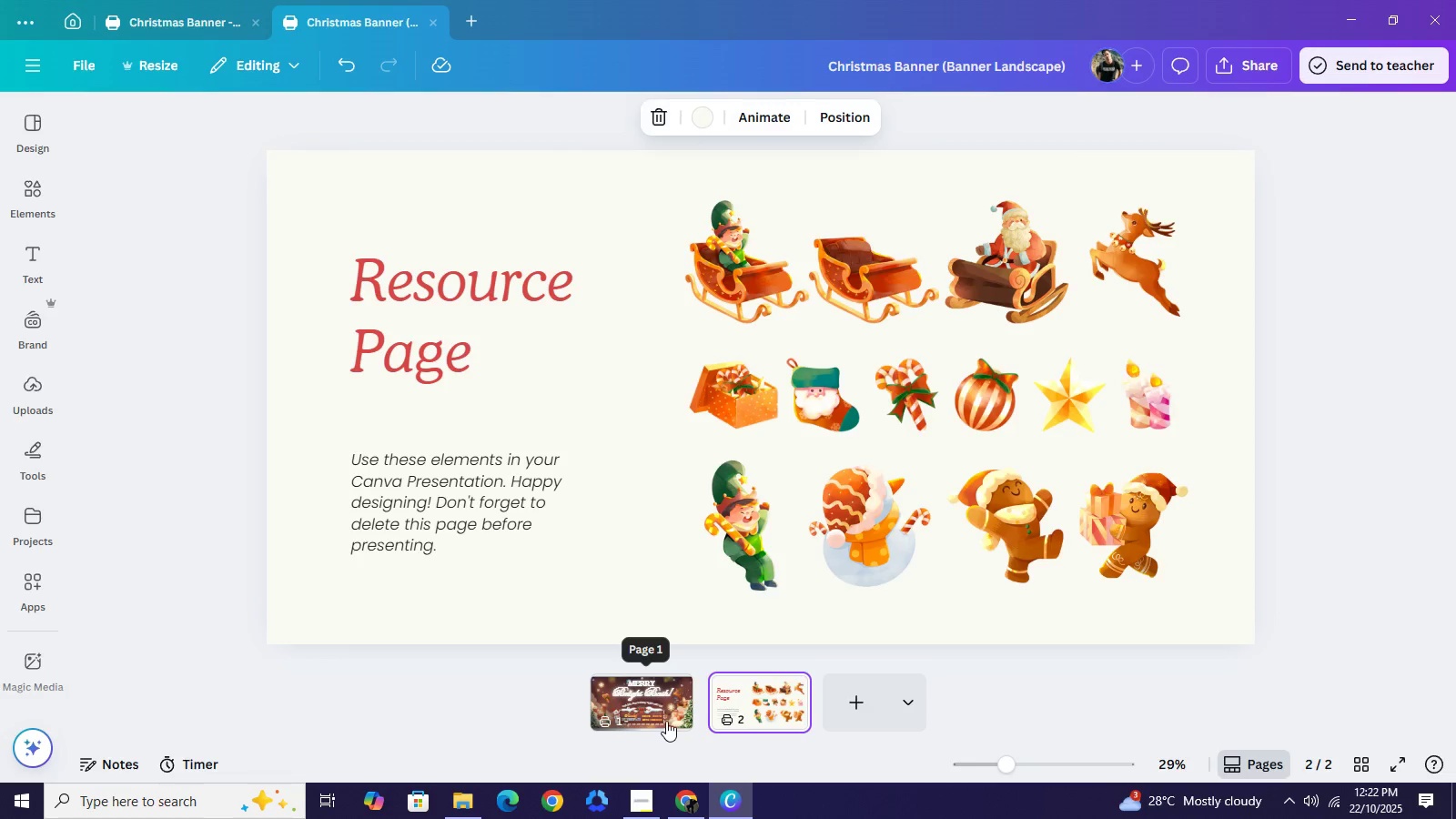 
left_click([665, 708])
 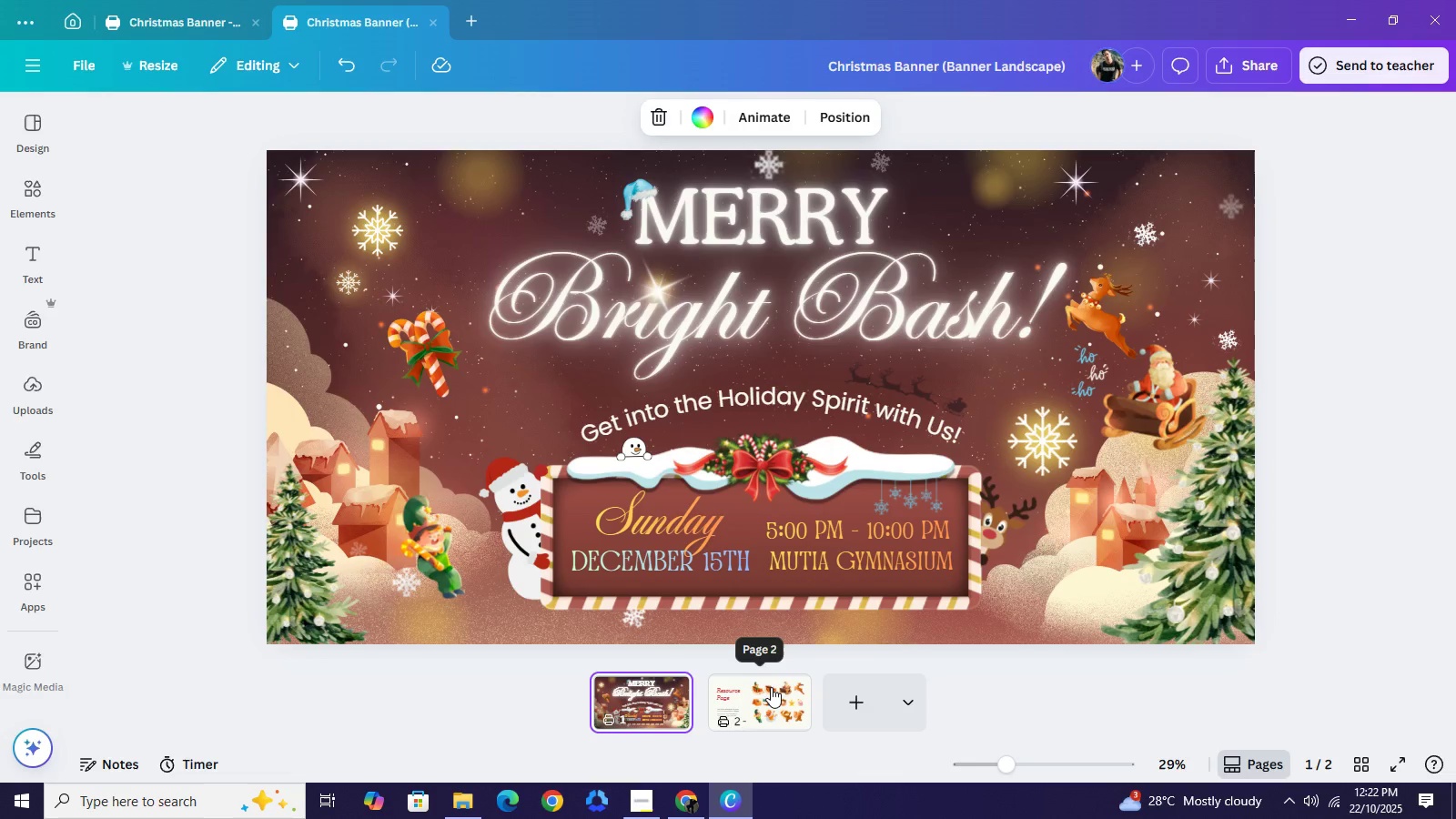 
wait(5.32)
 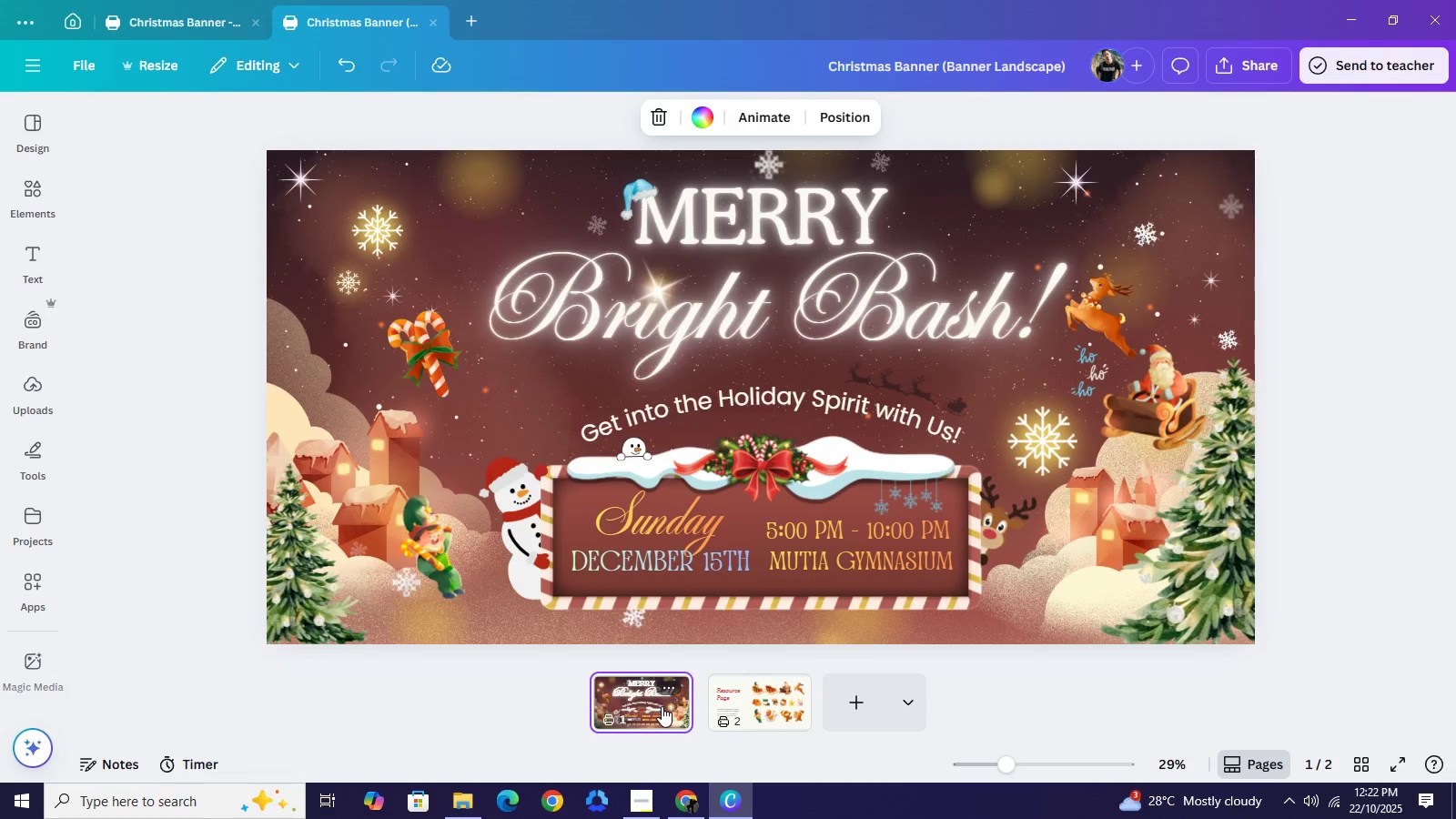 
left_click([761, 698])
 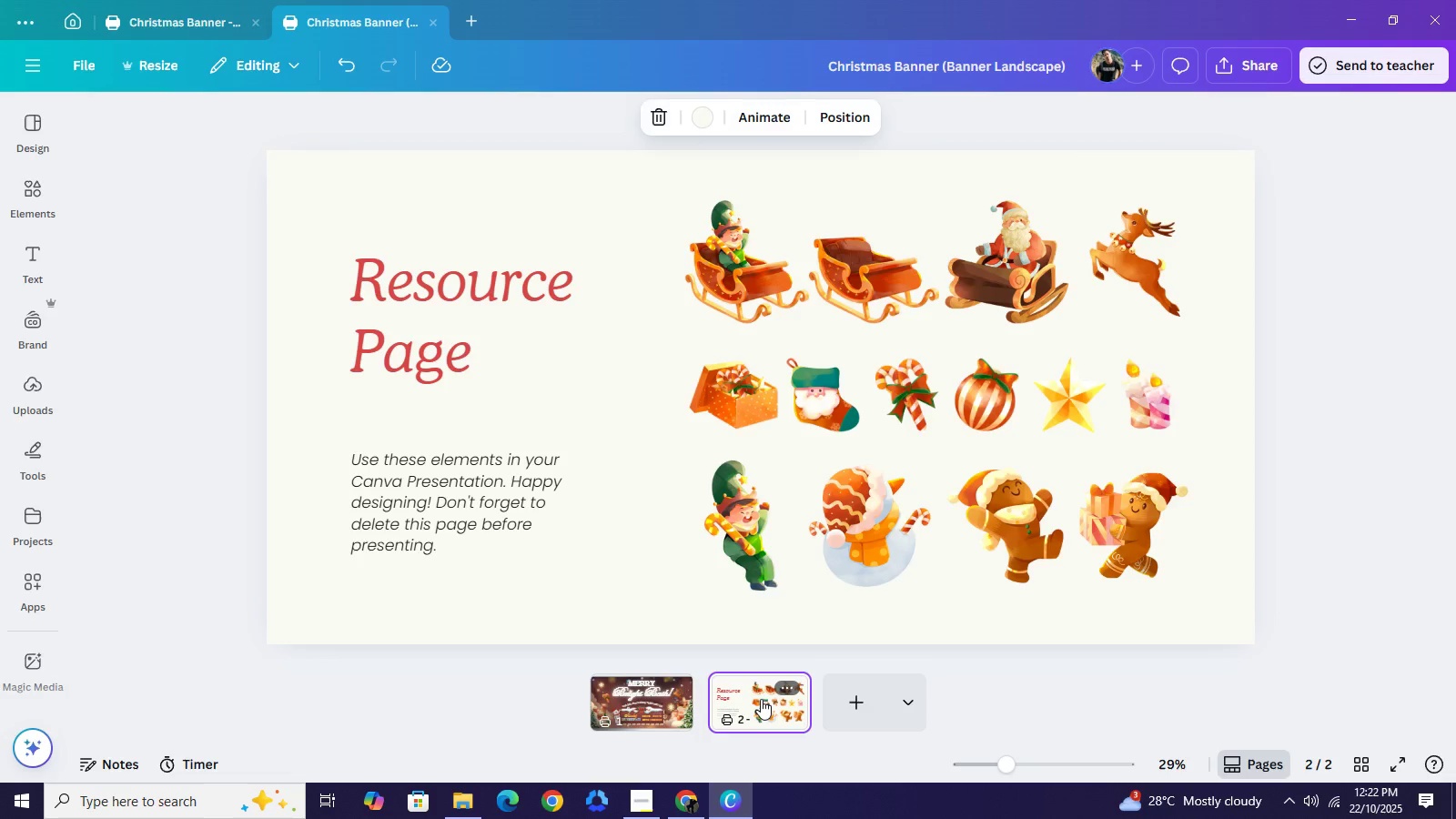 
key(Delete)
 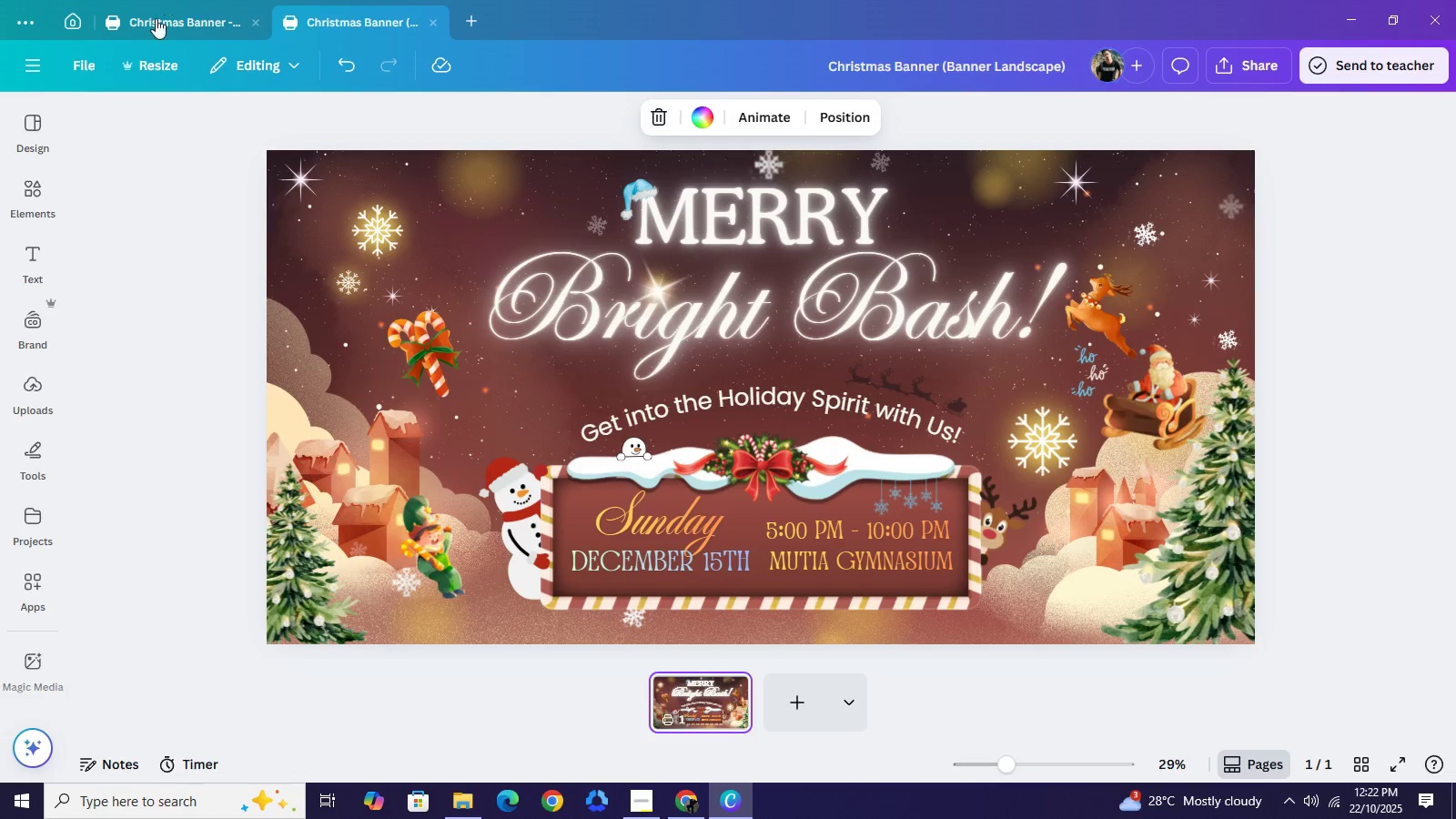 
left_click([160, 29])
 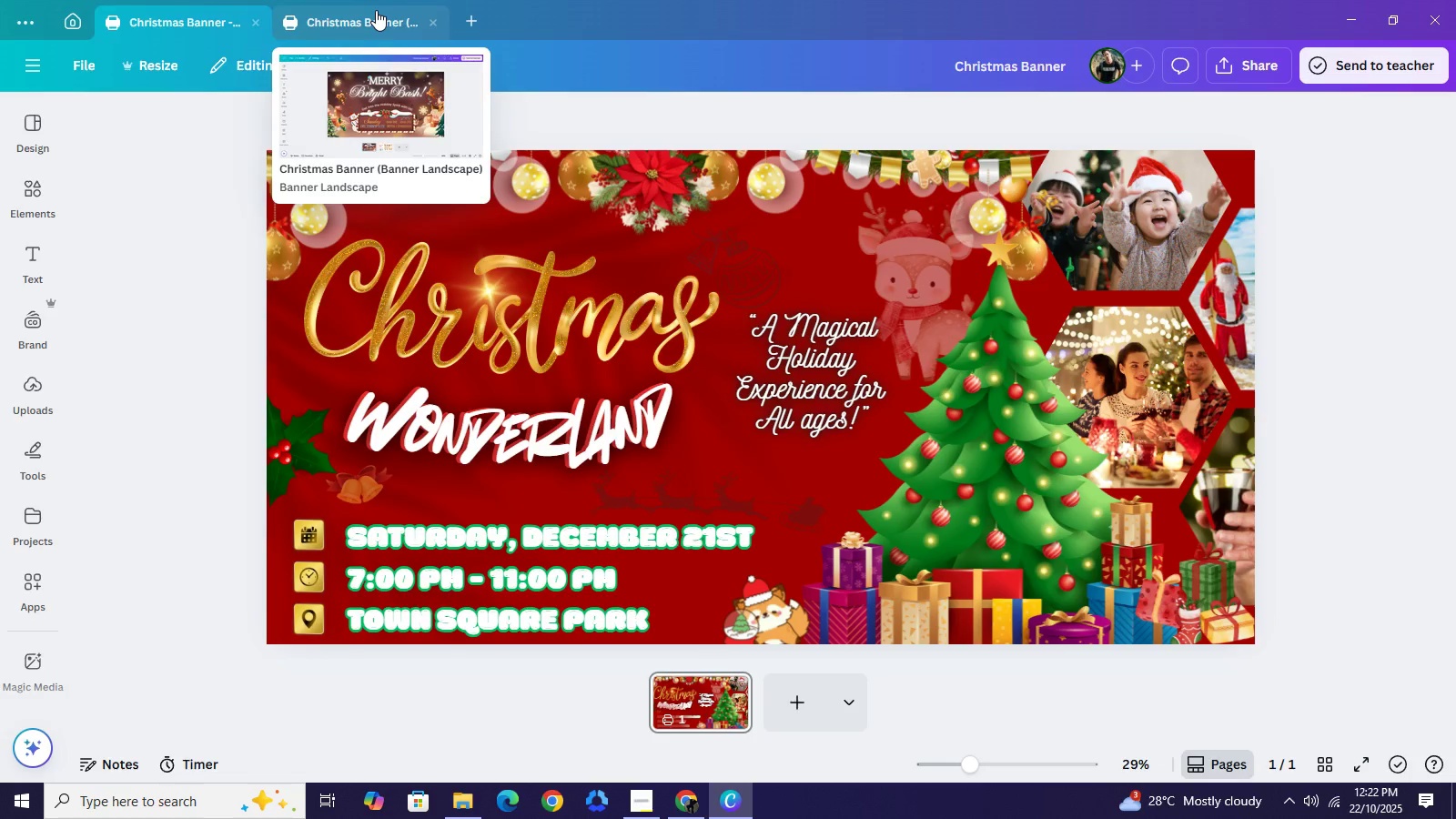 
left_click([376, 10])
 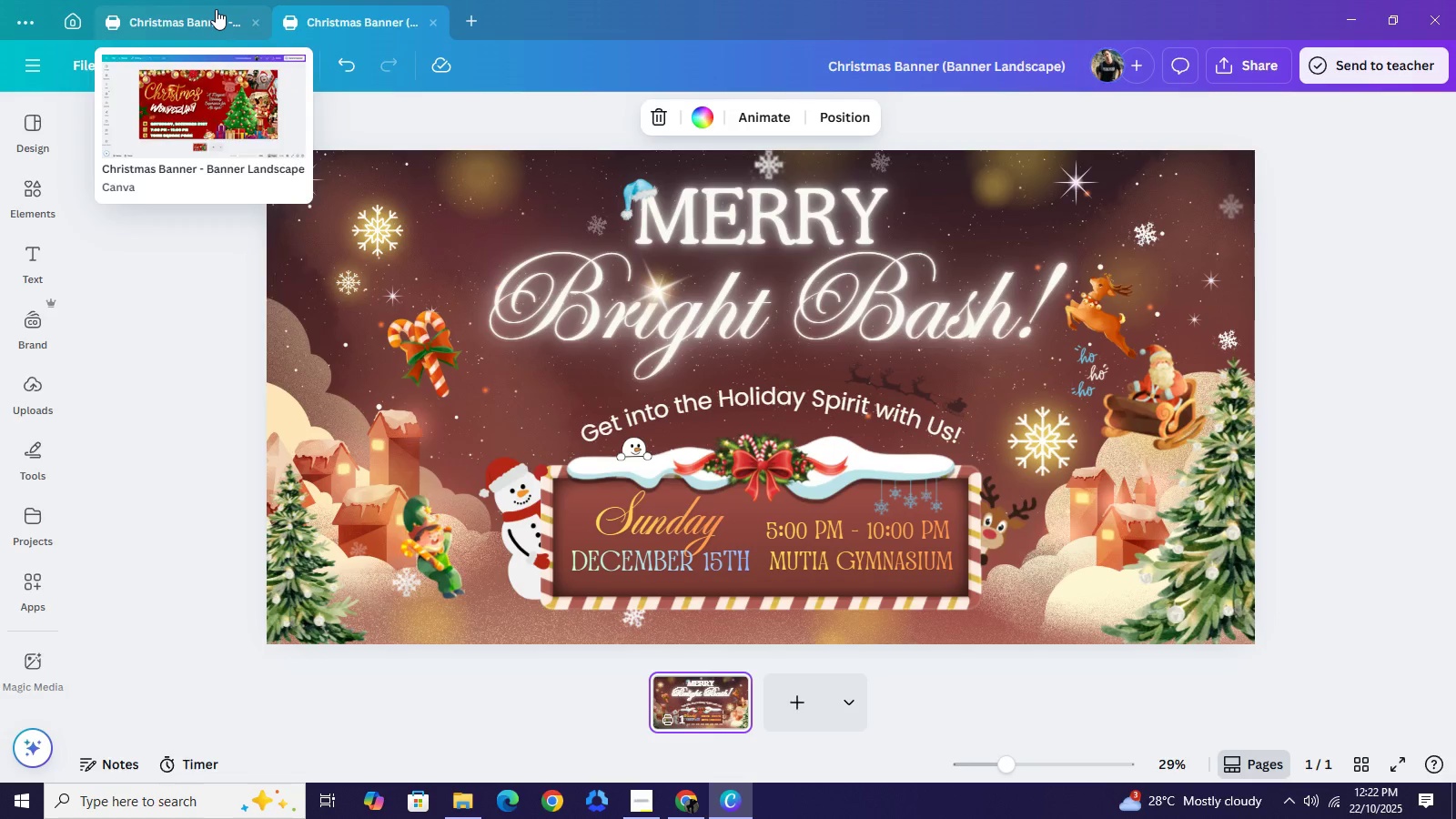 
left_click([216, 9])
 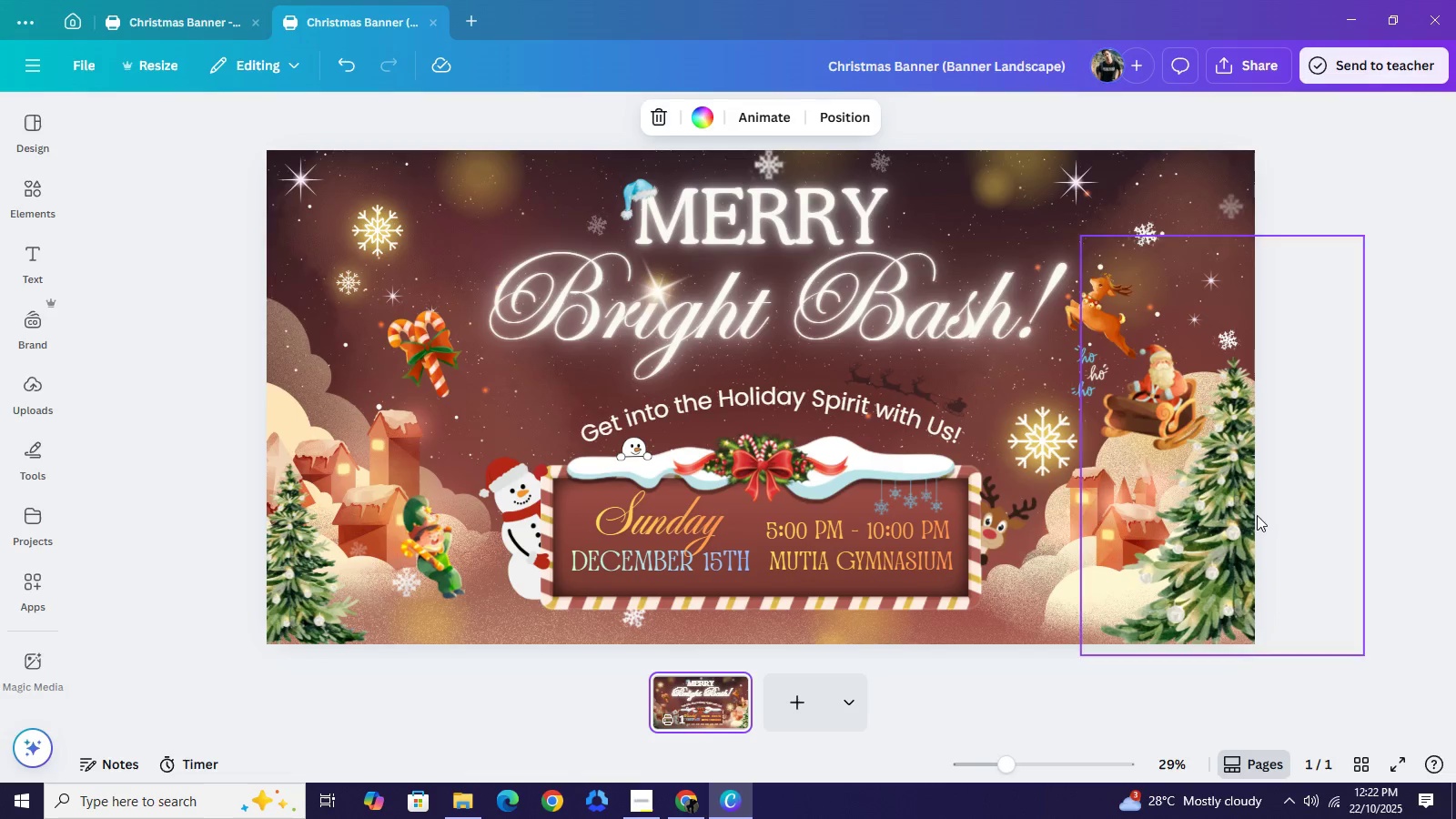 
left_click([1374, 277])
 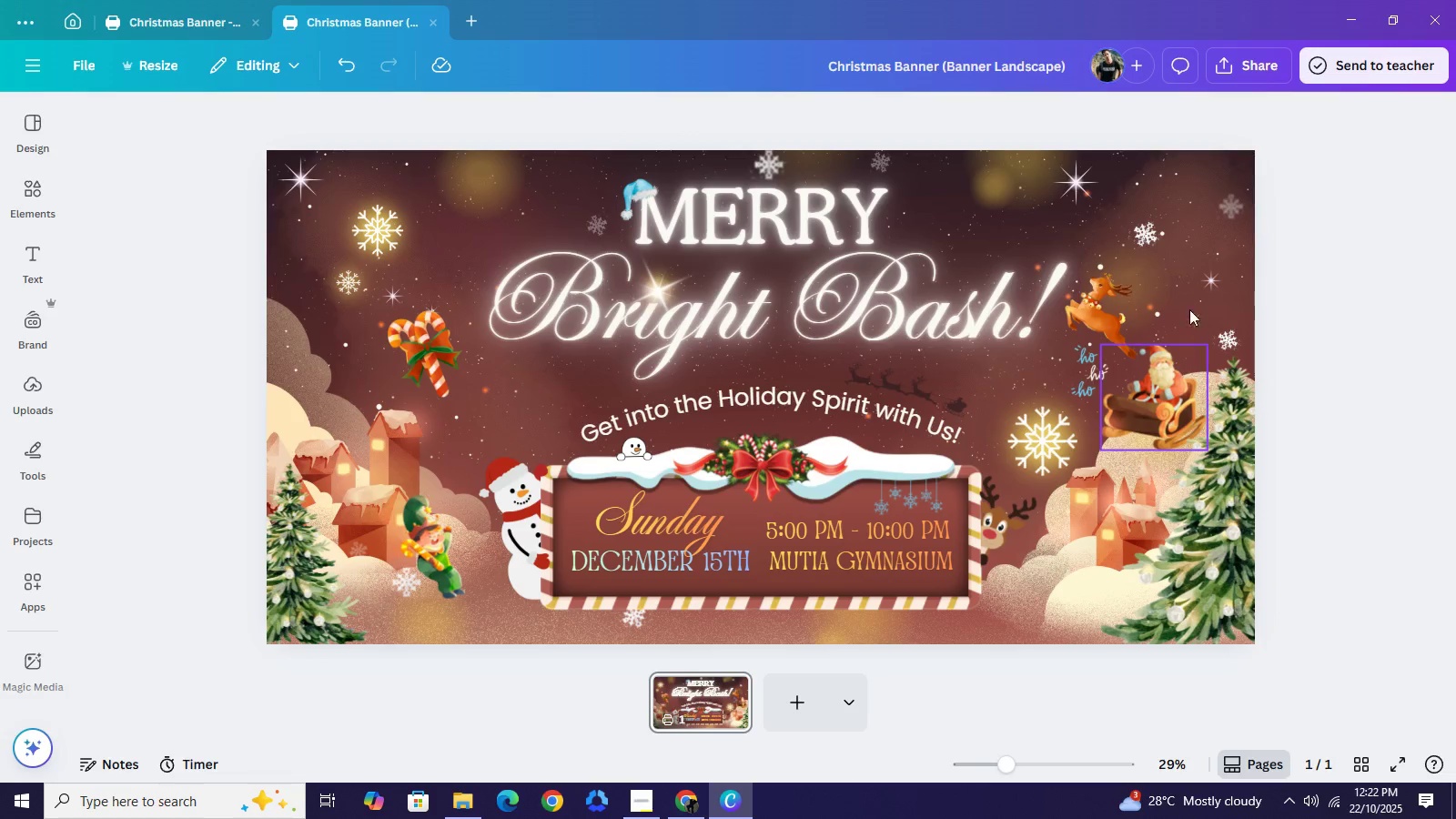 
wait(10.2)
 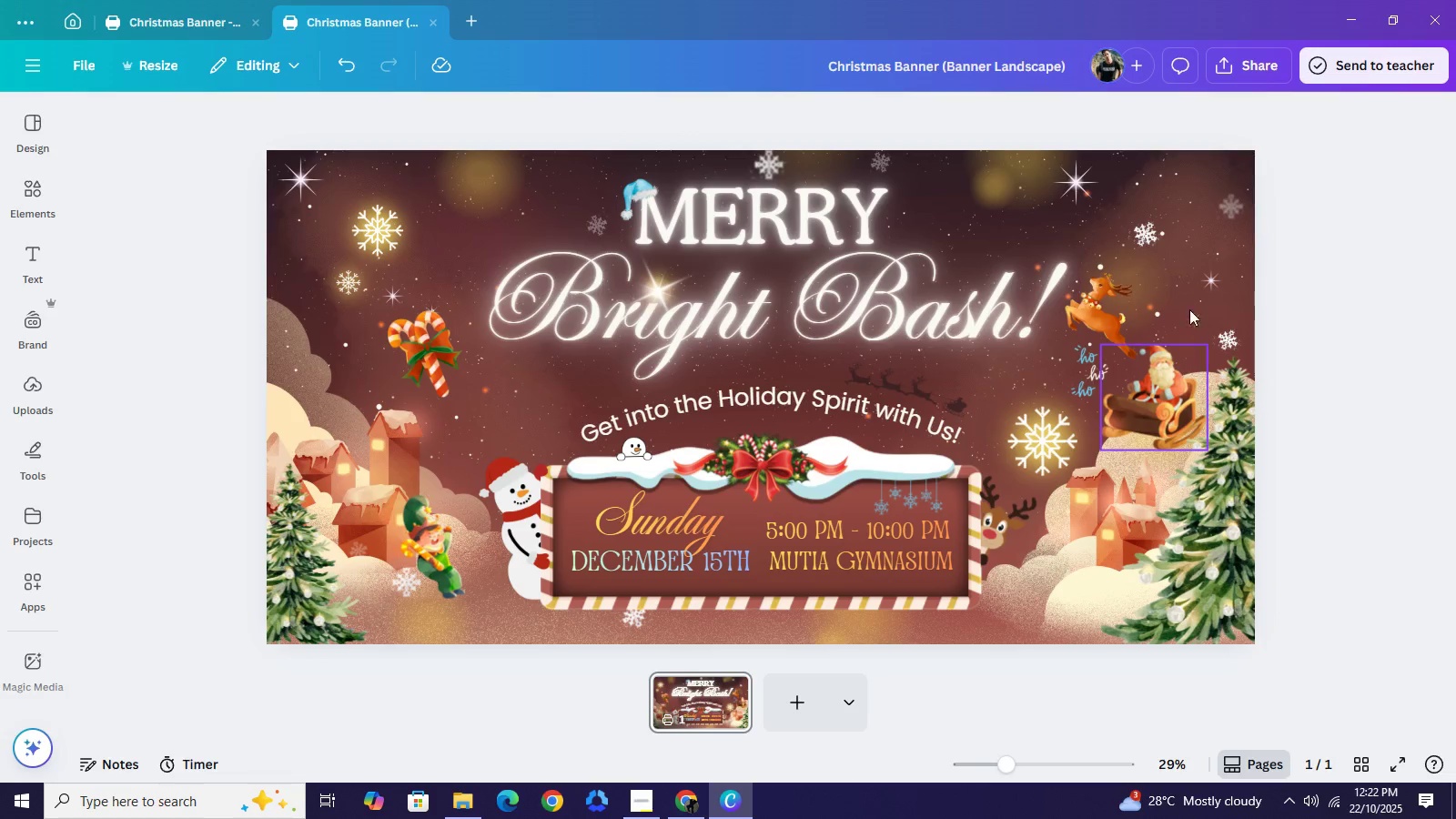 
left_click([1201, 291])
 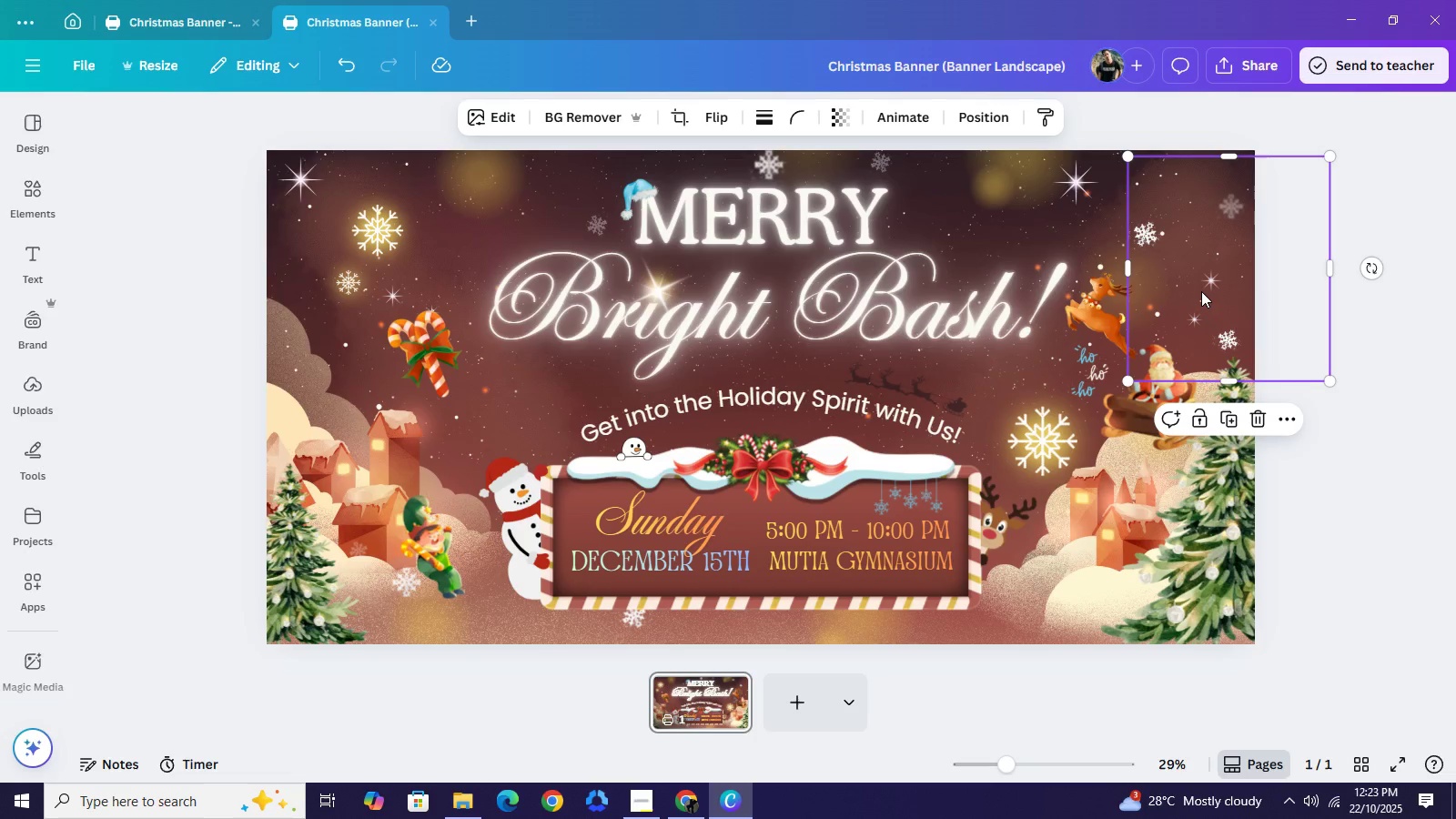 
key(Control+C)
 